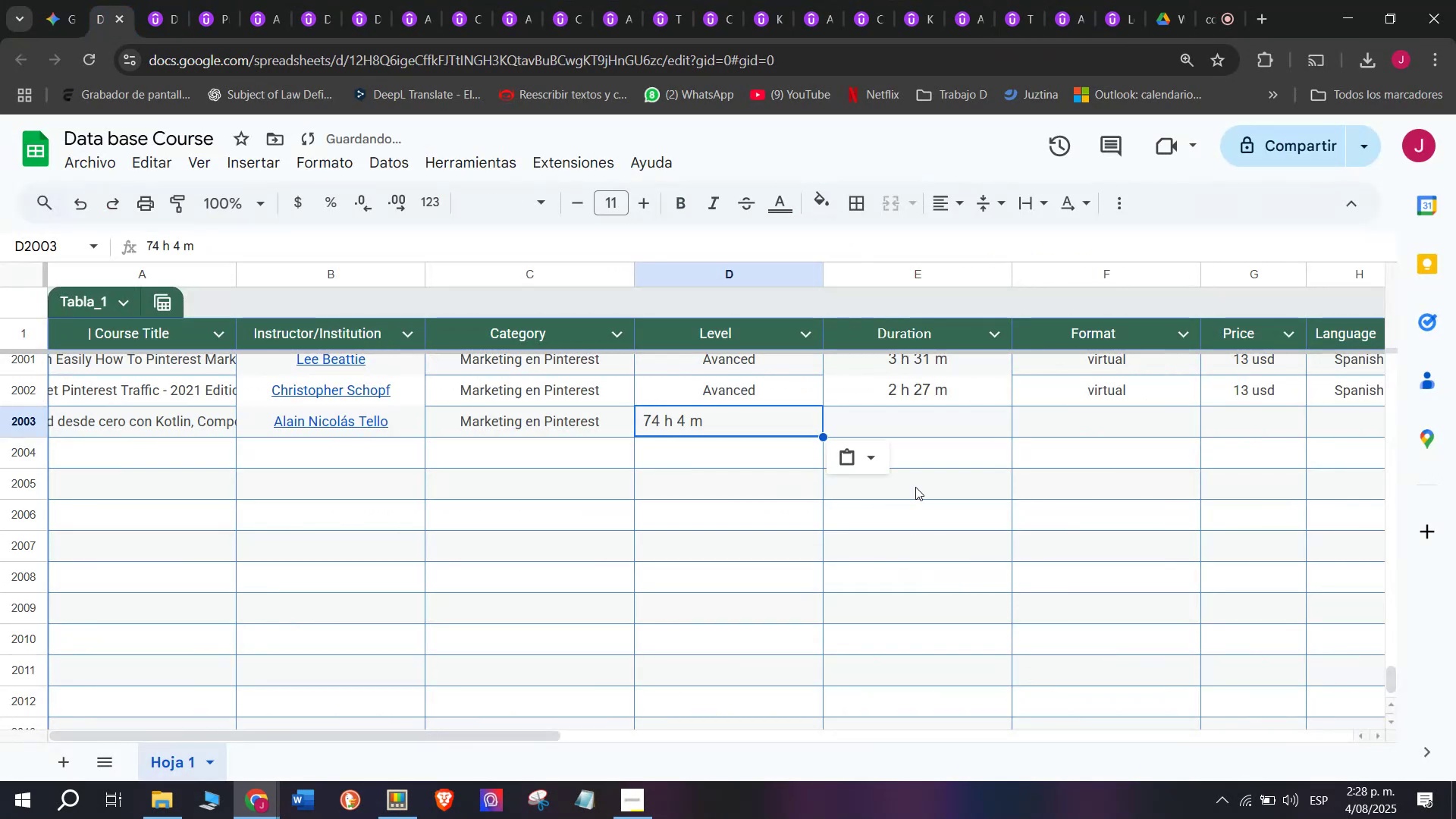 
key(Shift+ShiftLeft)
 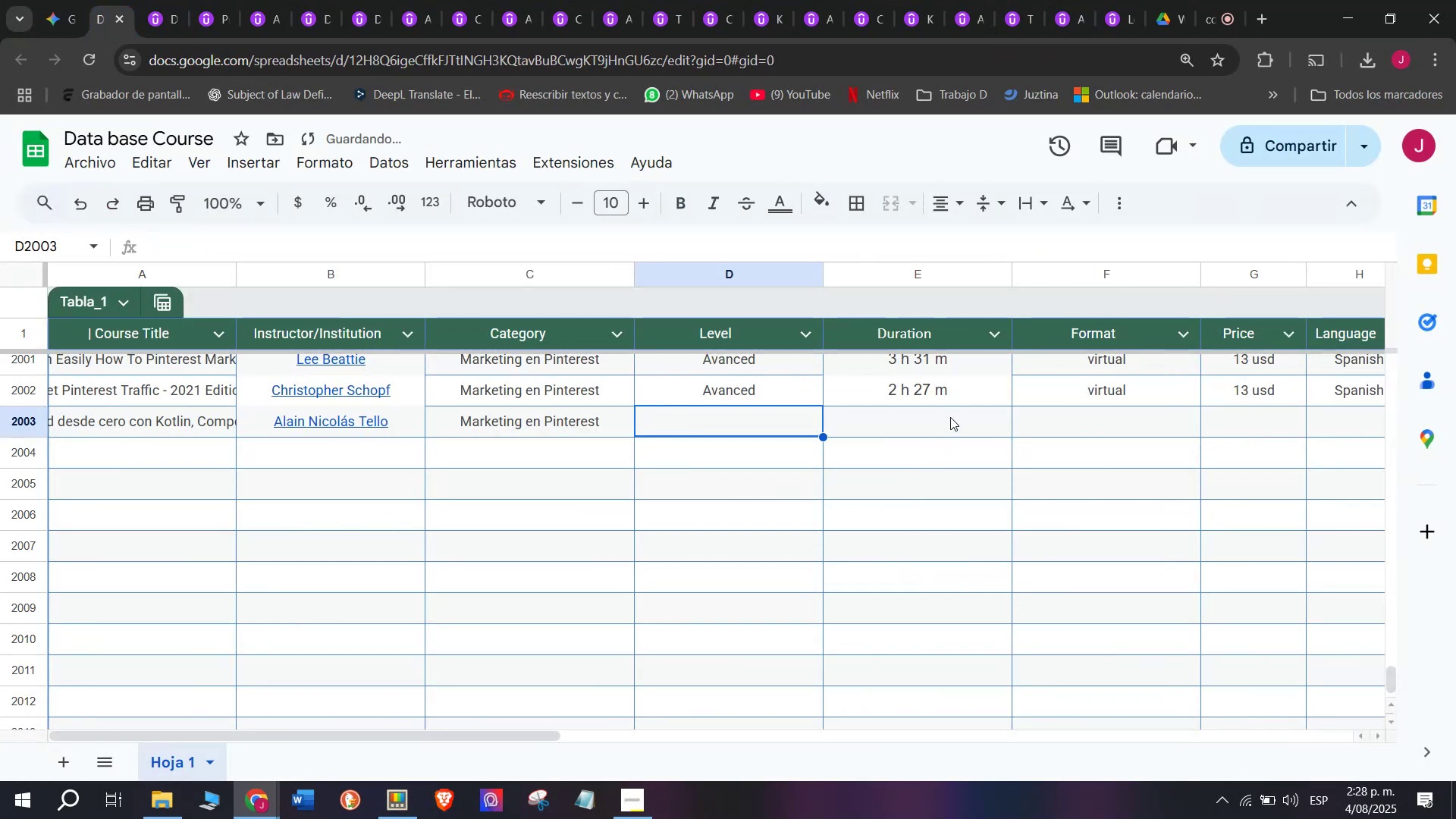 
key(Control+Shift+ControlLeft)
 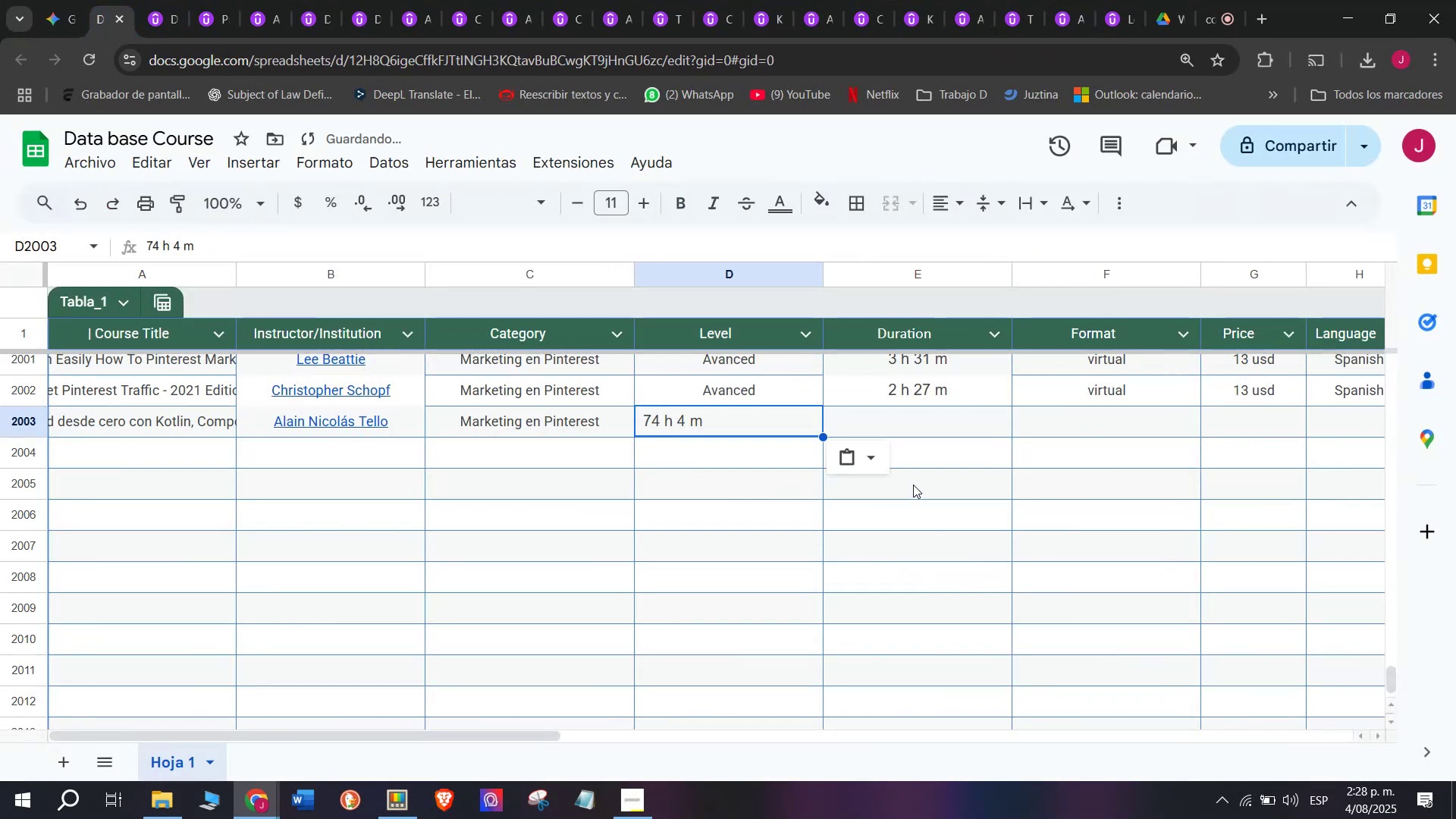 
key(Control+Shift+Z)
 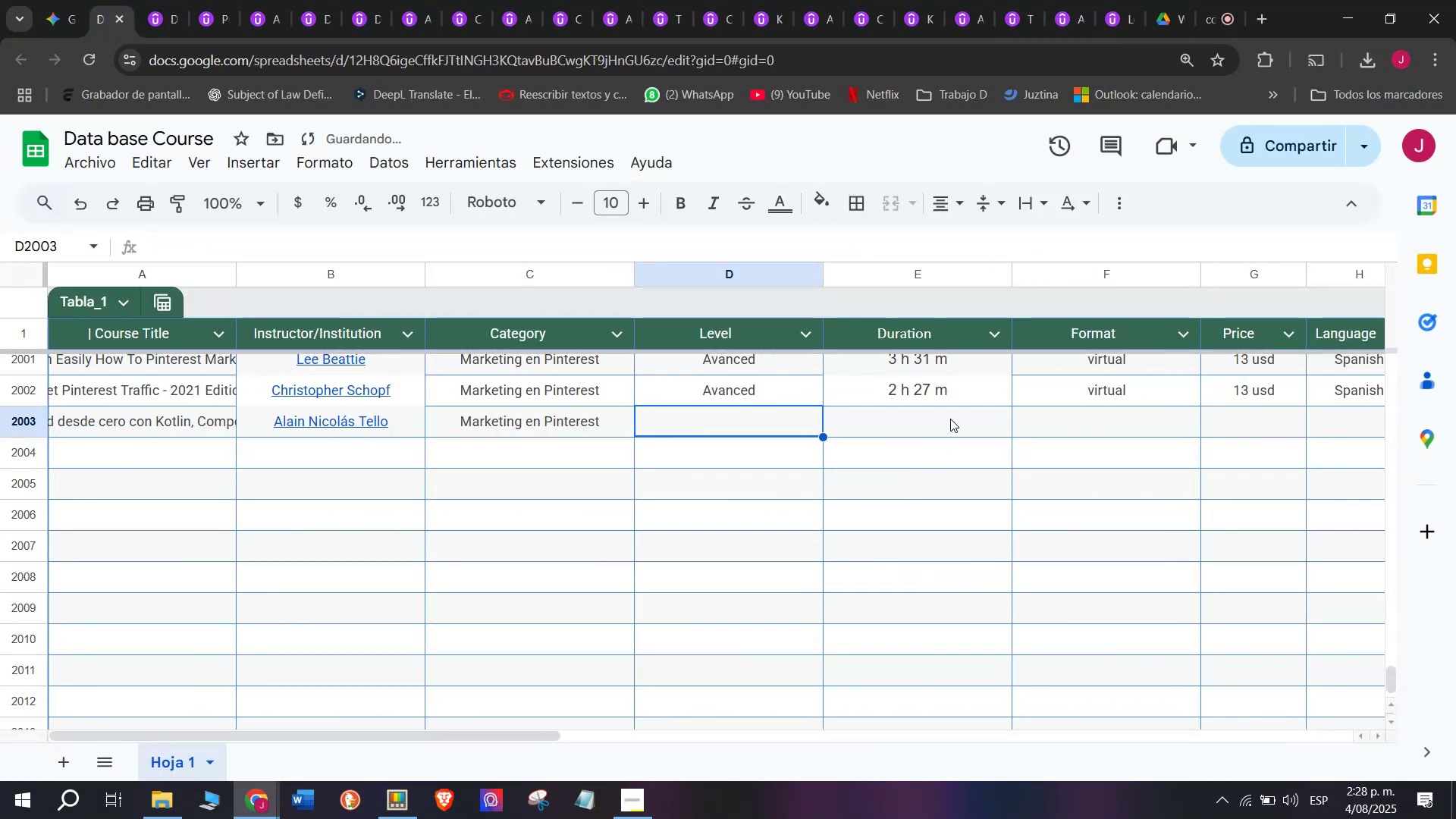 
left_click([950, 417])
 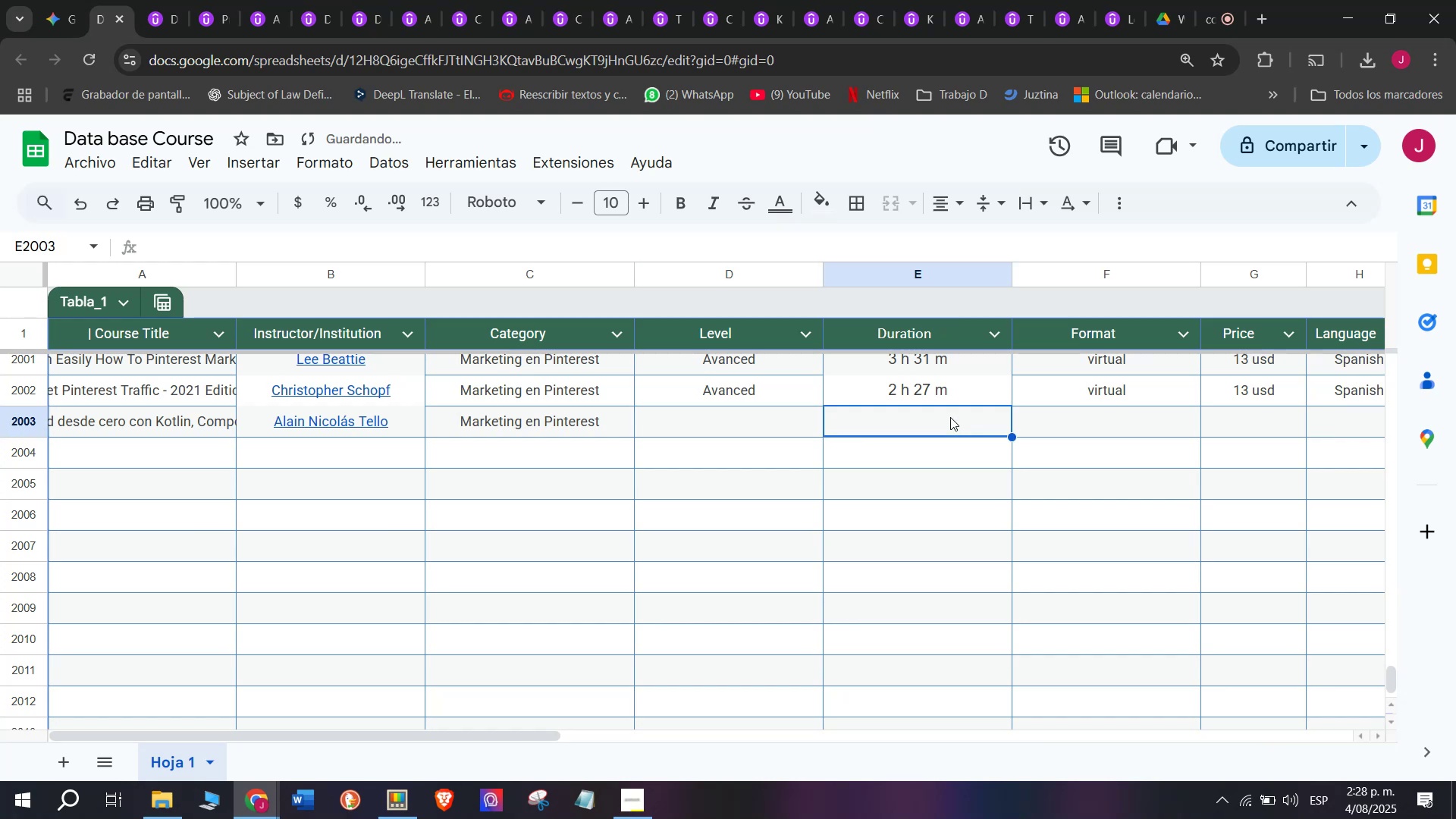 
key(Control+ControlLeft)
 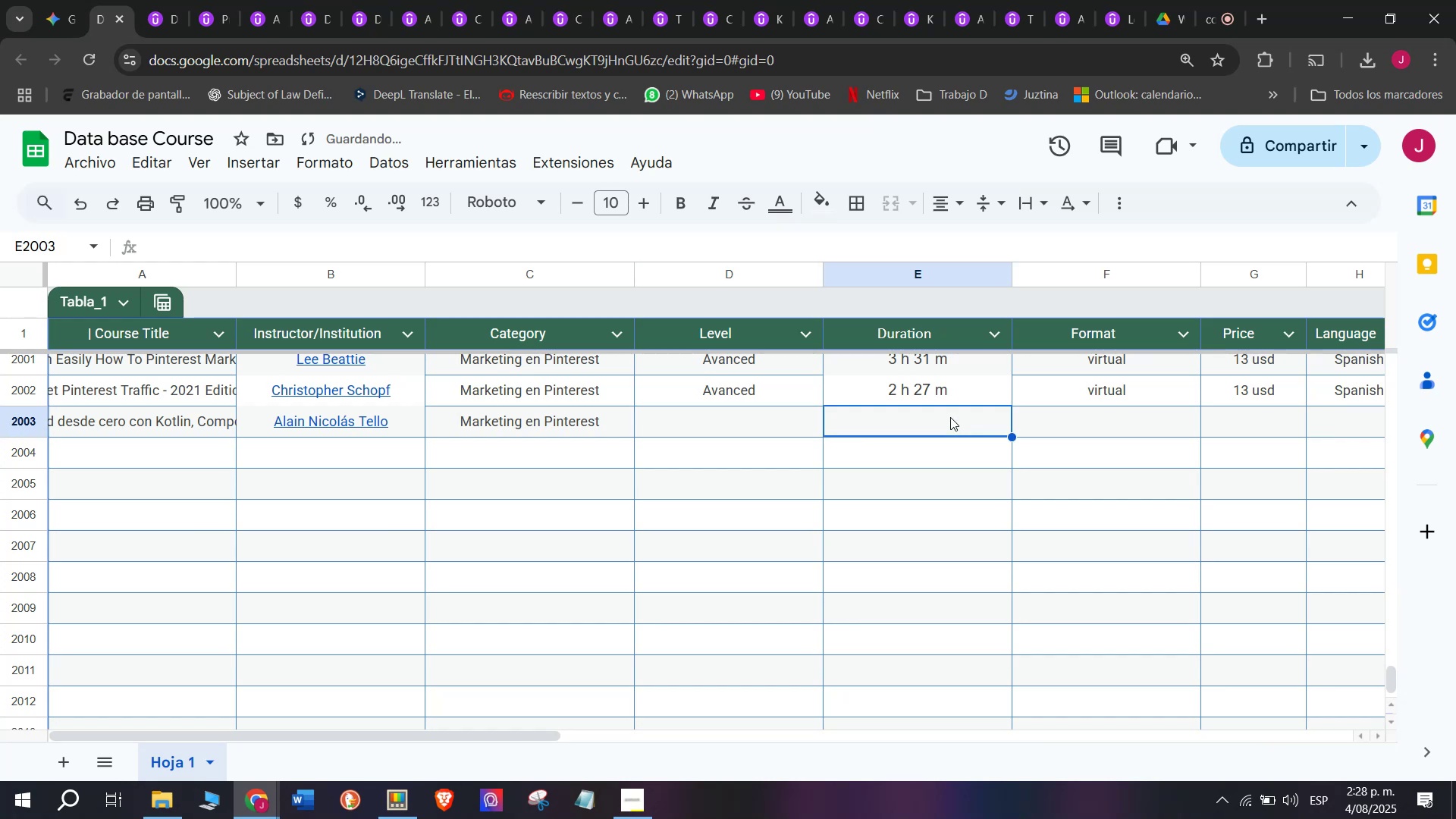 
key(Z)
 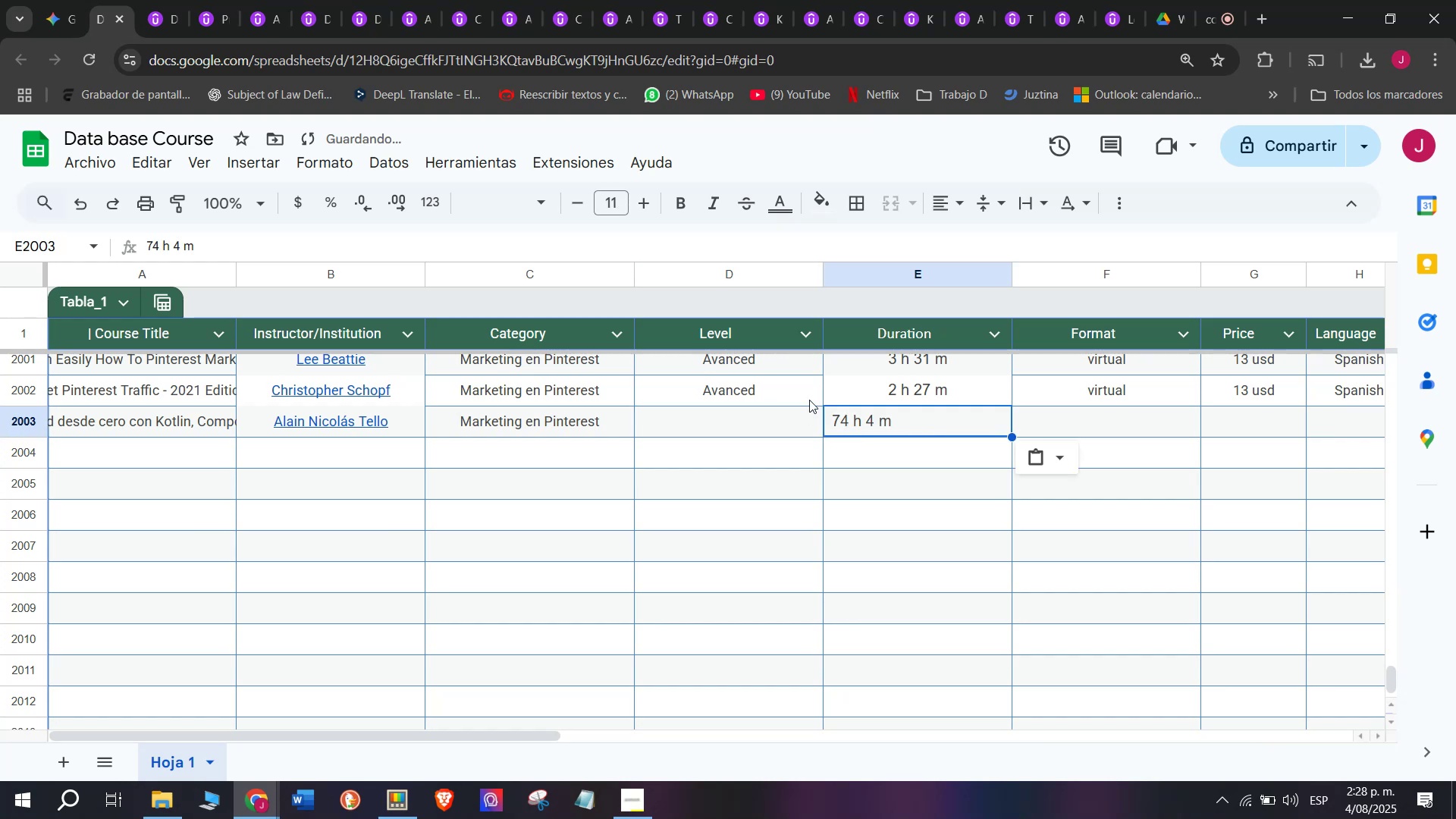 
key(Control+V)
 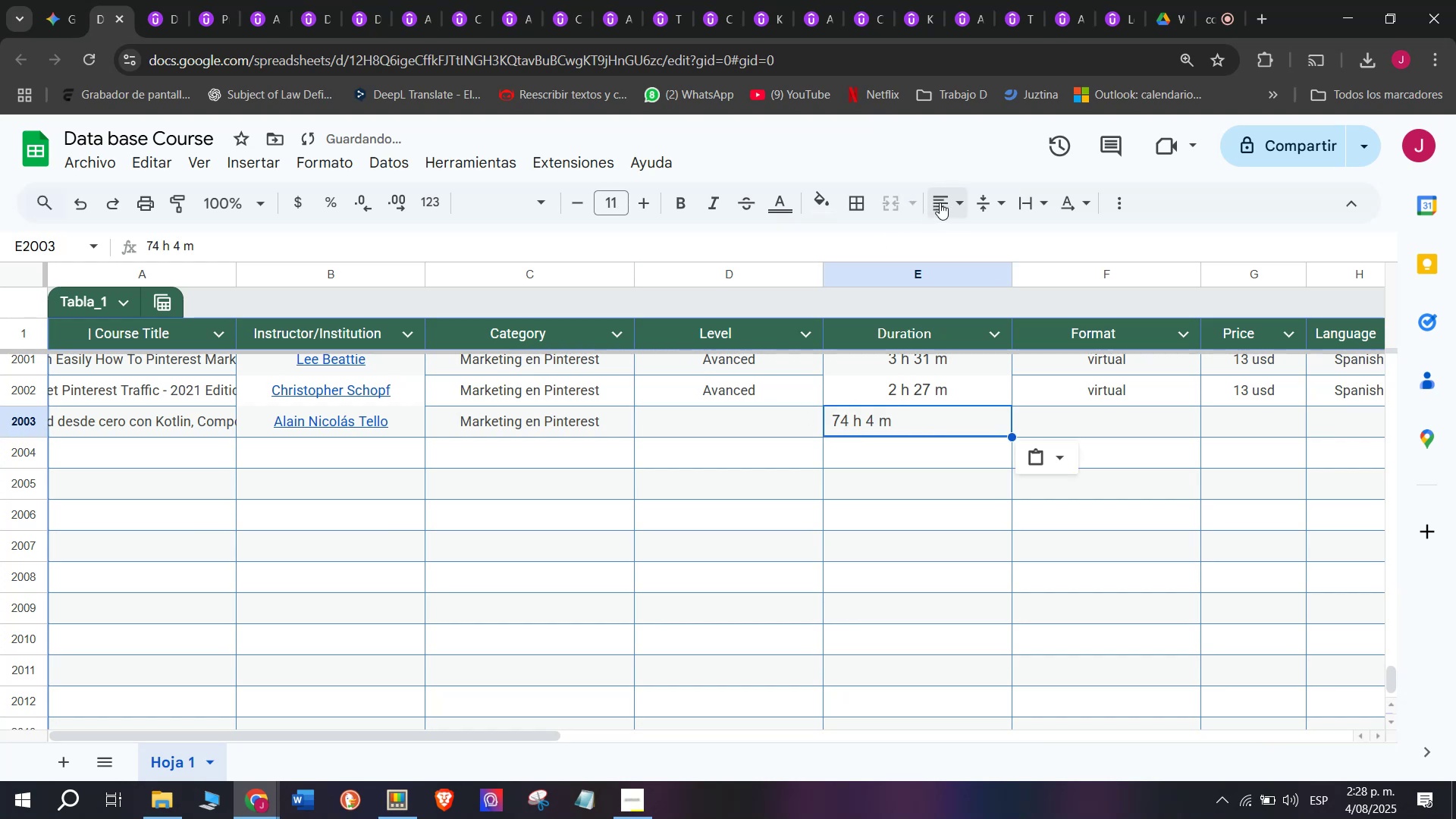 
double_click([993, 247])
 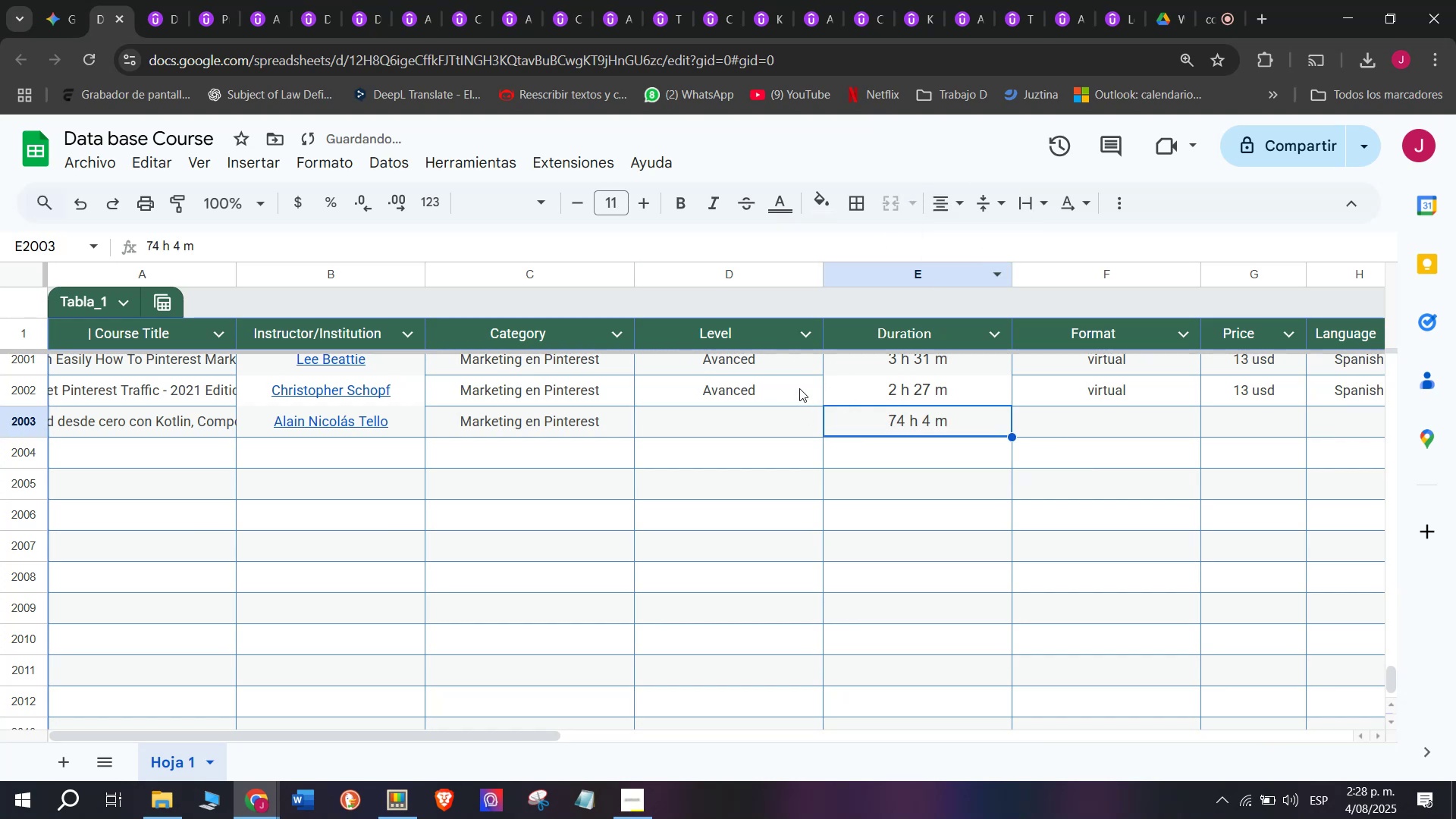 
left_click([795, 391])
 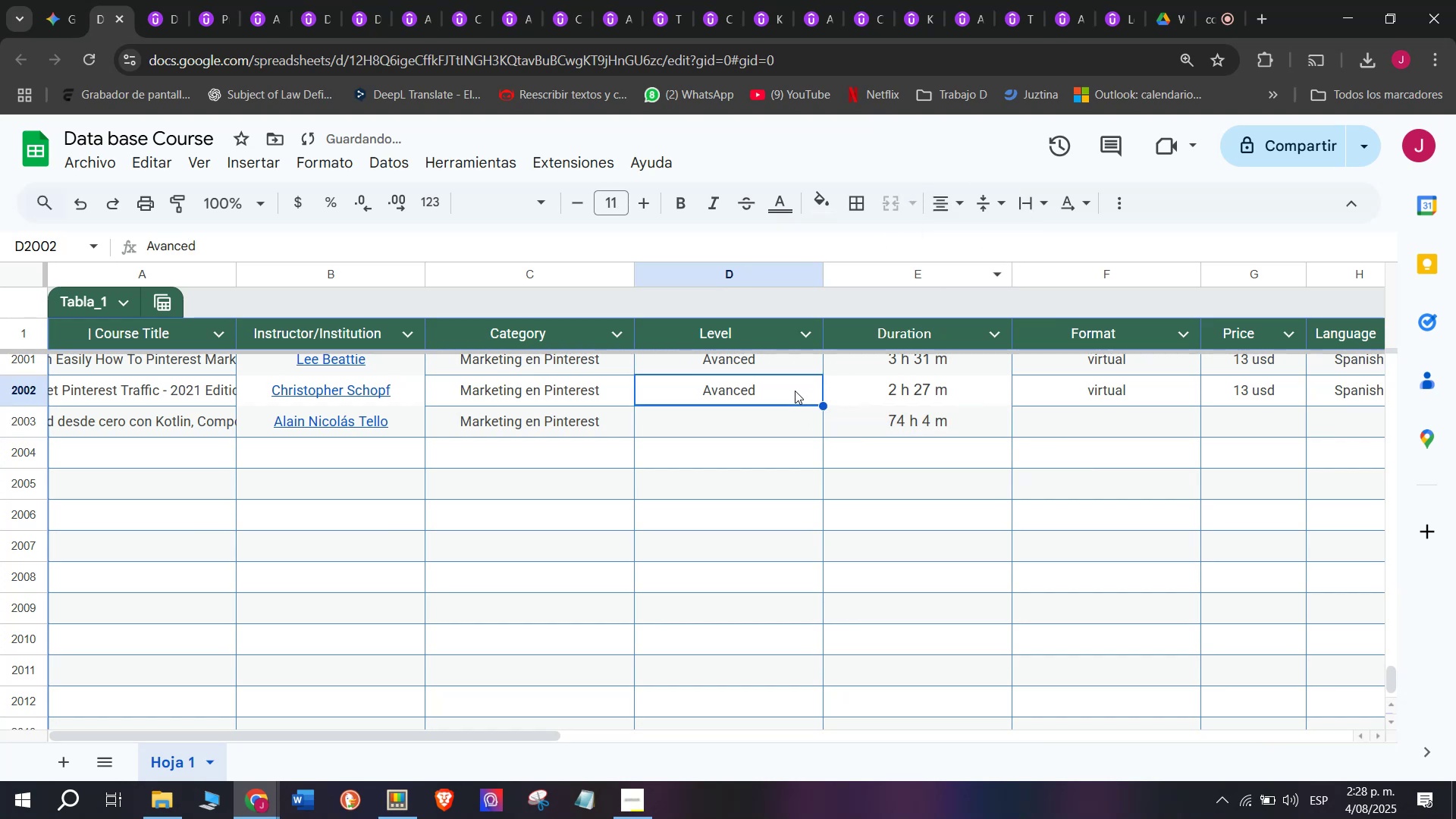 
key(Break)
 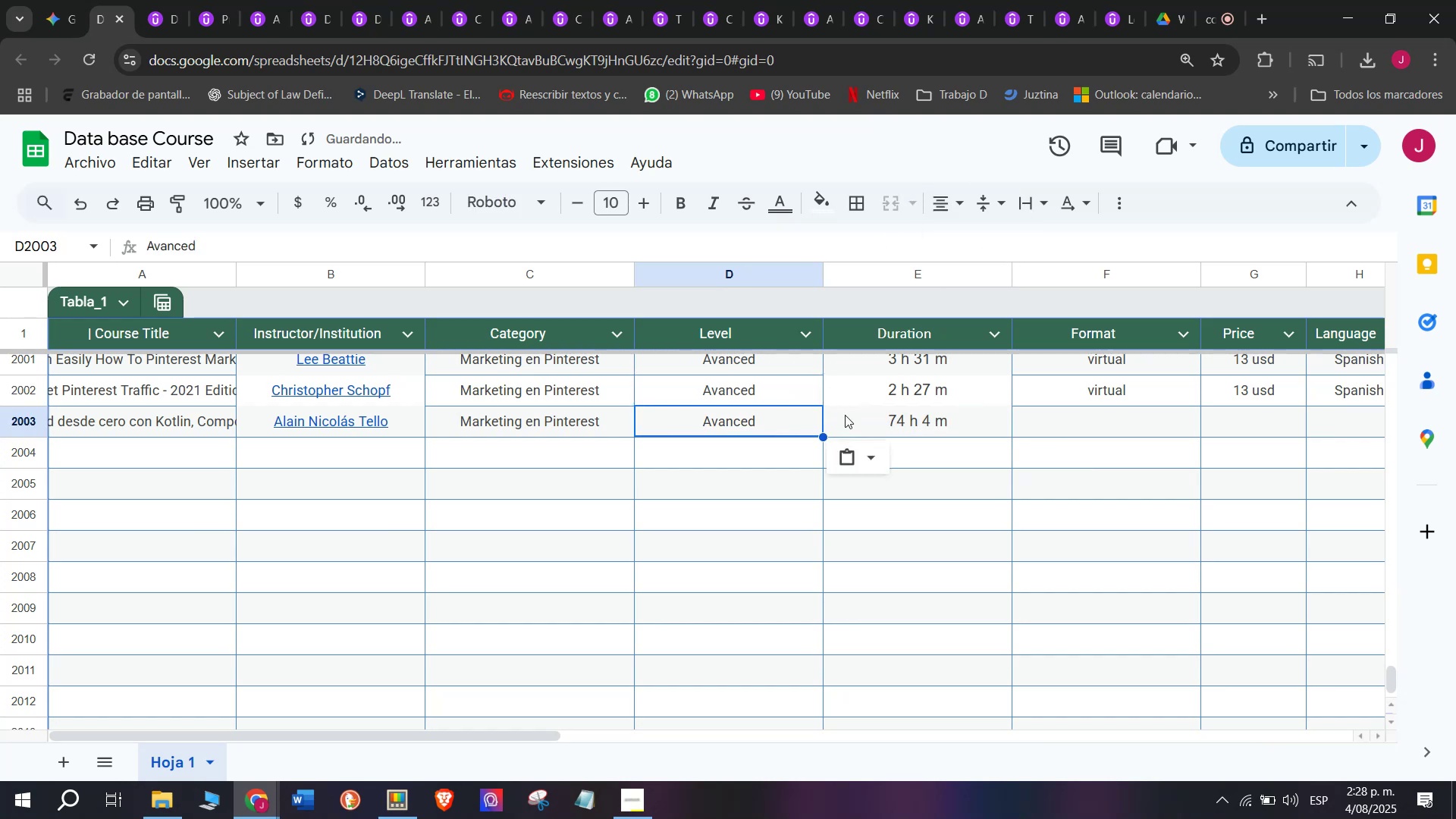 
key(Control+ControlLeft)
 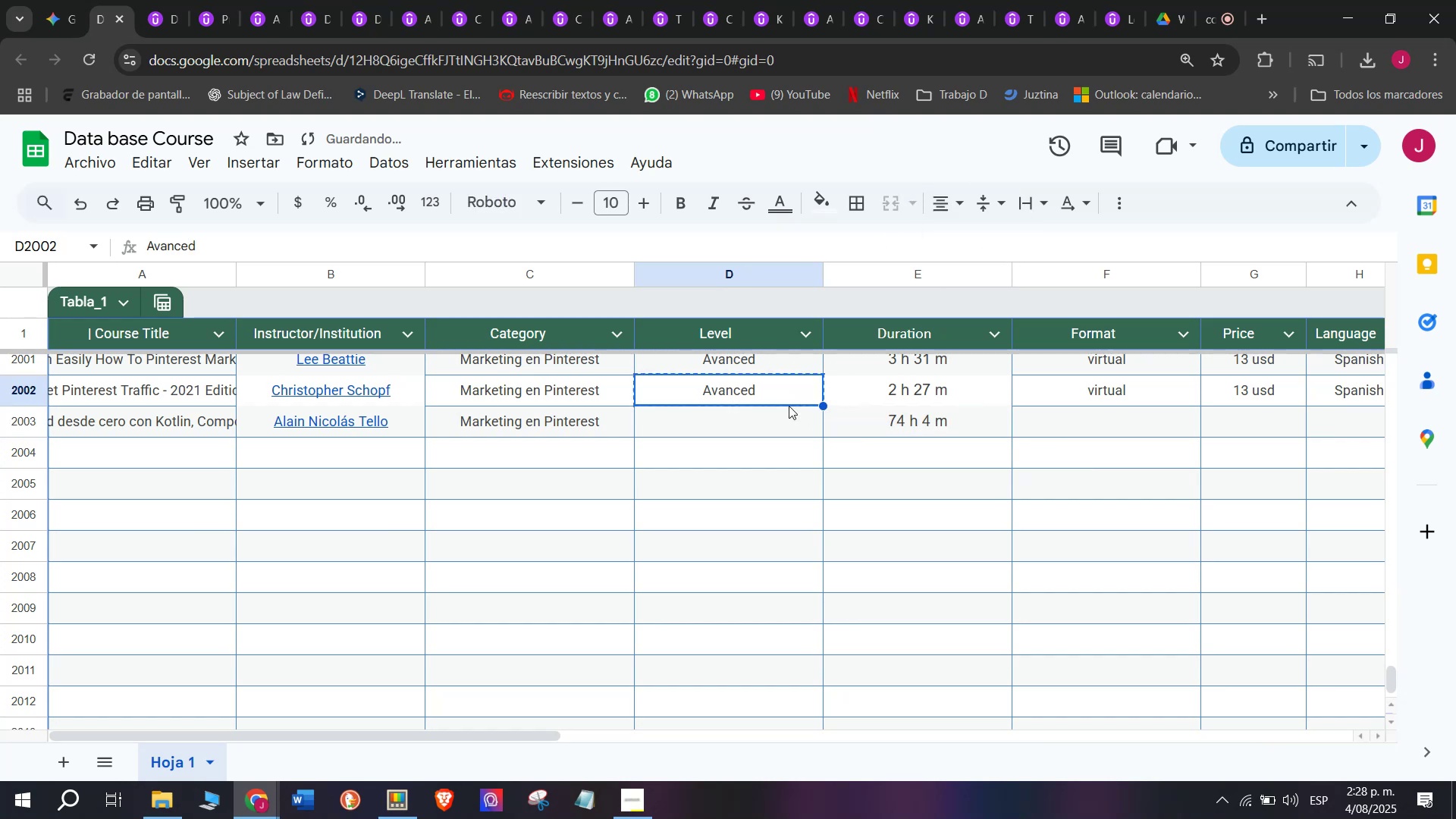 
key(Control+C)
 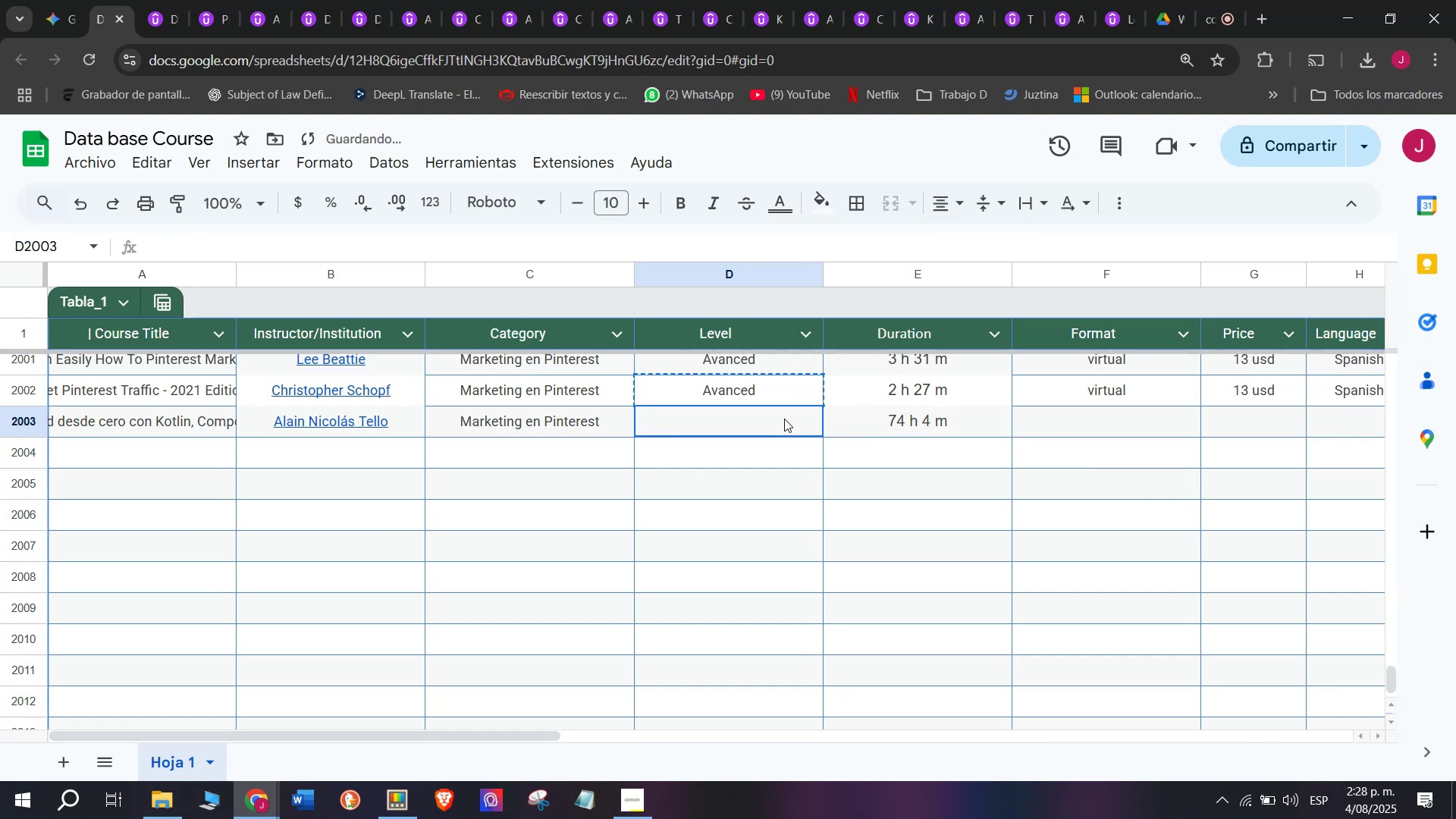 
double_click([784, 419])
 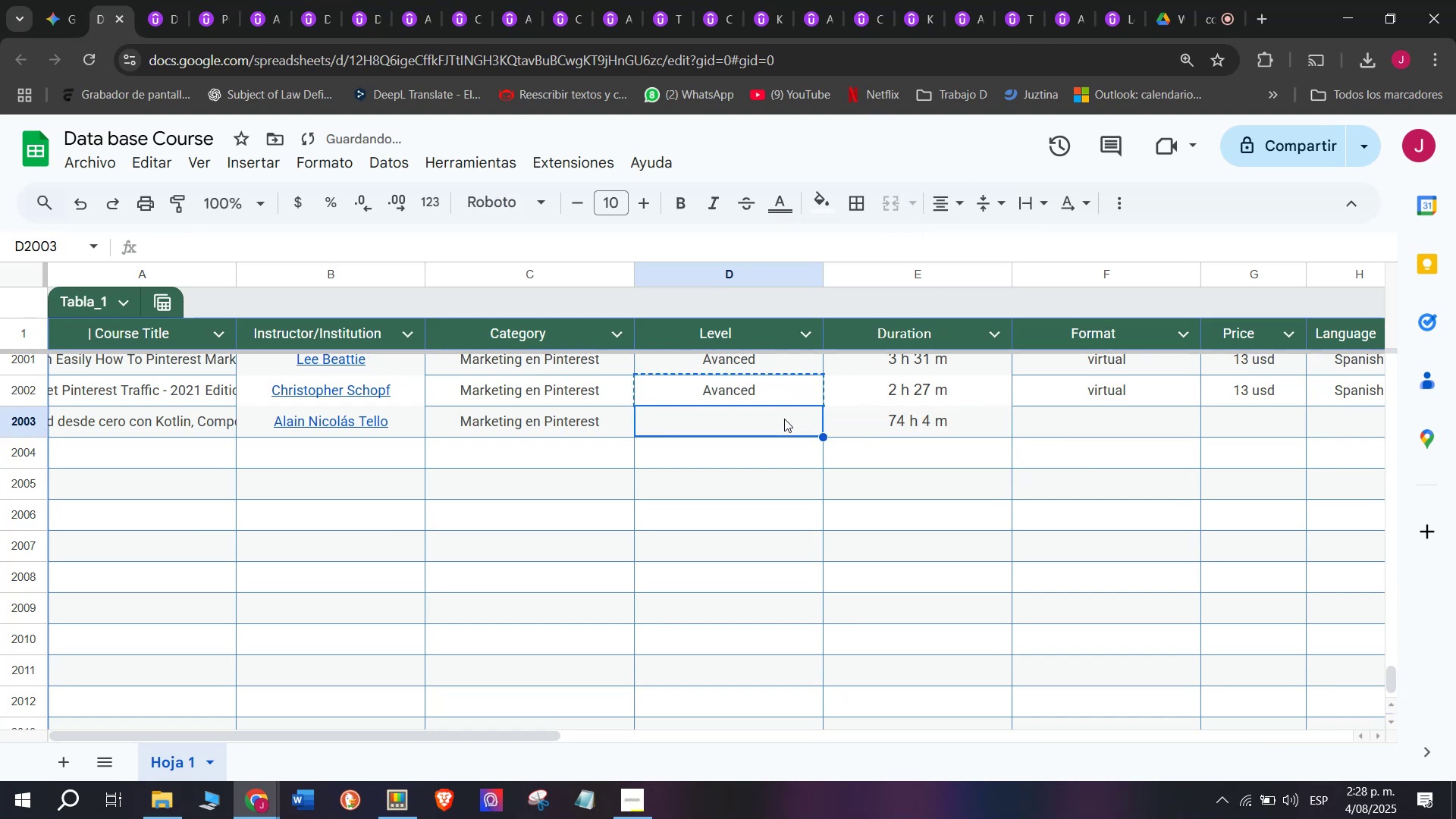 
key(Control+ControlLeft)
 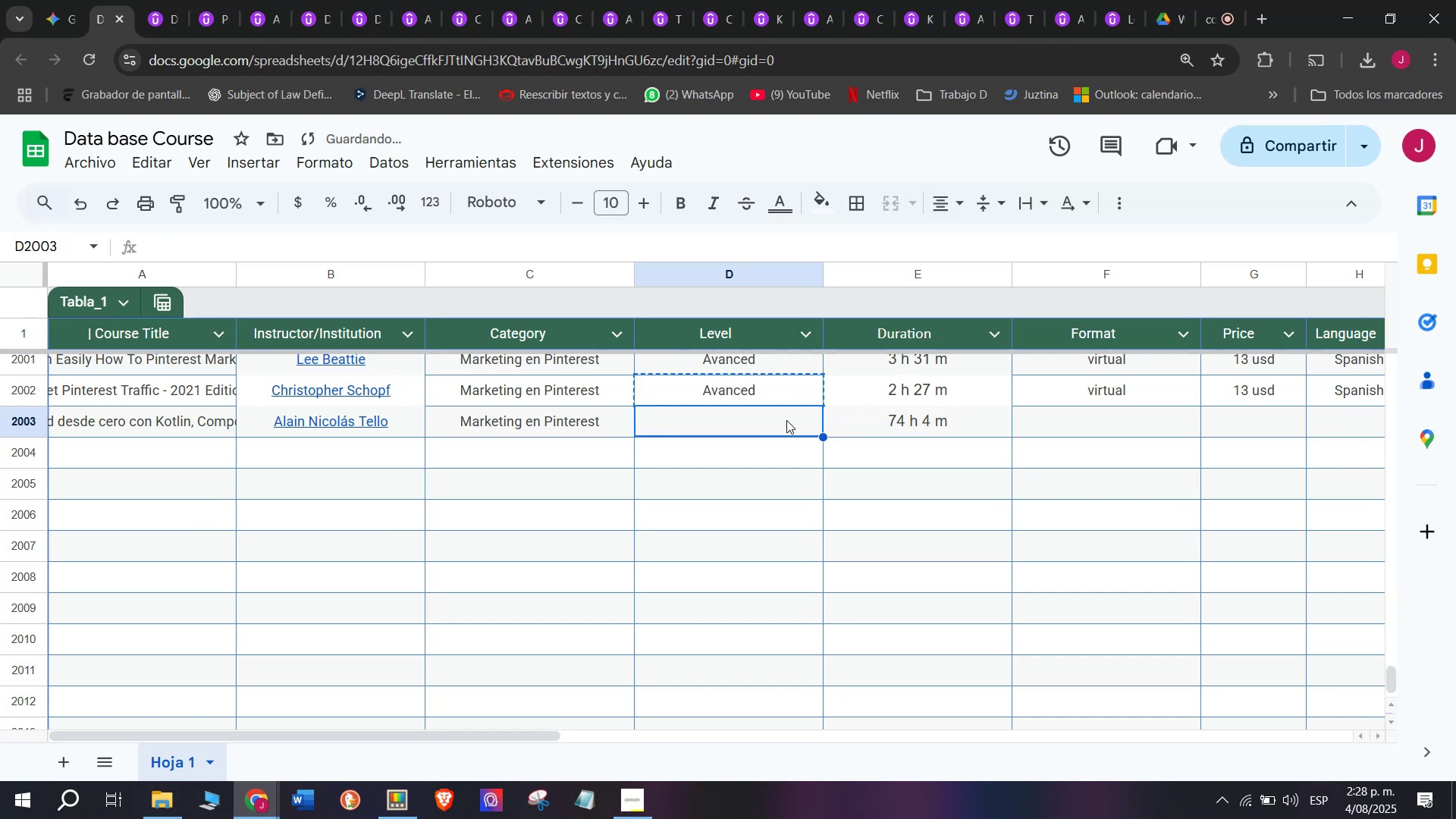 
key(Z)
 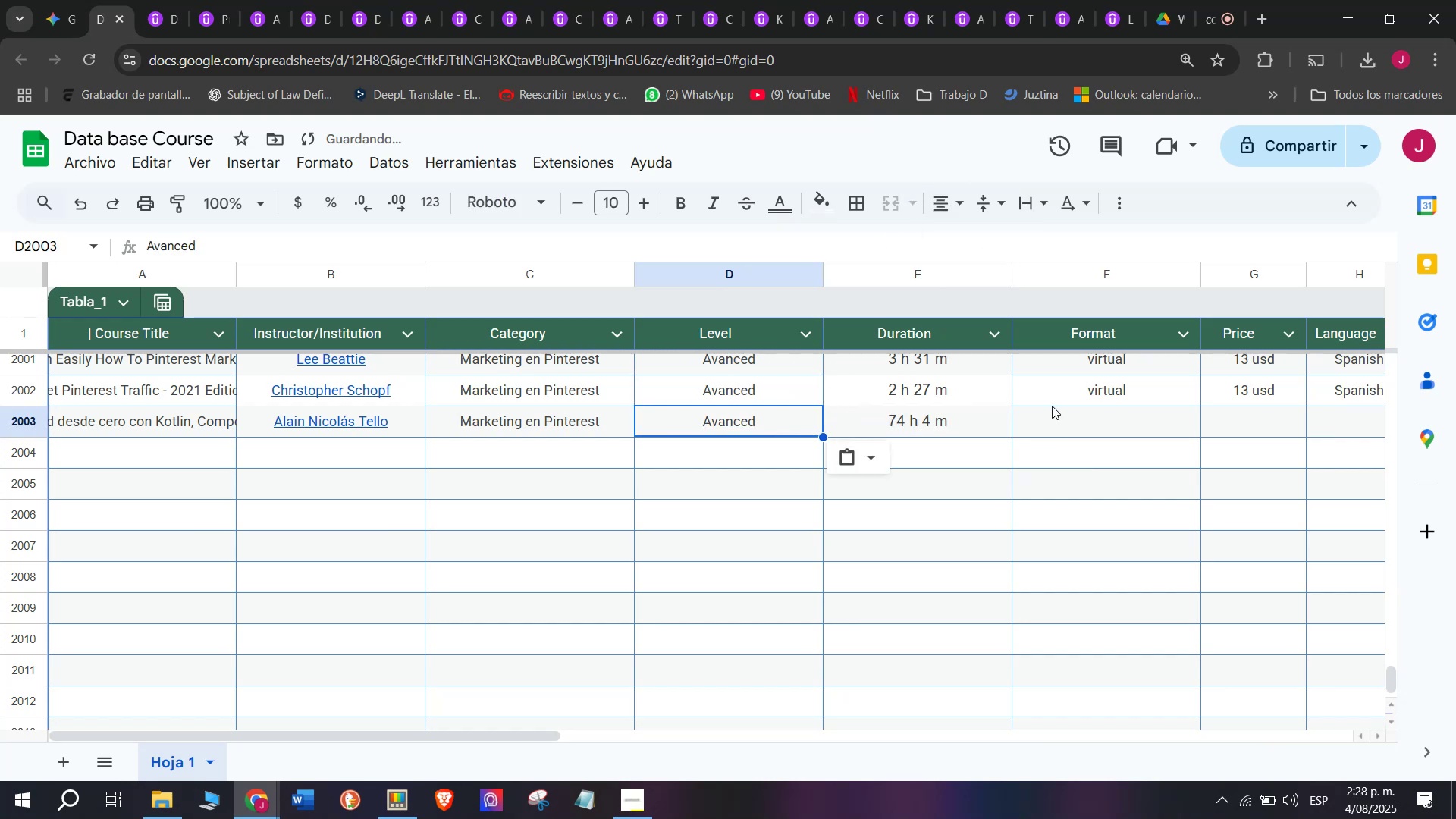 
key(Control+V)
 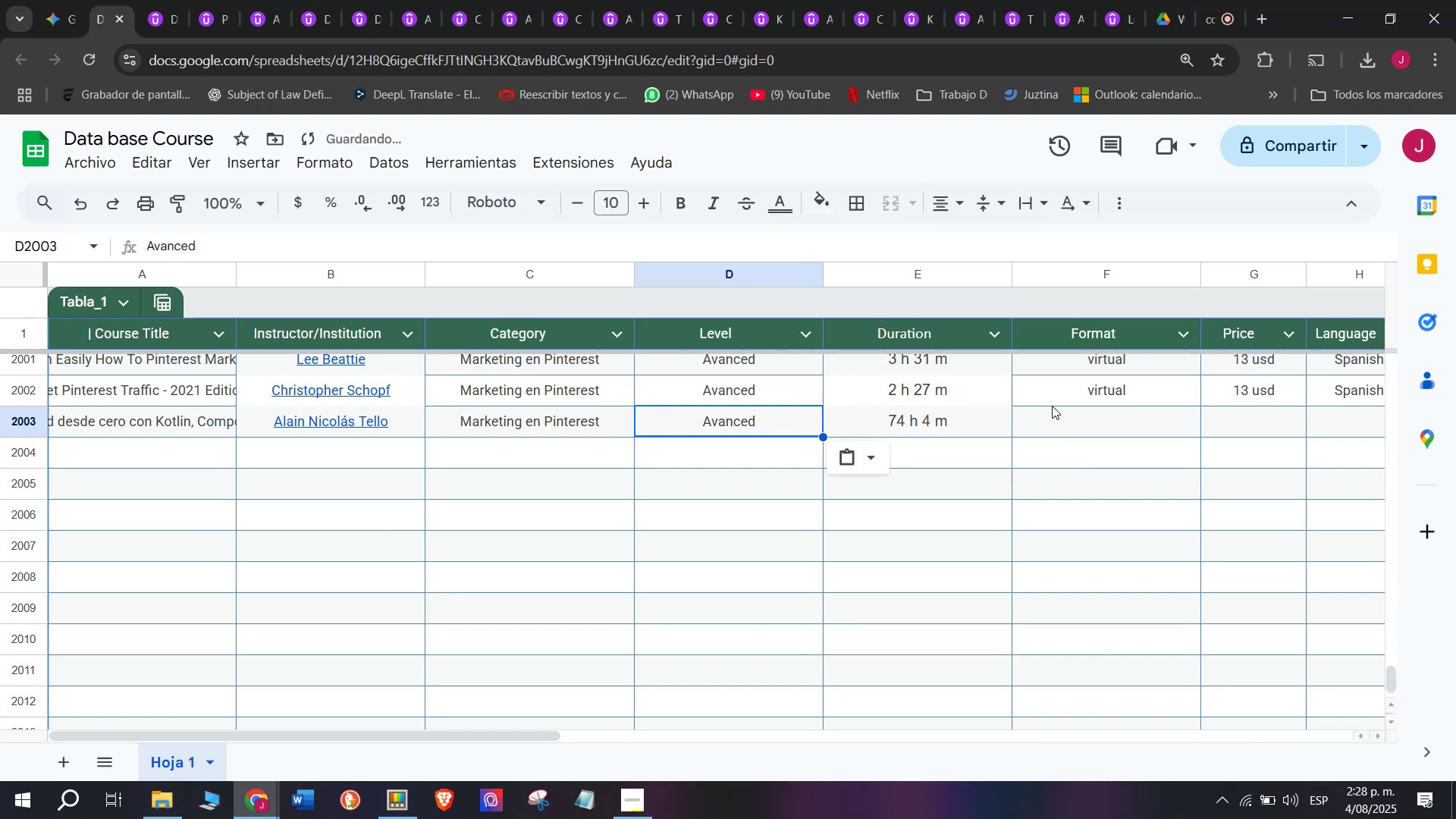 
left_click([1052, 406])
 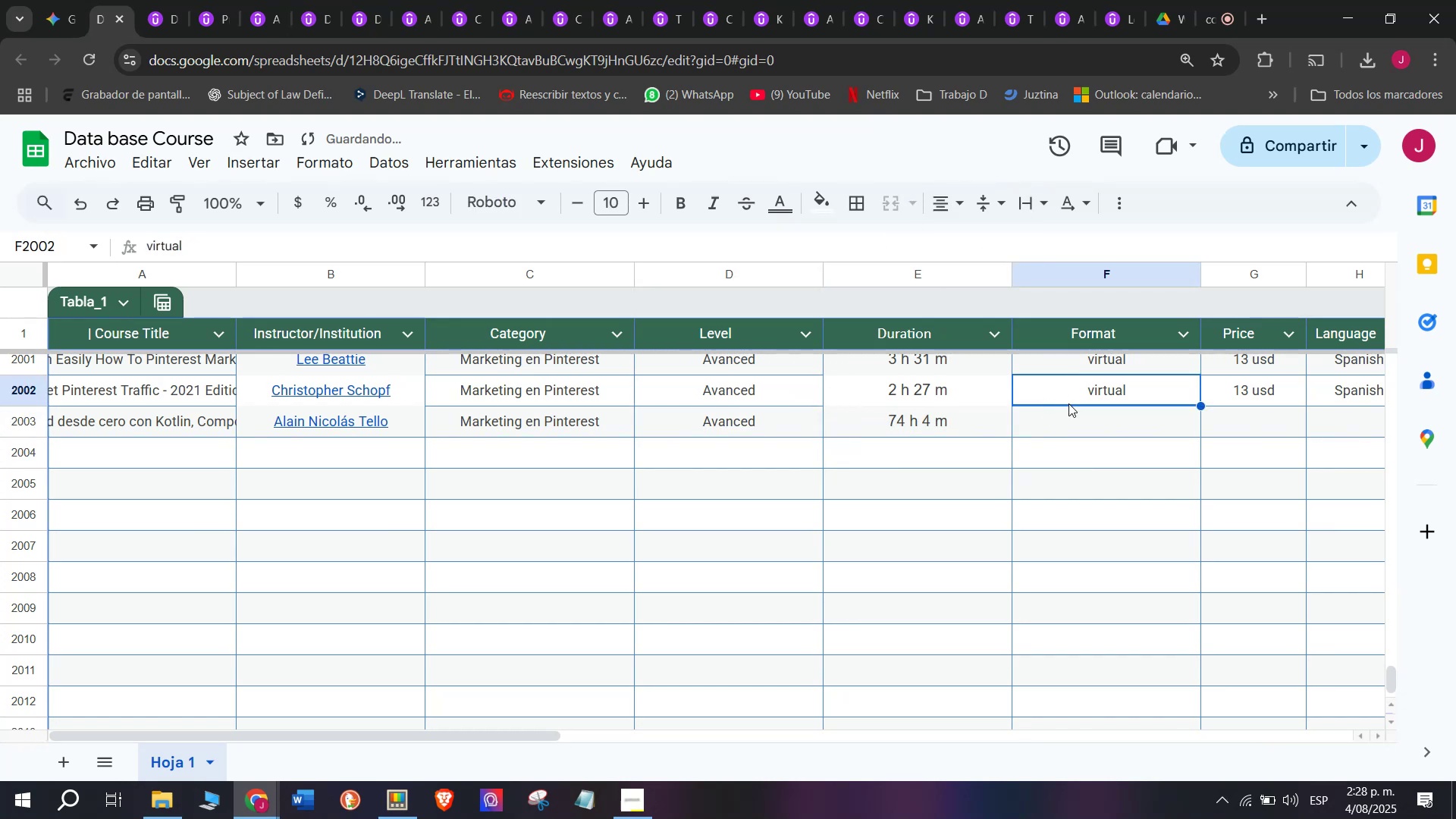 
key(Control+ControlLeft)
 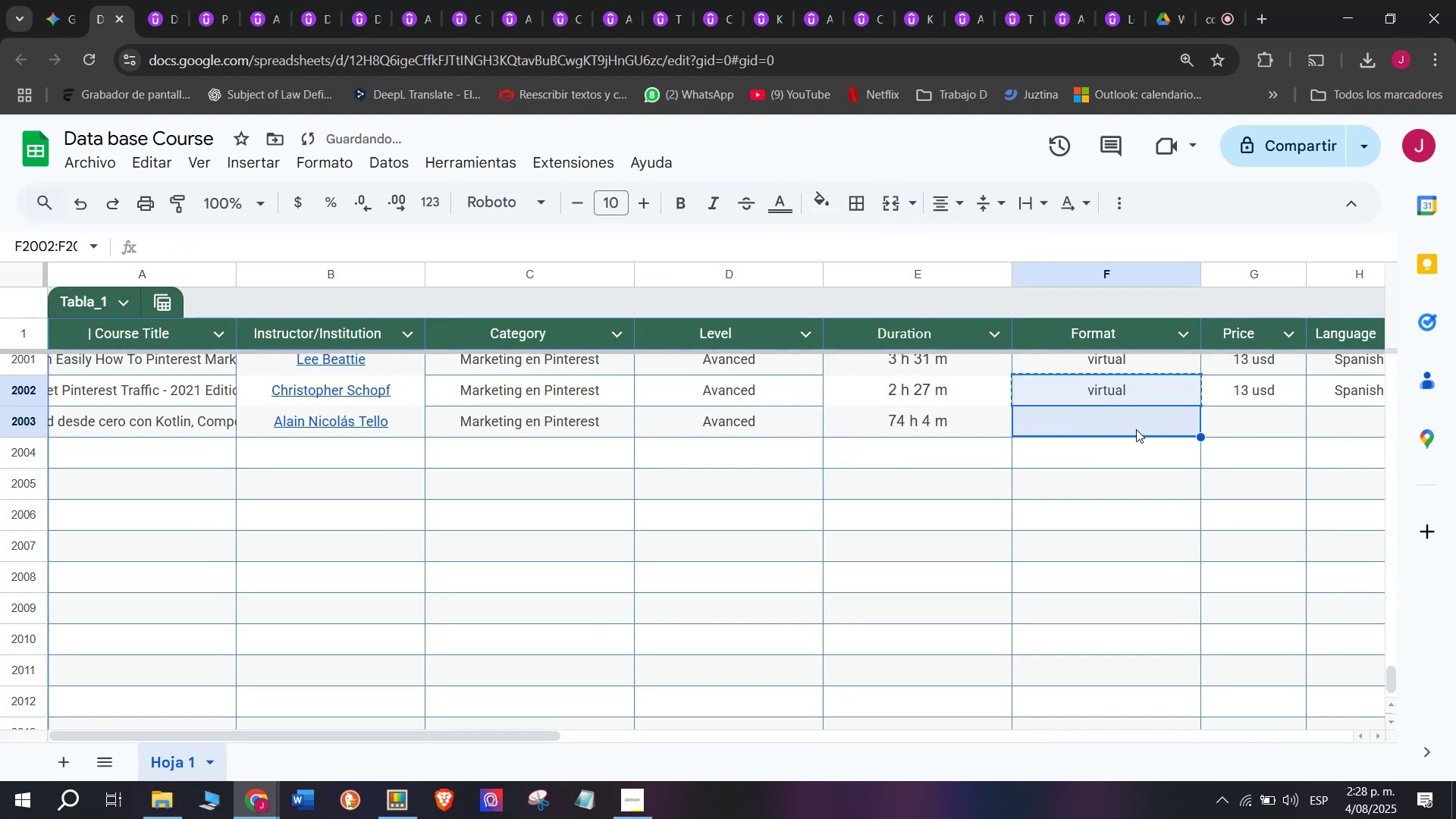 
key(Break)
 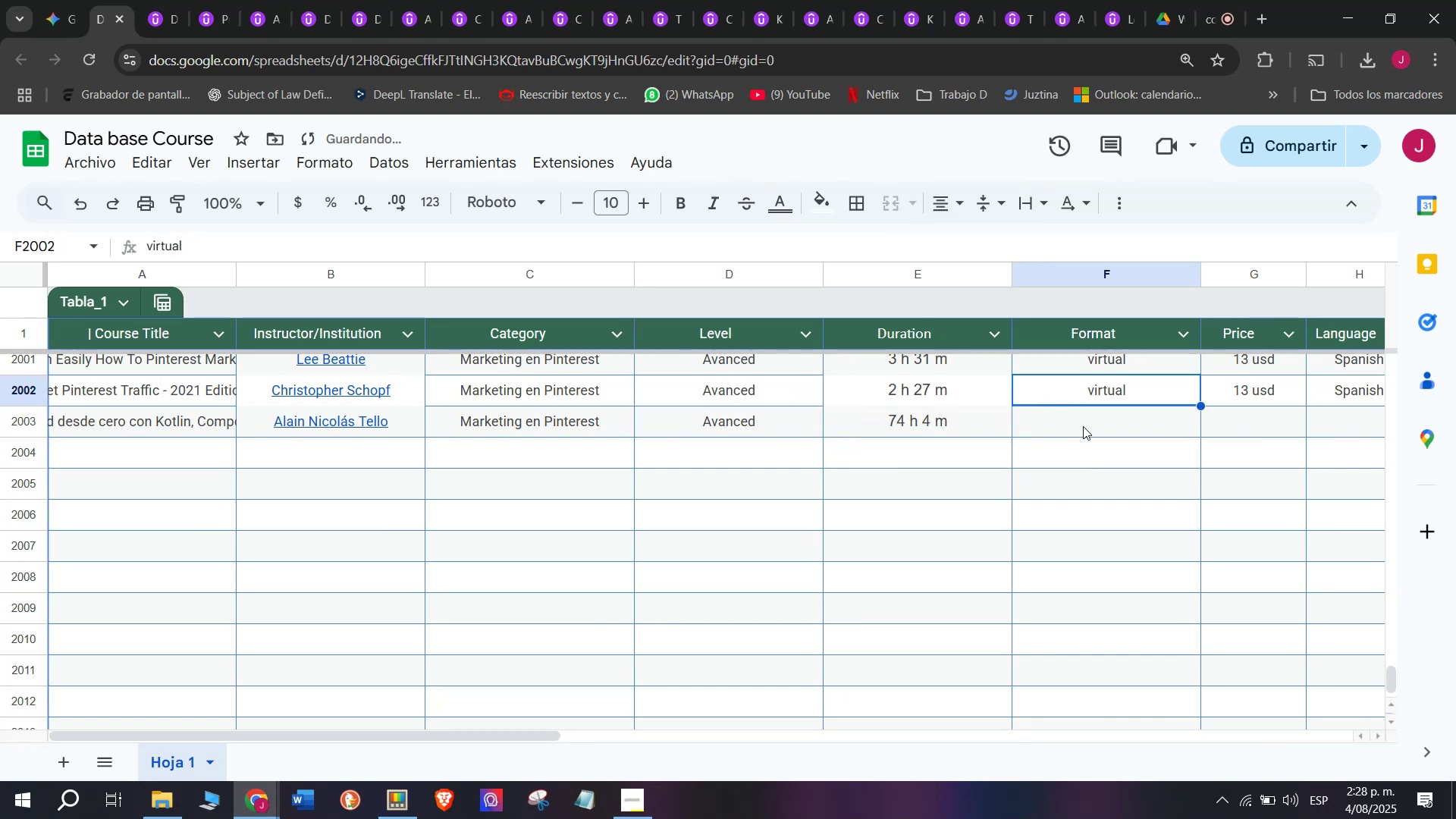 
key(Control+C)
 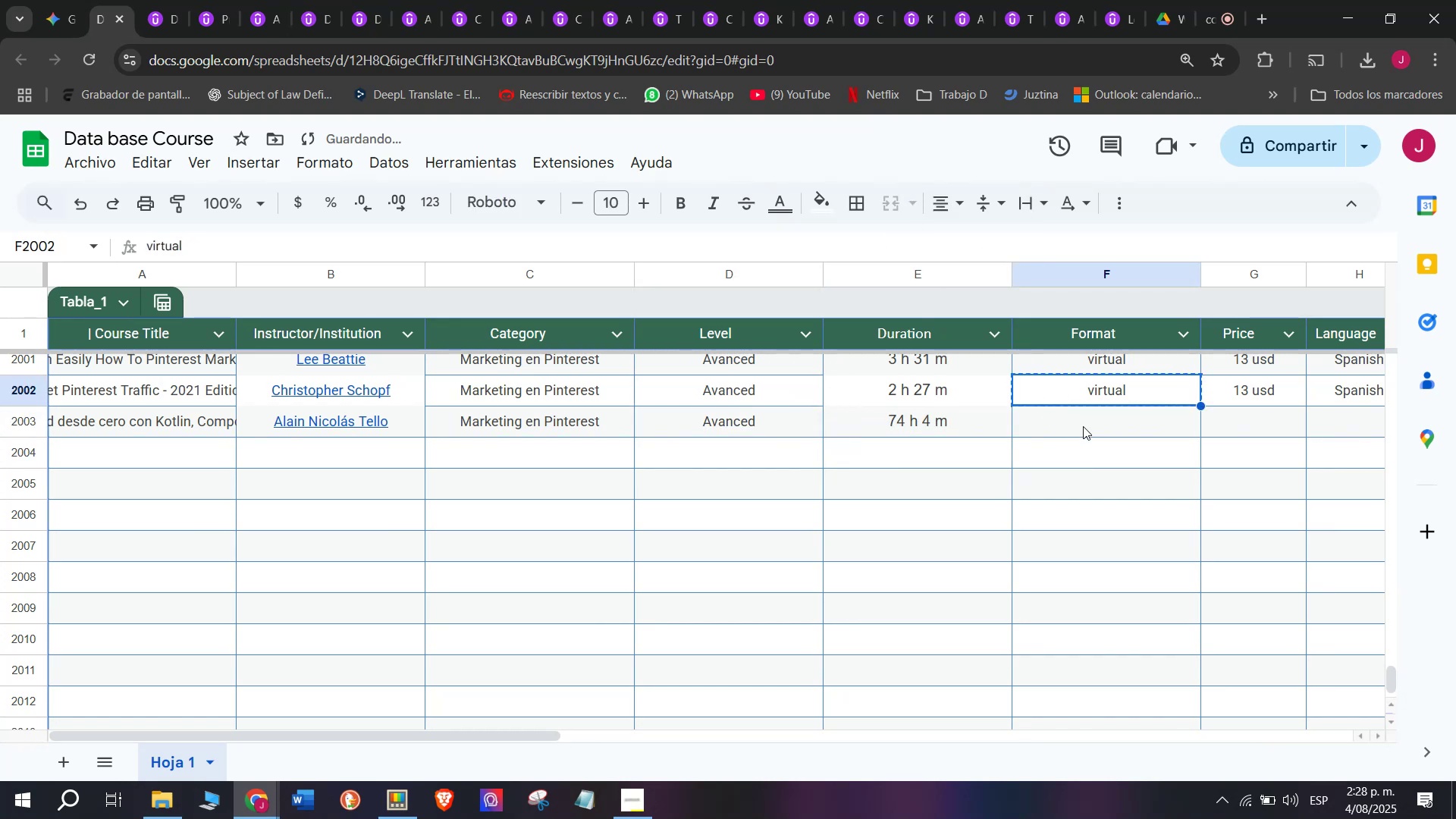 
left_click([1083, 426])
 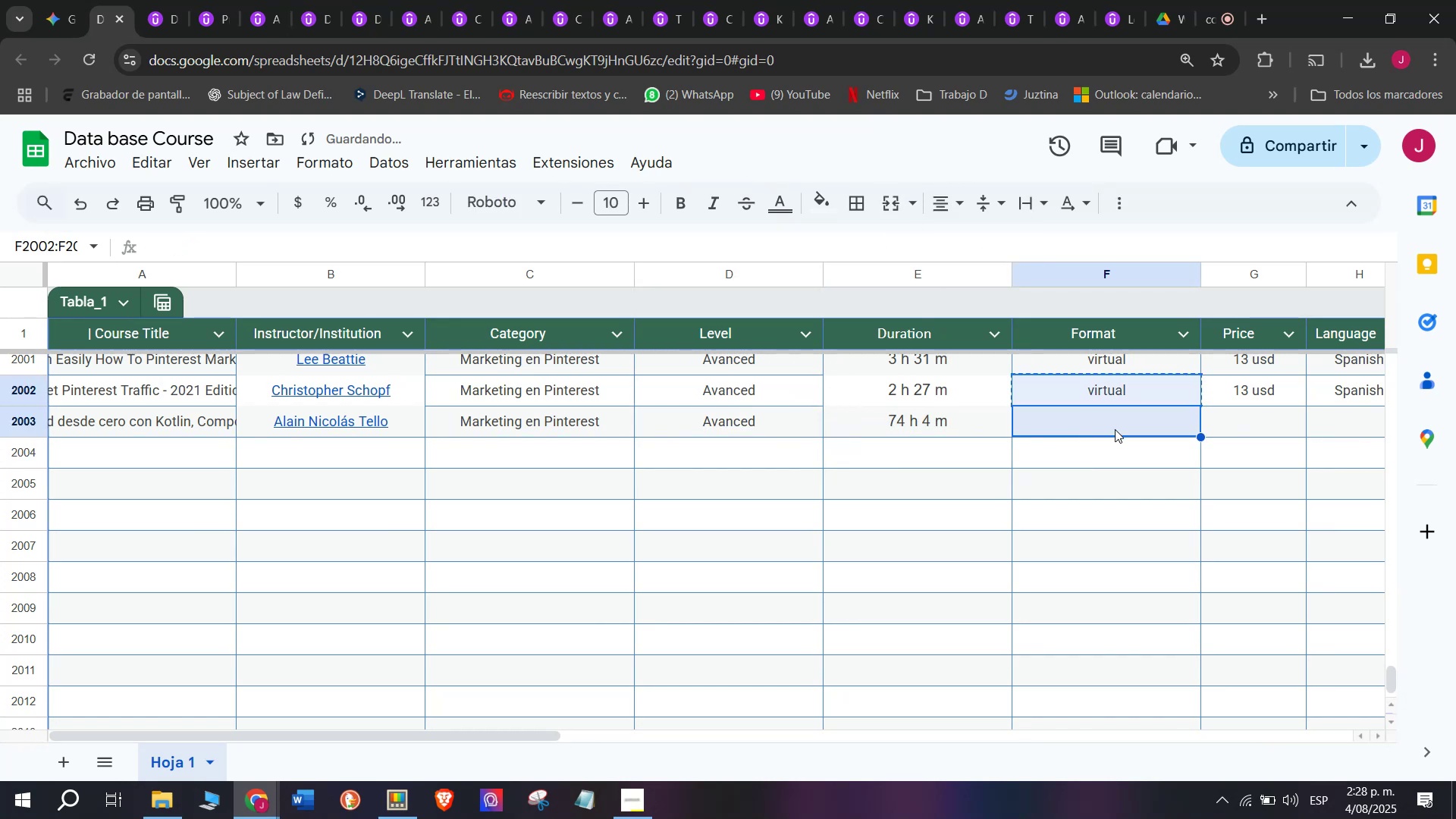 
key(Z)
 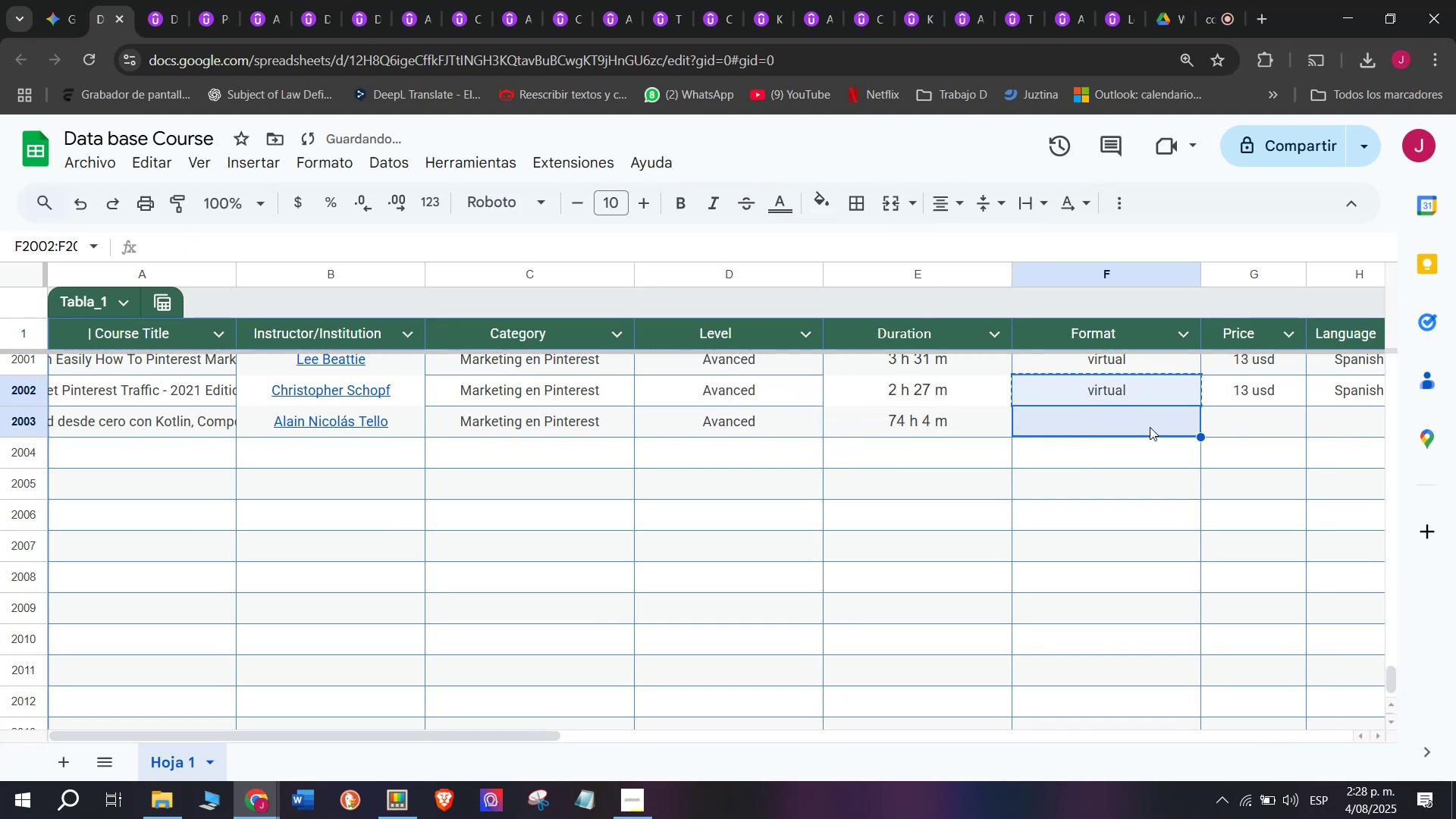 
key(Control+ControlLeft)
 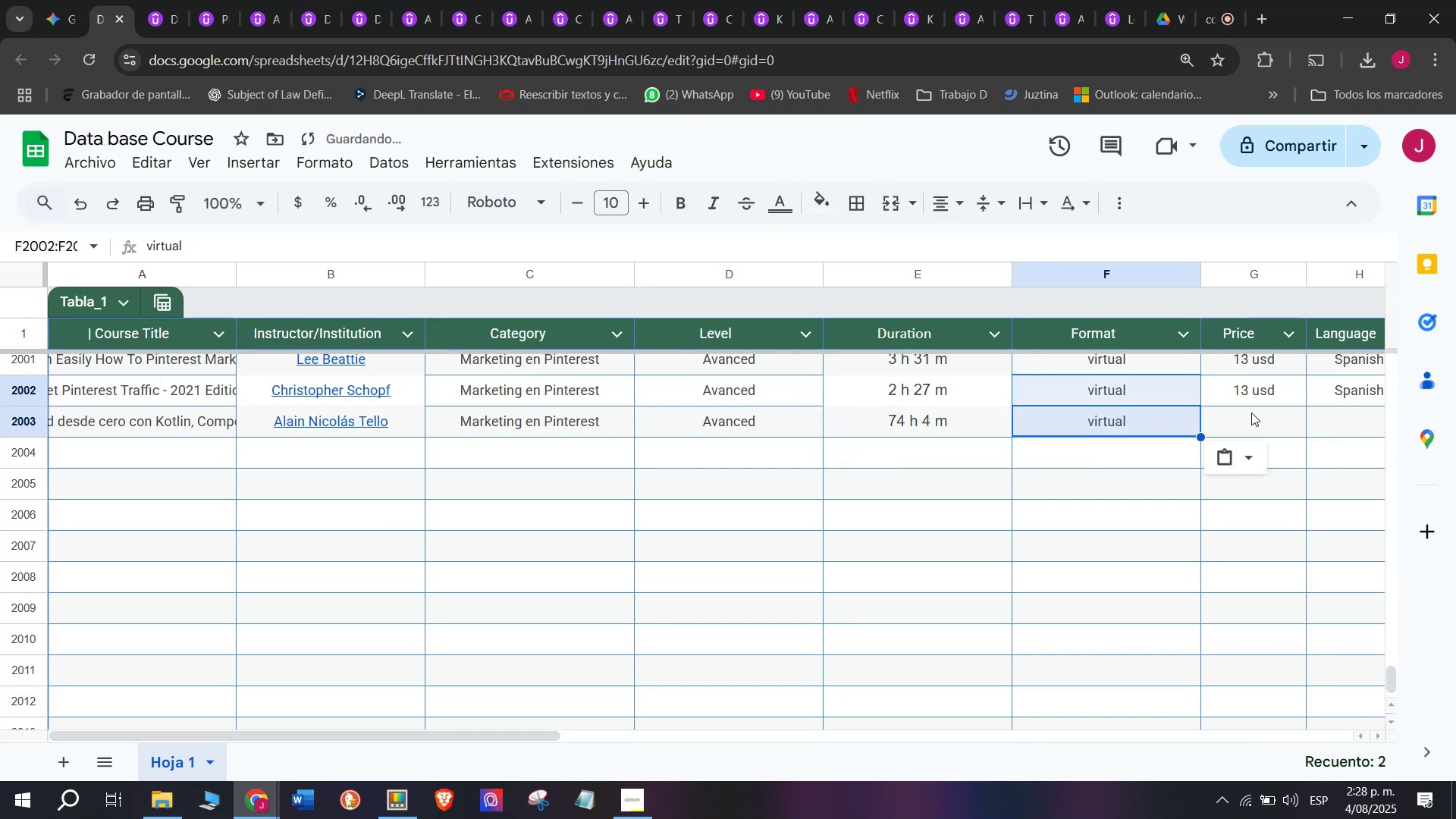 
key(Control+V)
 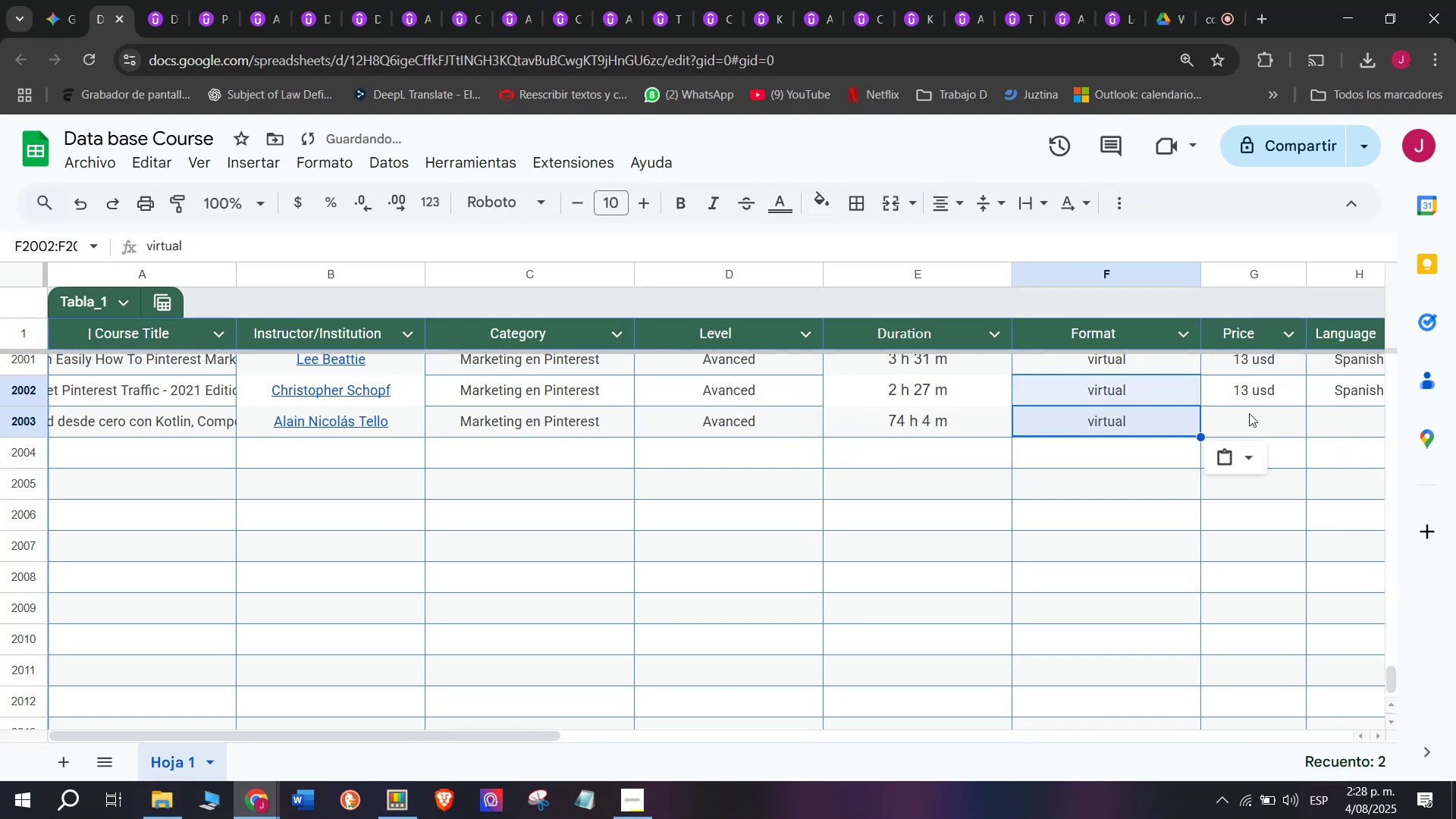 
left_click([1251, 413])
 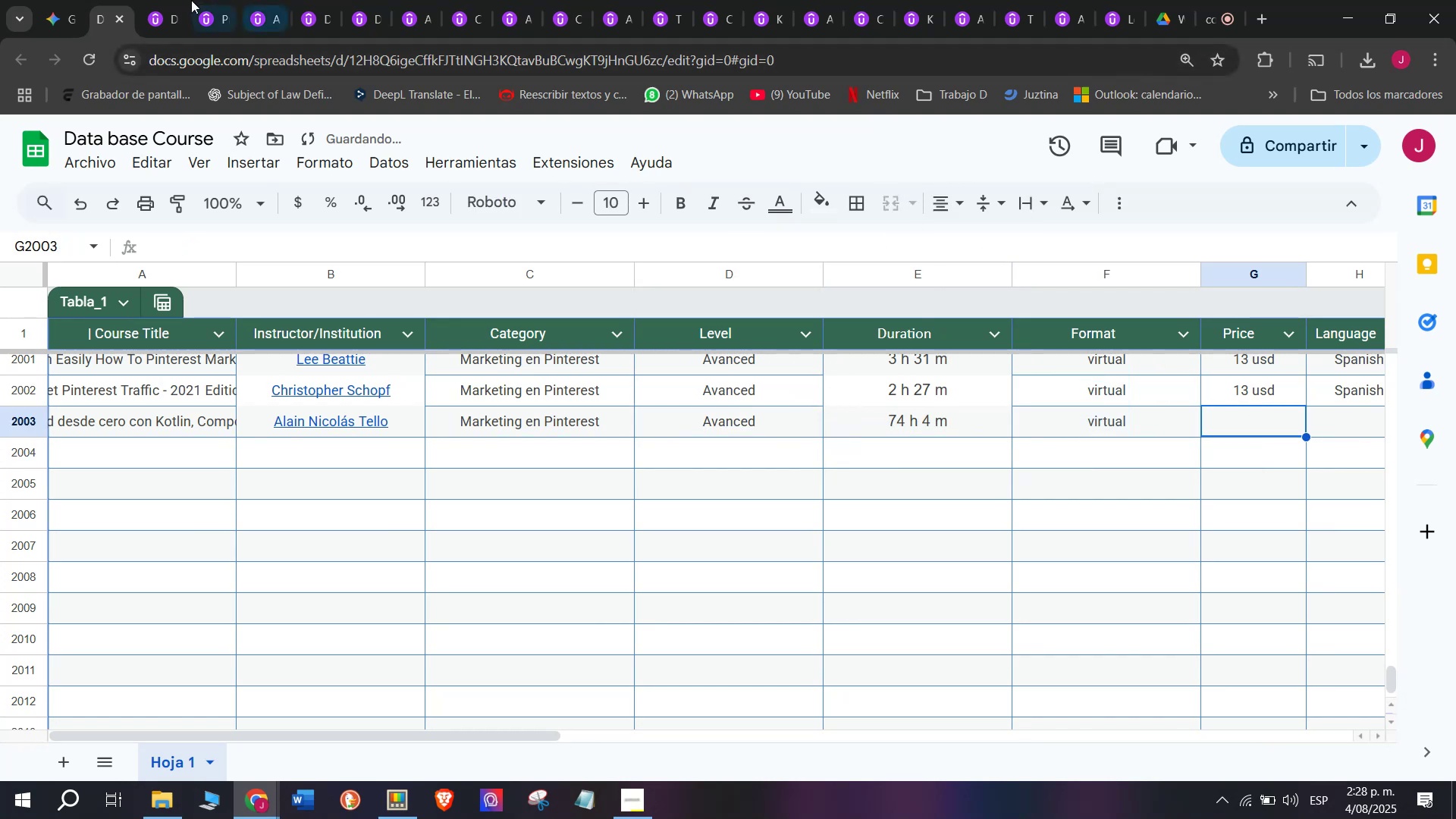 
left_click([165, 0])
 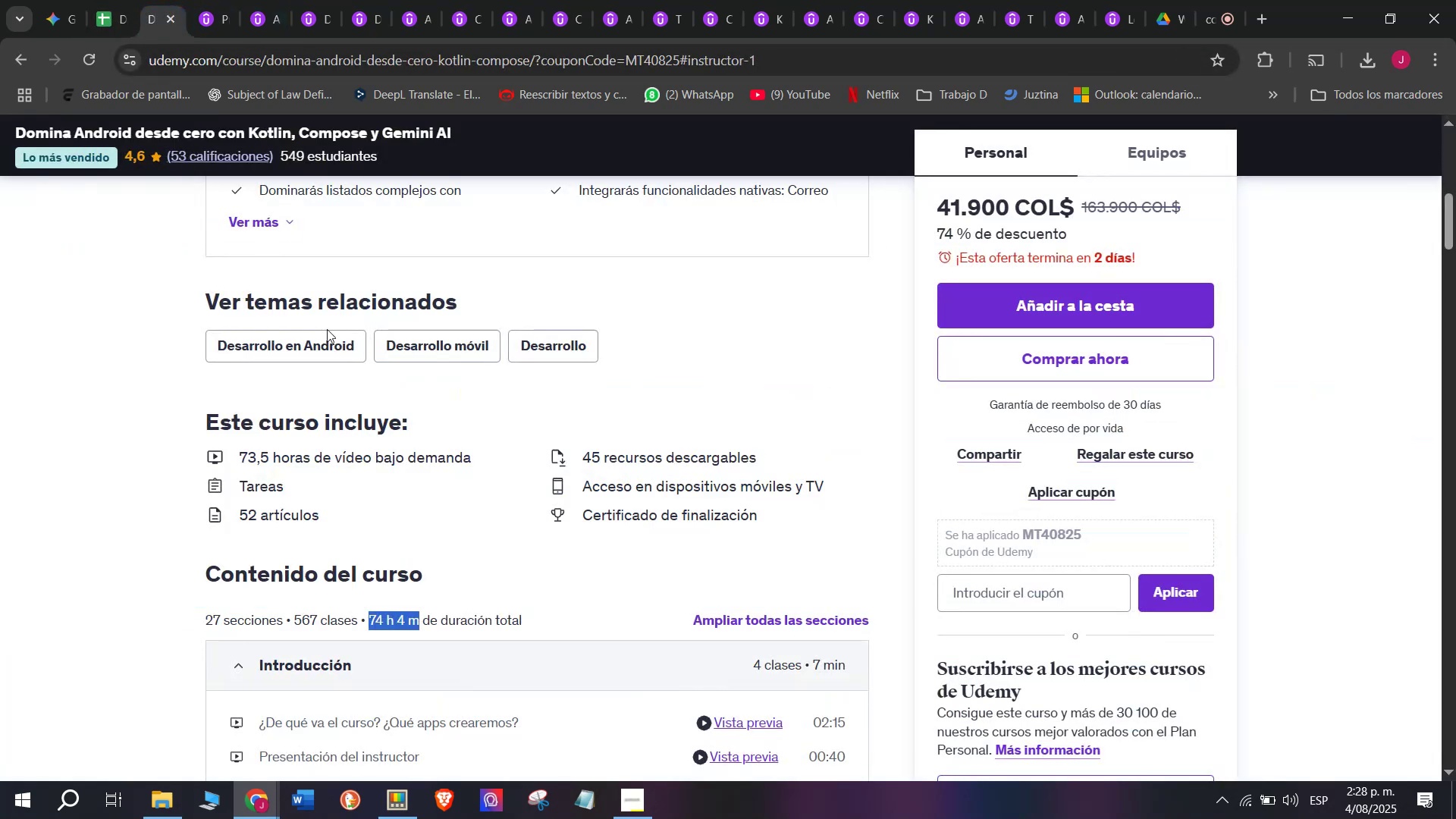 
scroll: coordinate [331, 301], scroll_direction: up, amount: 4.0
 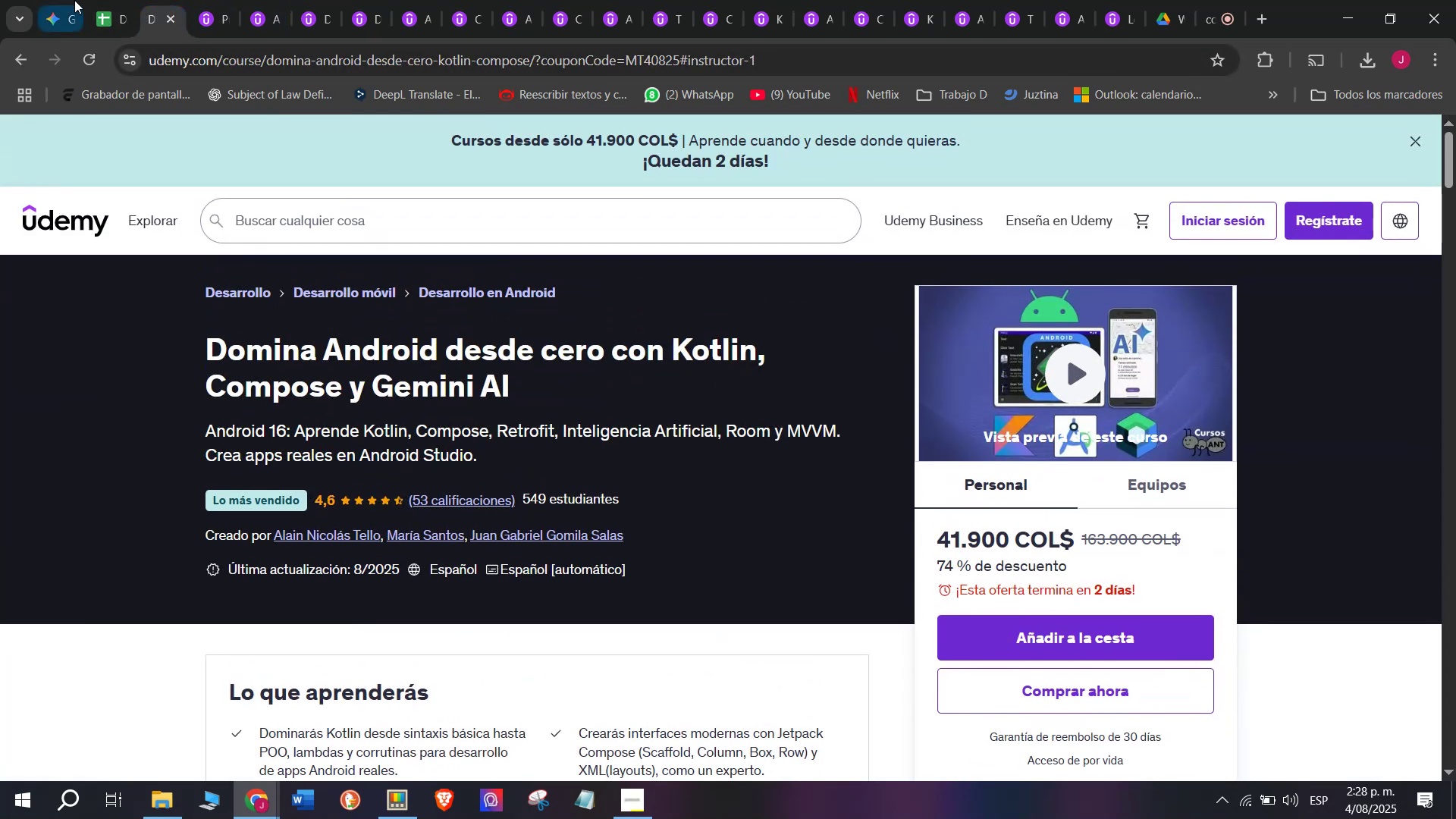 
left_click([111, 0])
 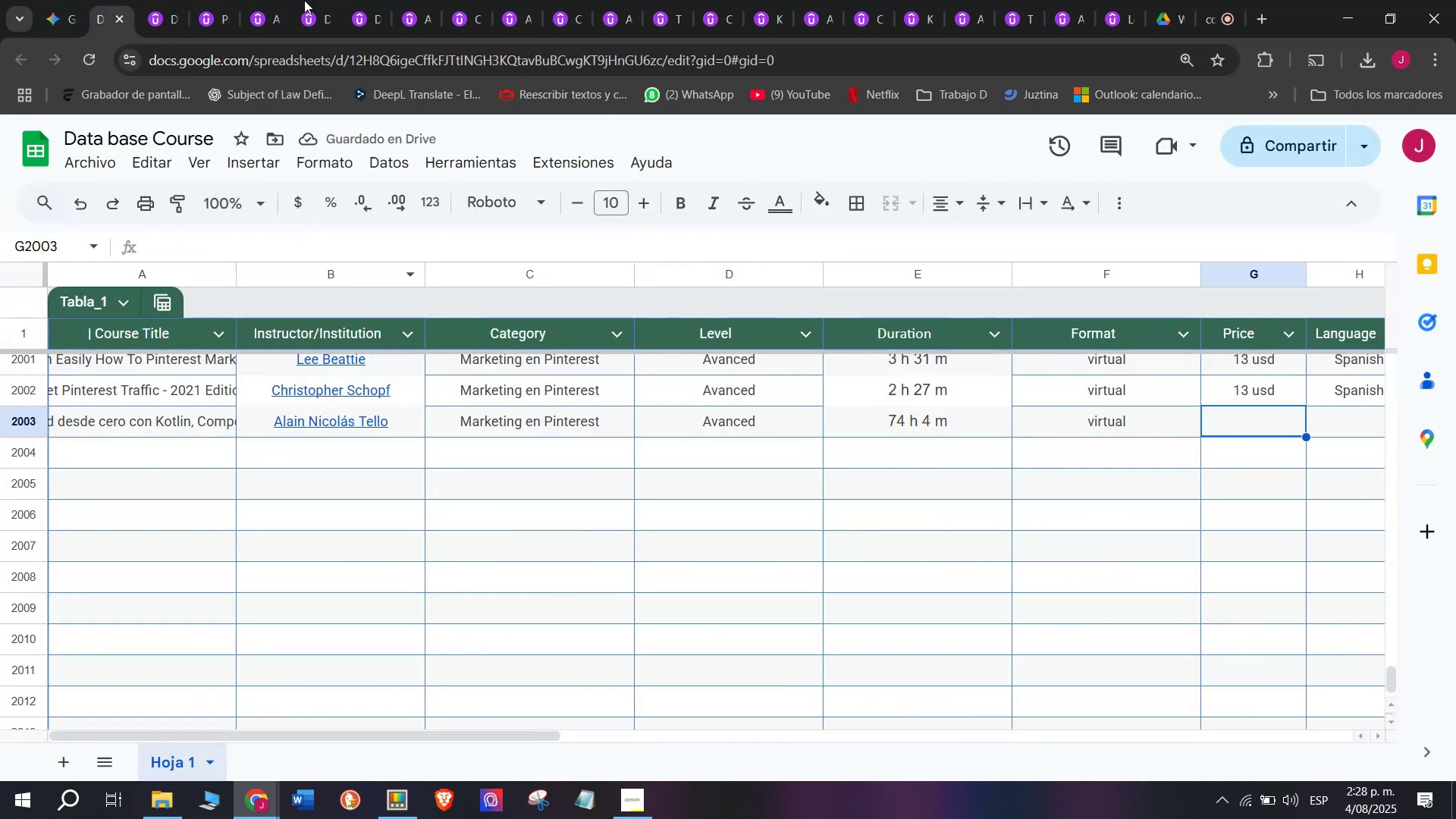 
left_click([172, 0])
 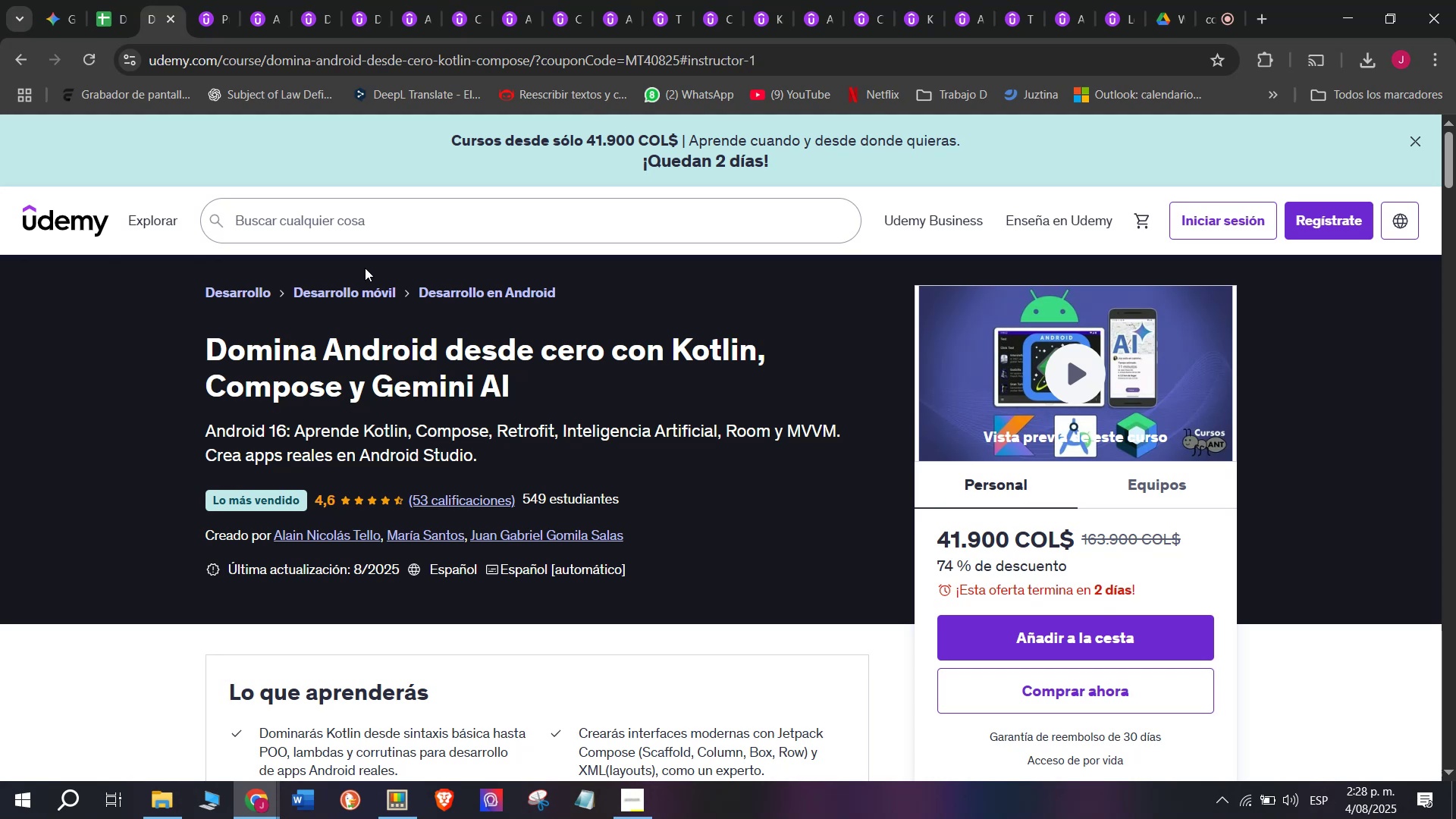 
left_click([112, 0])
 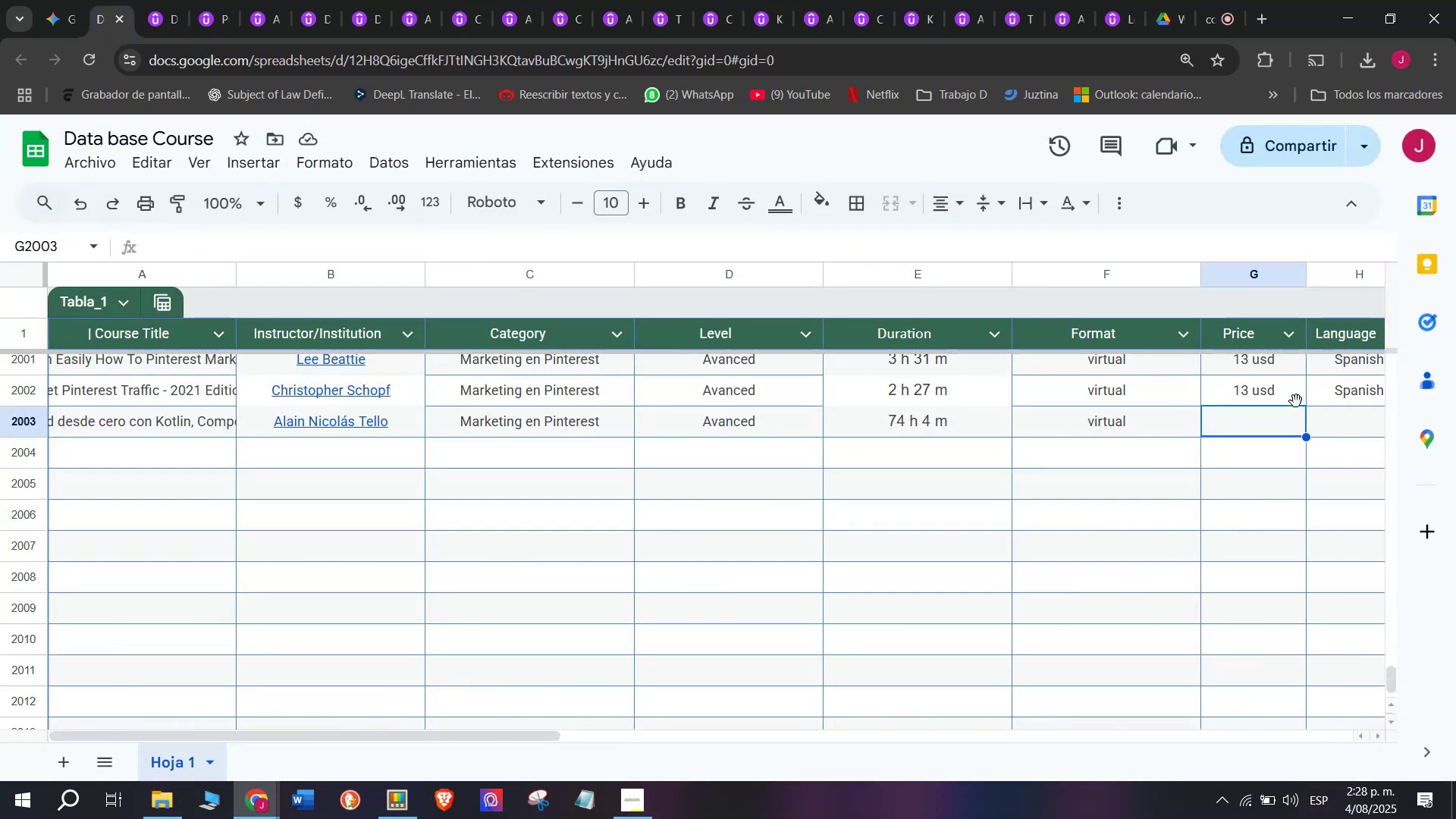 
left_click([1282, 393])
 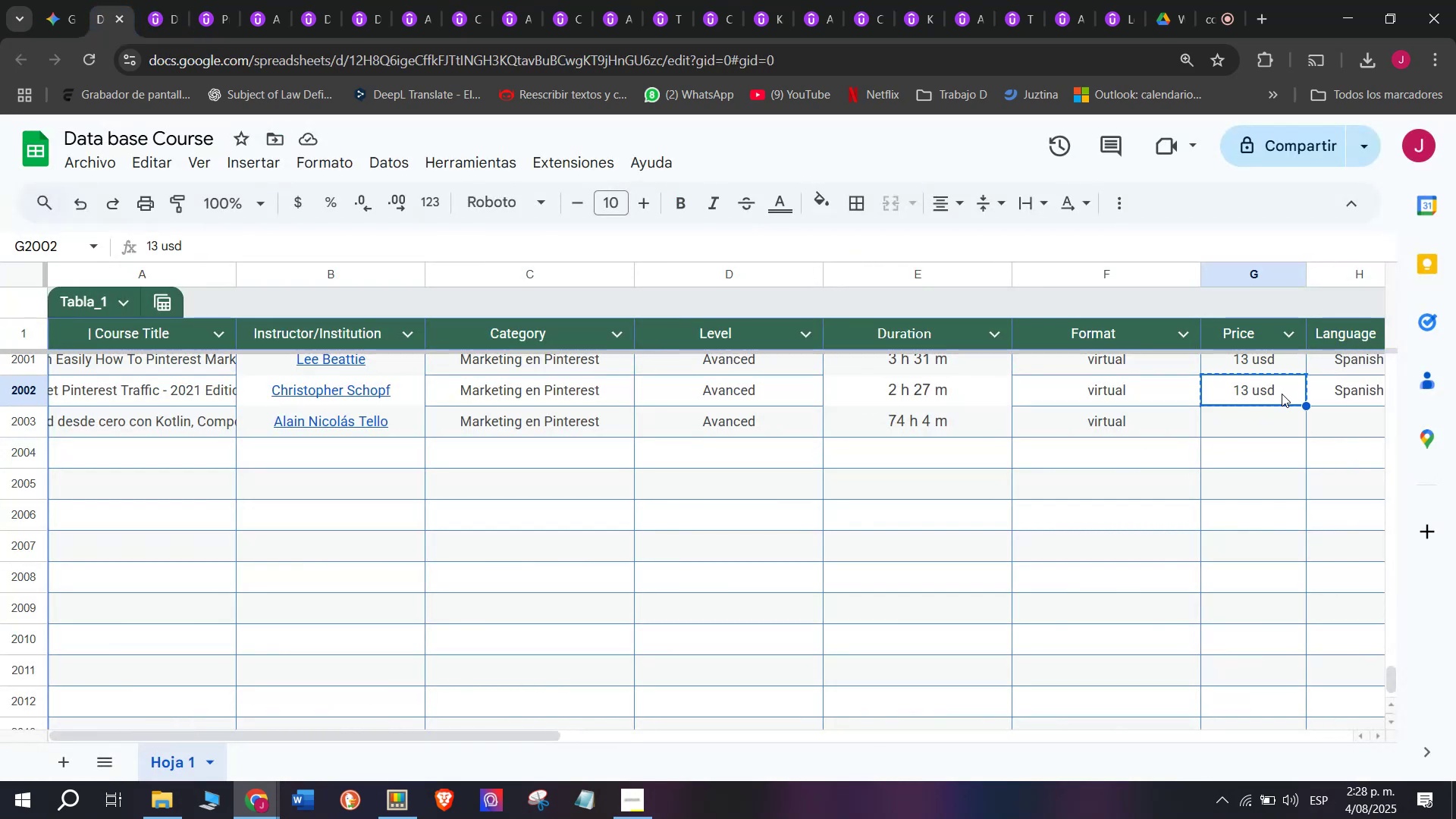 
key(Control+ControlLeft)
 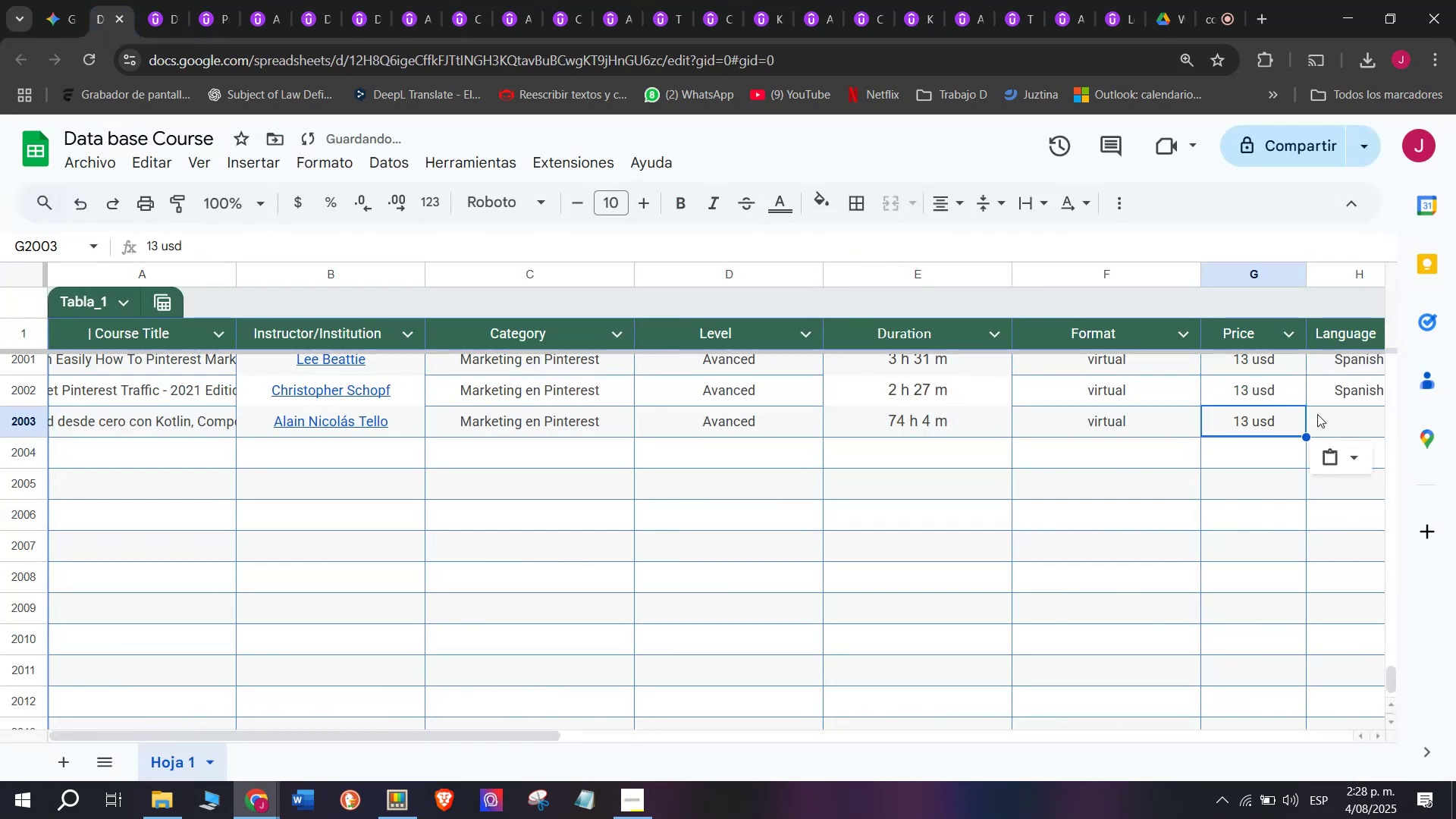 
key(Break)
 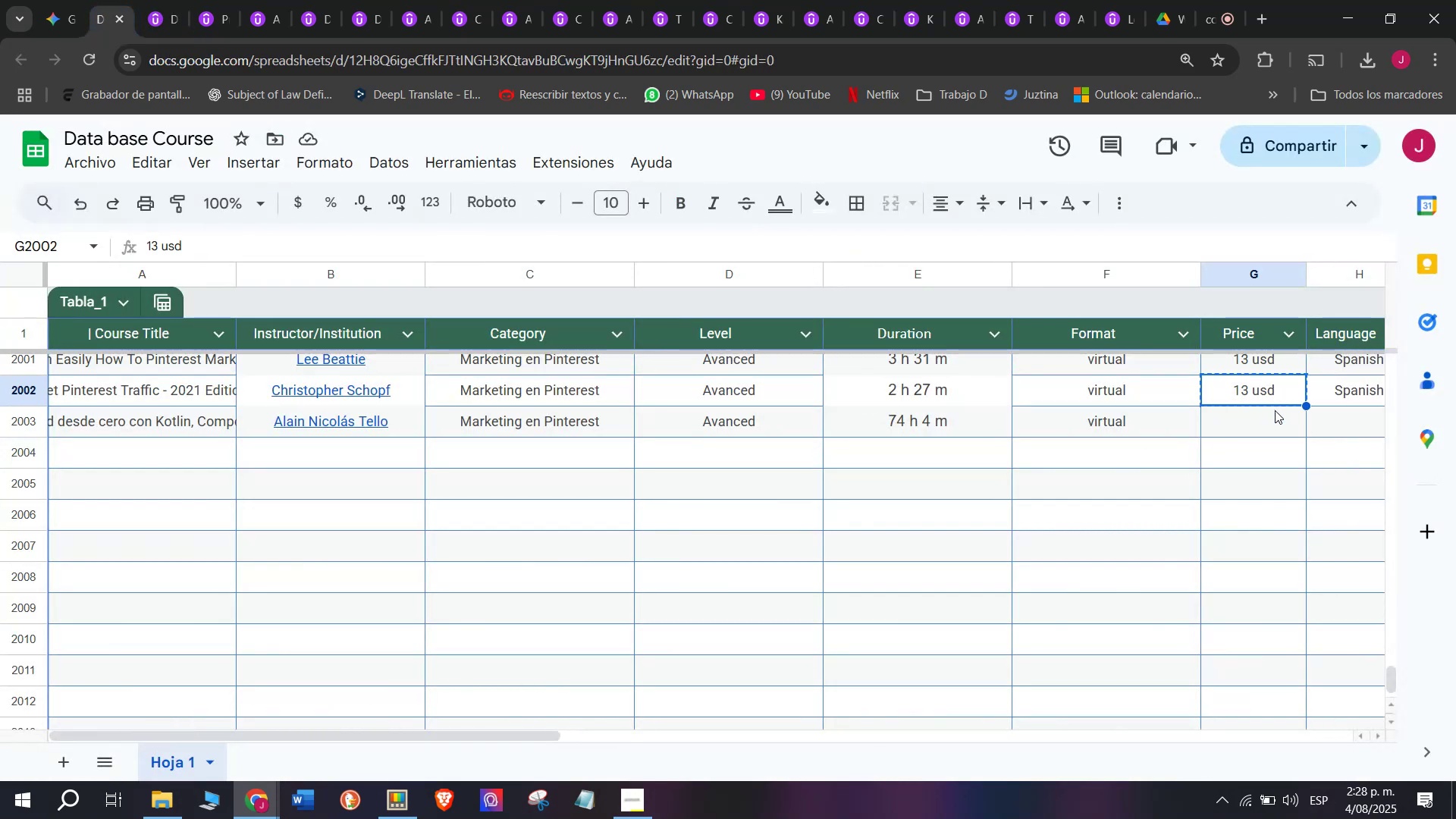 
key(Control+C)
 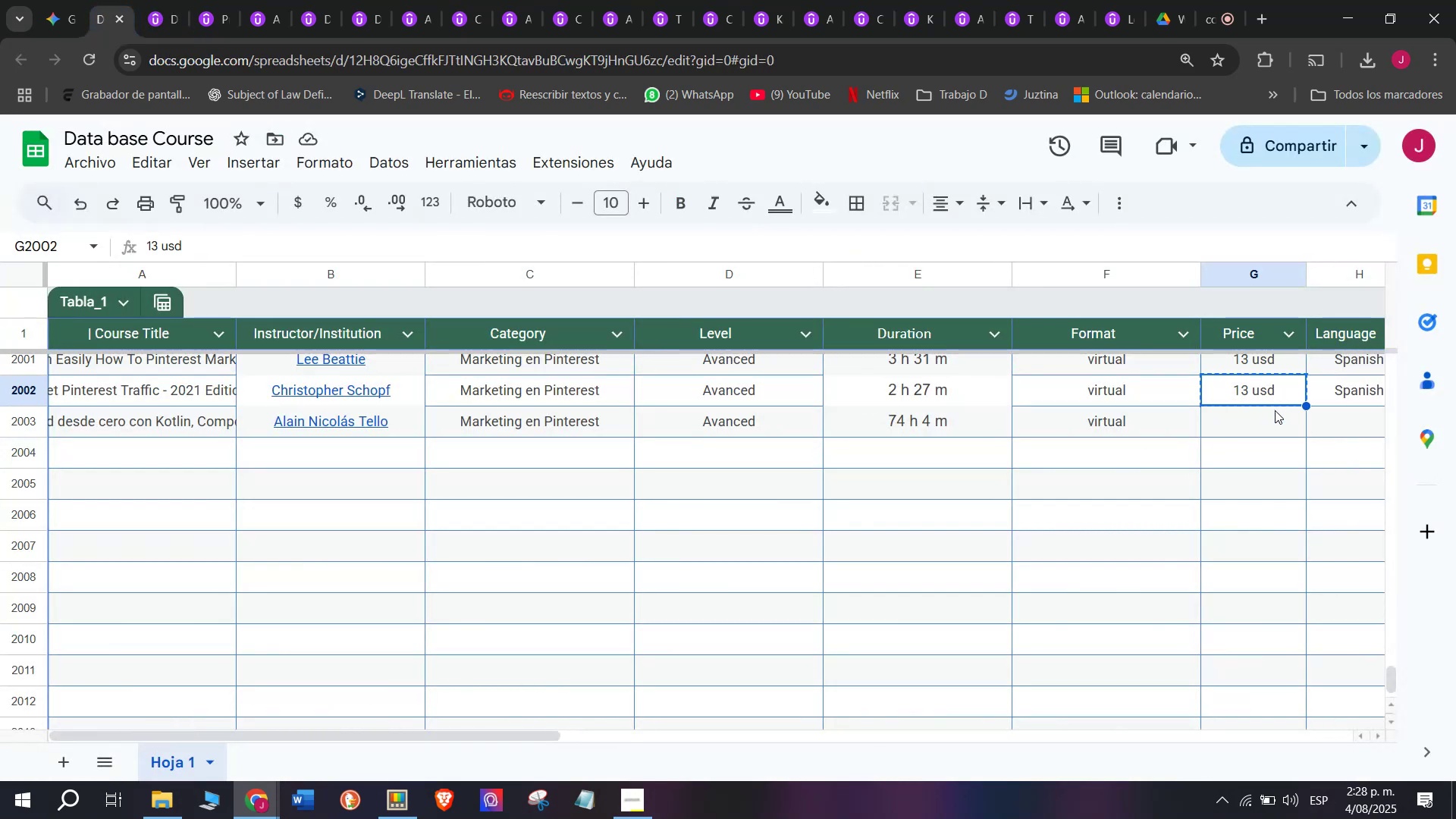 
double_click([1275, 410])
 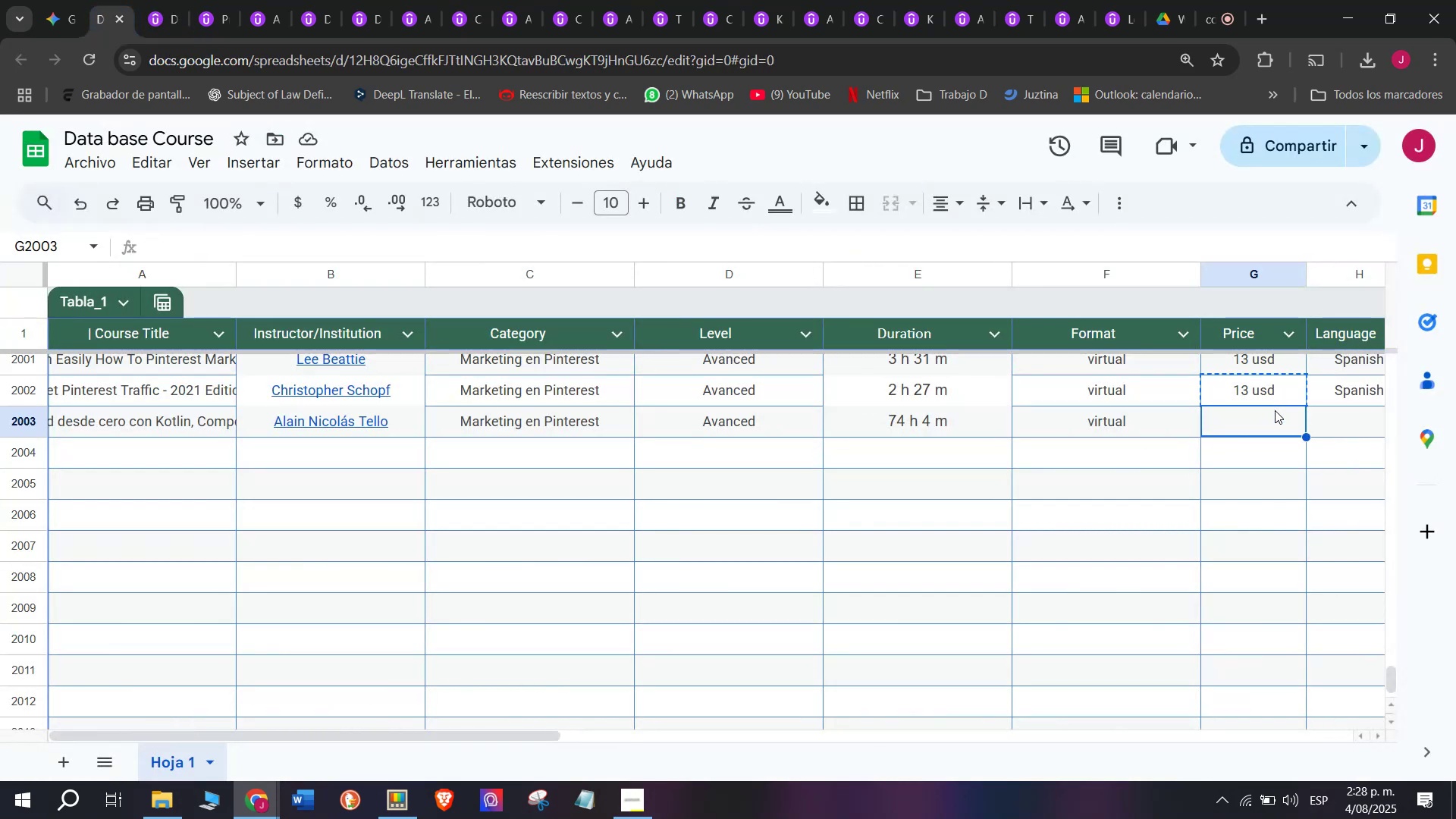 
key(Z)
 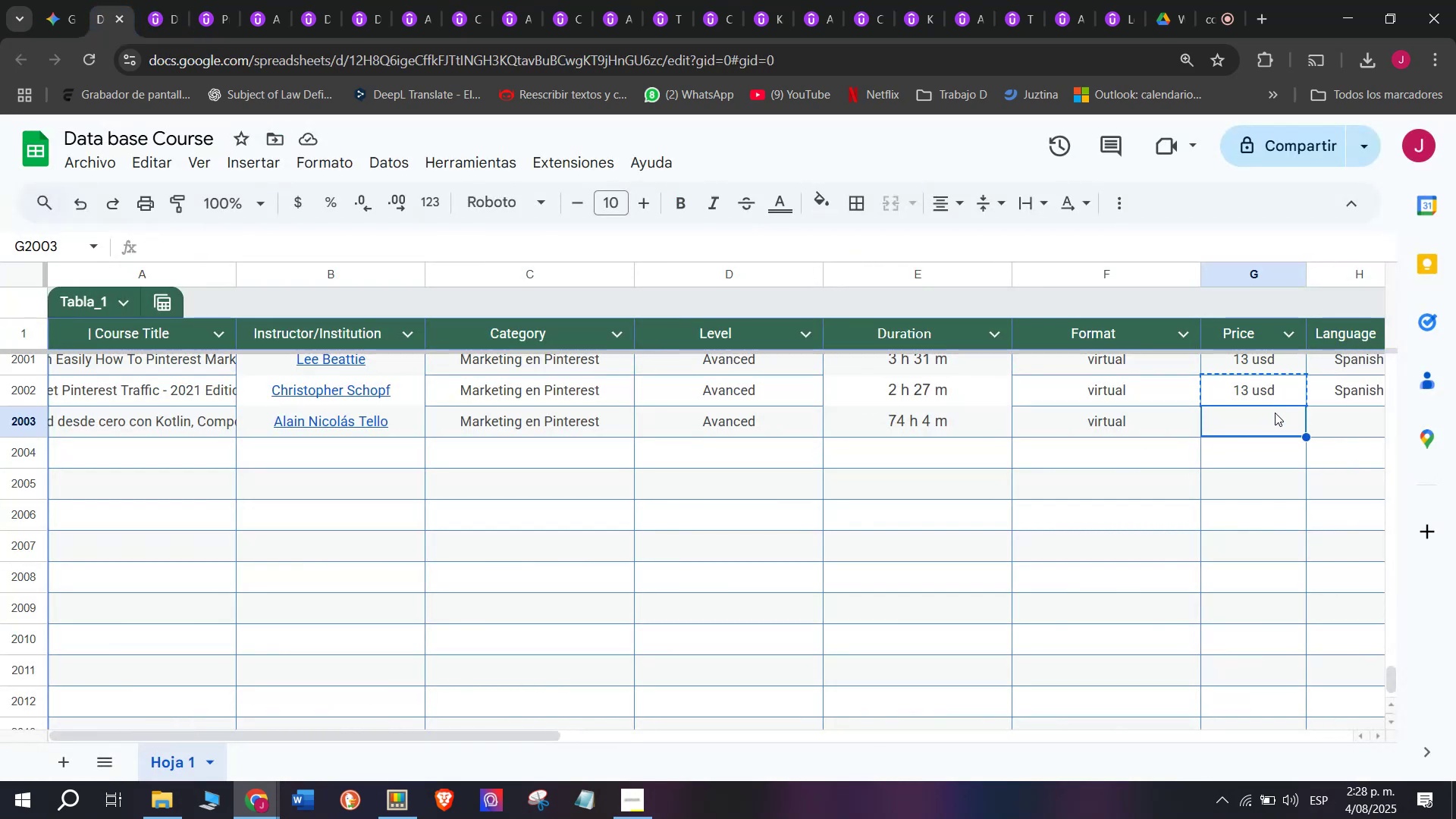 
key(Control+ControlLeft)
 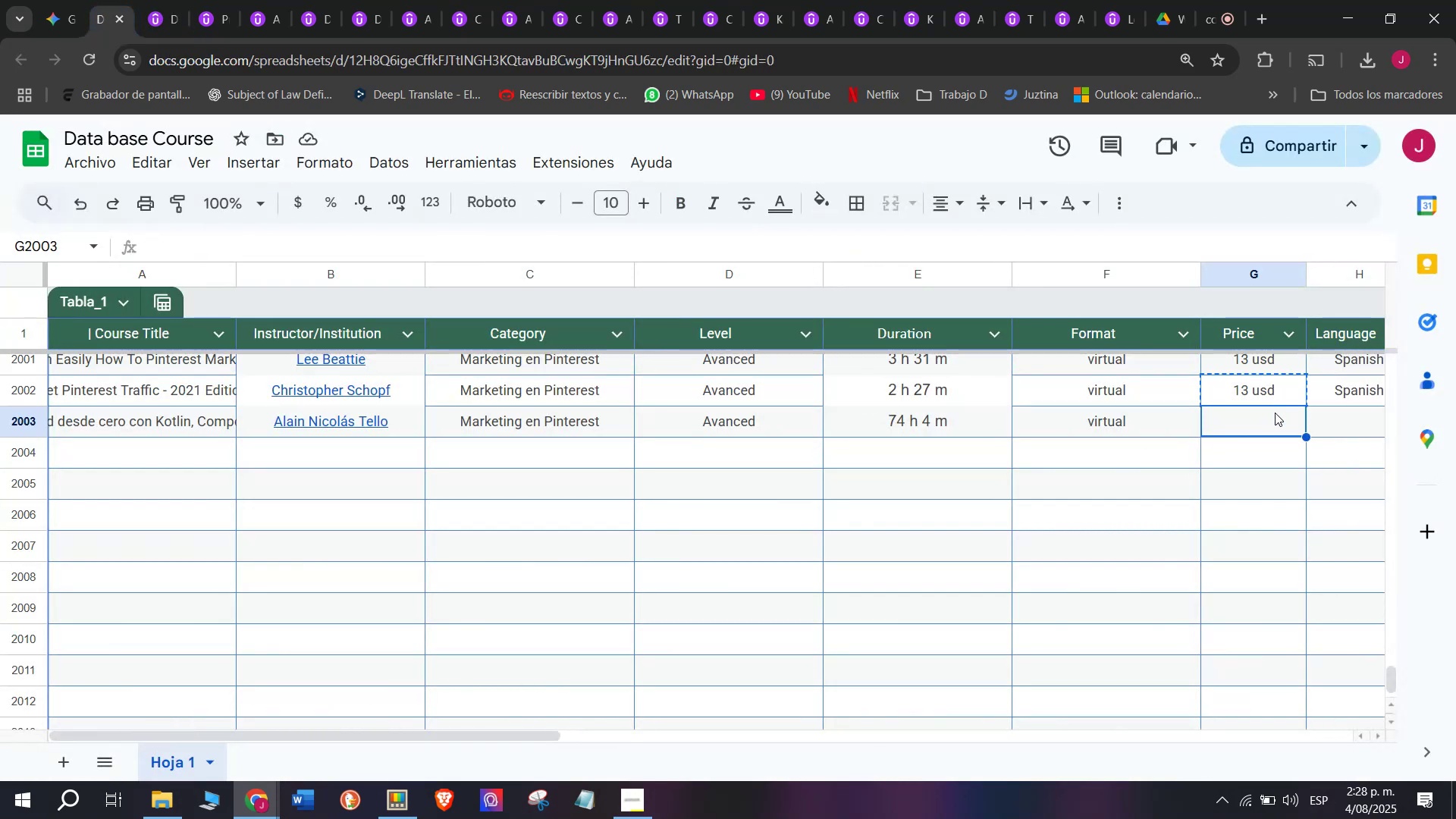 
key(Control+V)
 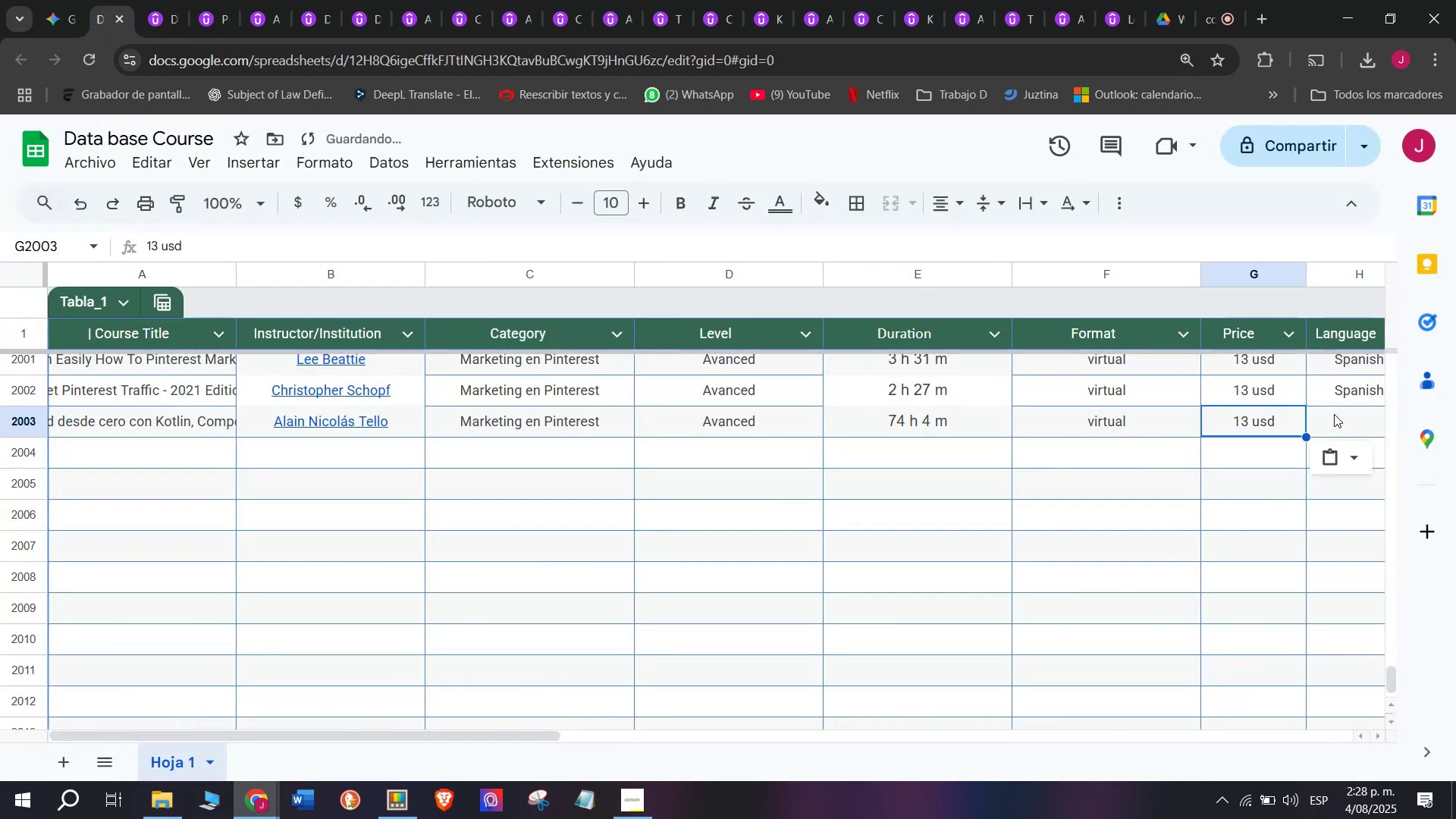 
triple_click([1334, 414])
 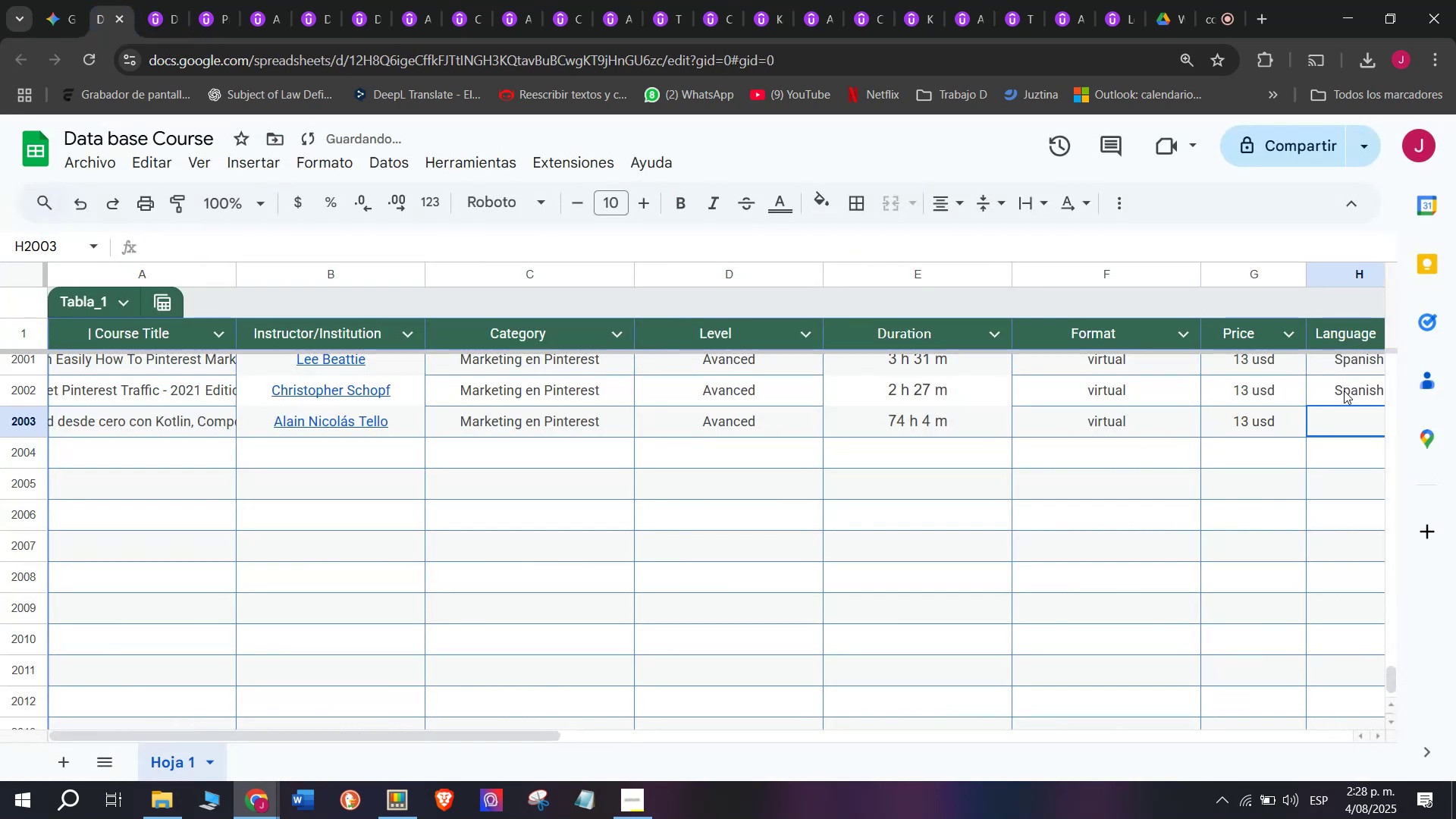 
key(Break)
 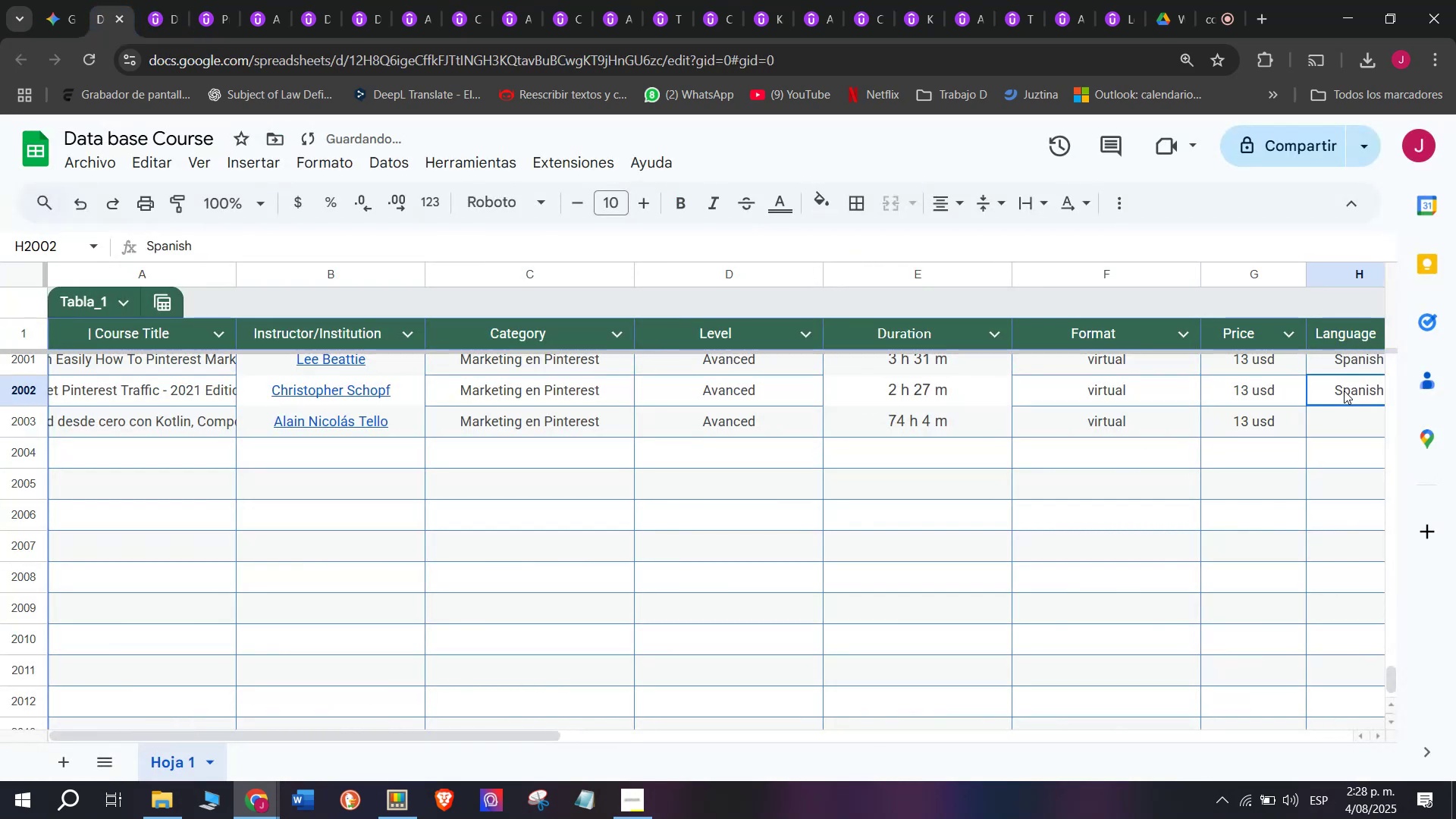 
key(Control+ControlLeft)
 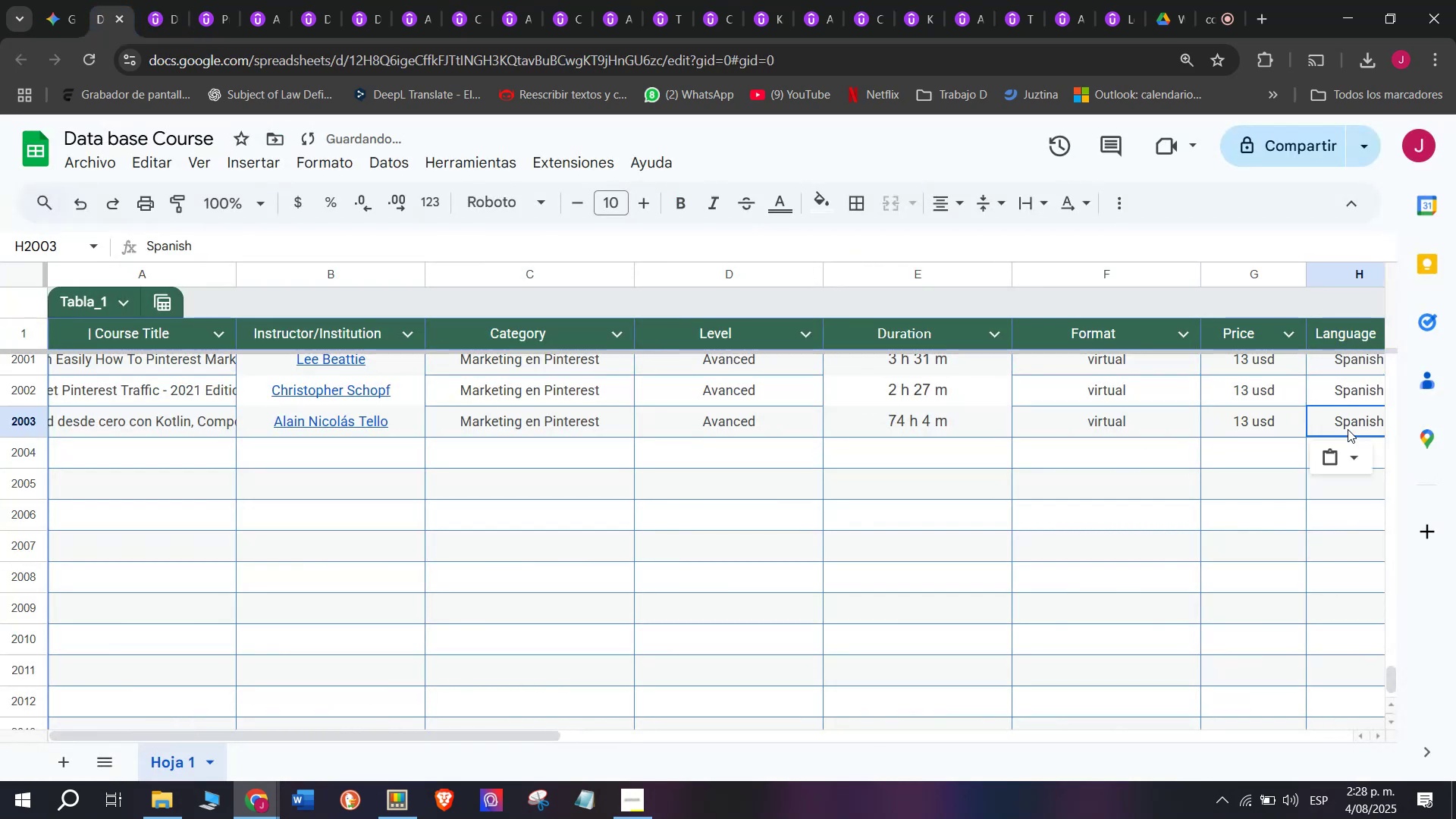 
key(Control+C)
 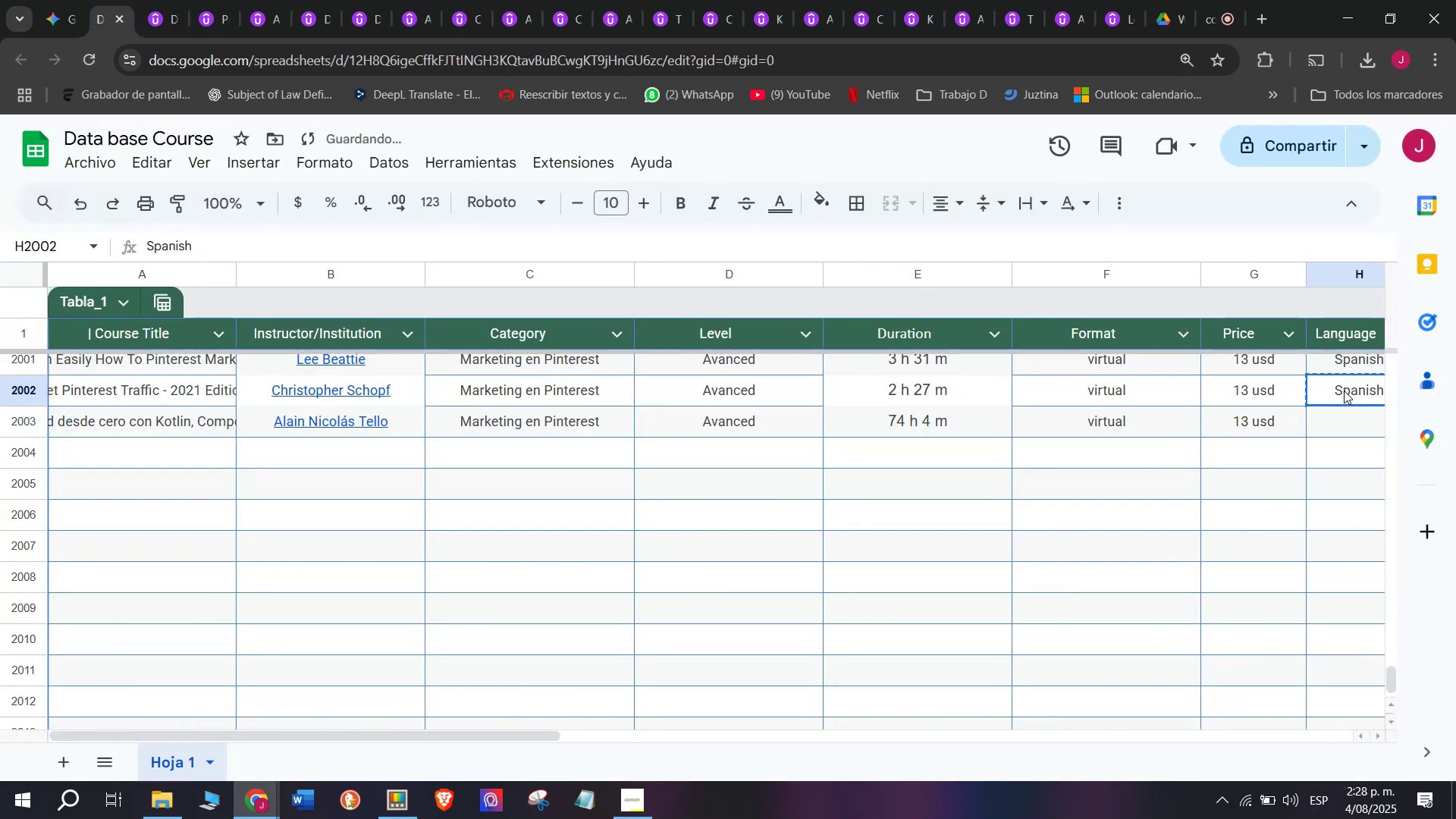 
triple_click([1344, 391])
 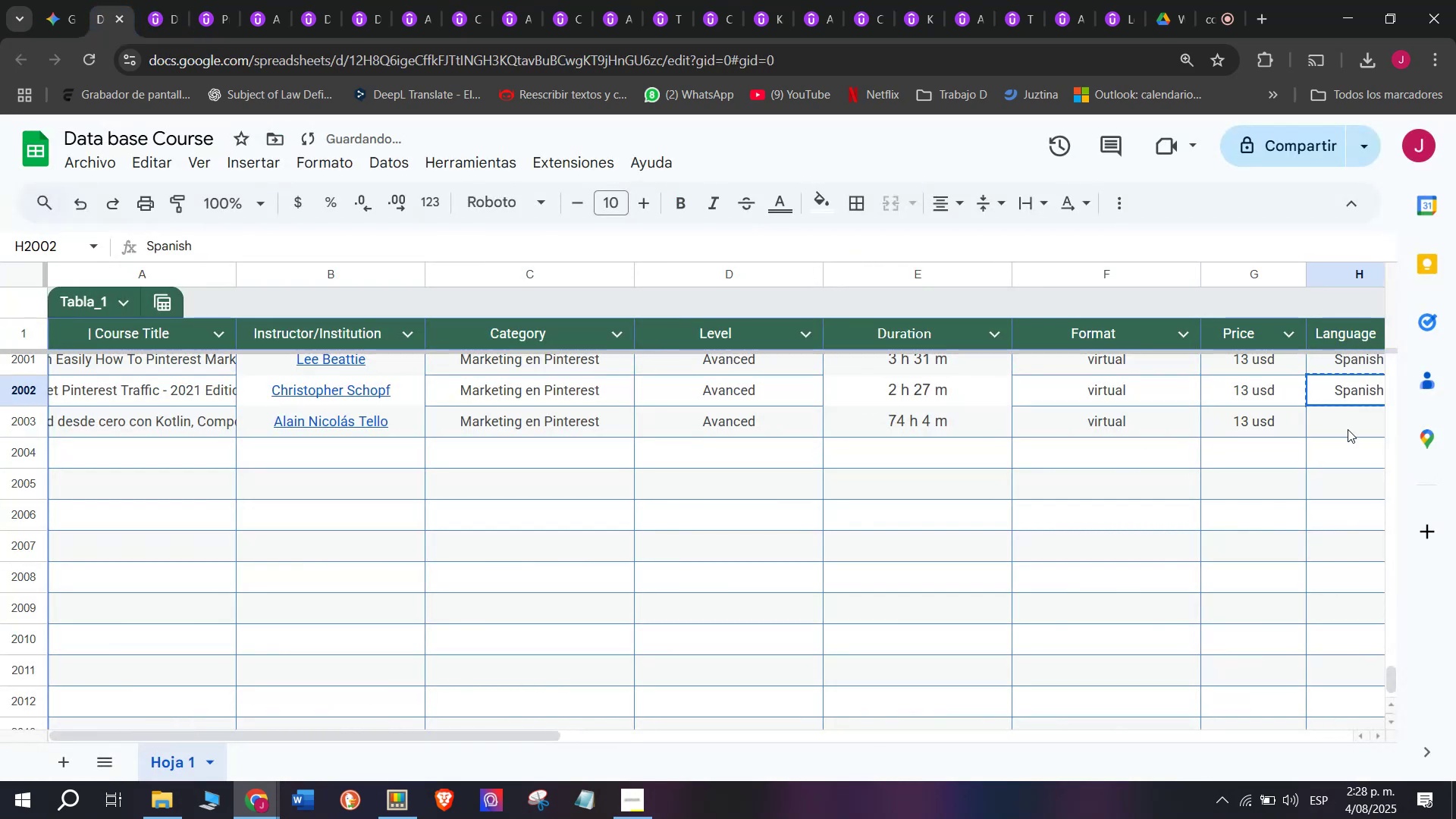 
key(Z)
 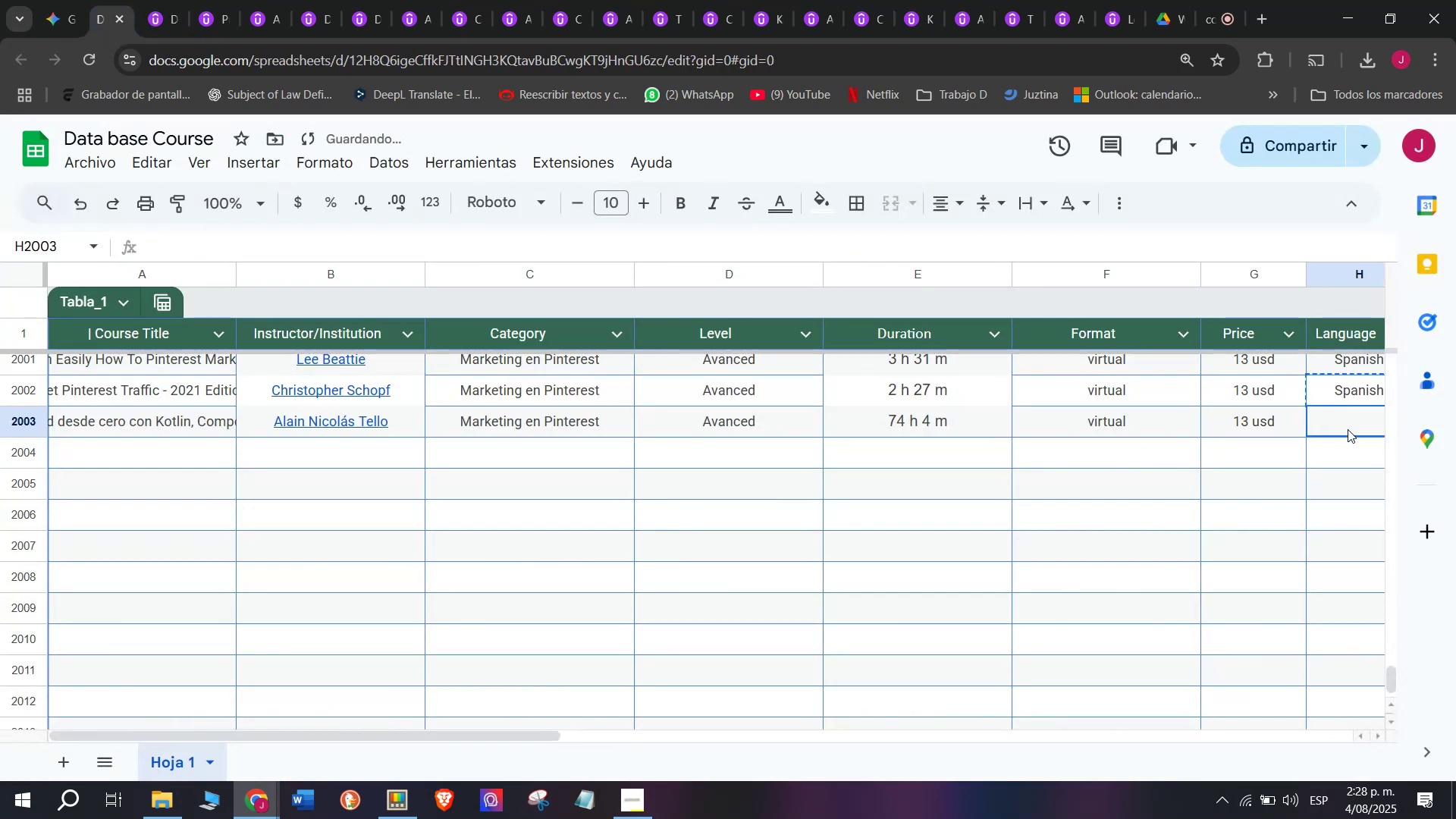 
key(Control+ControlLeft)
 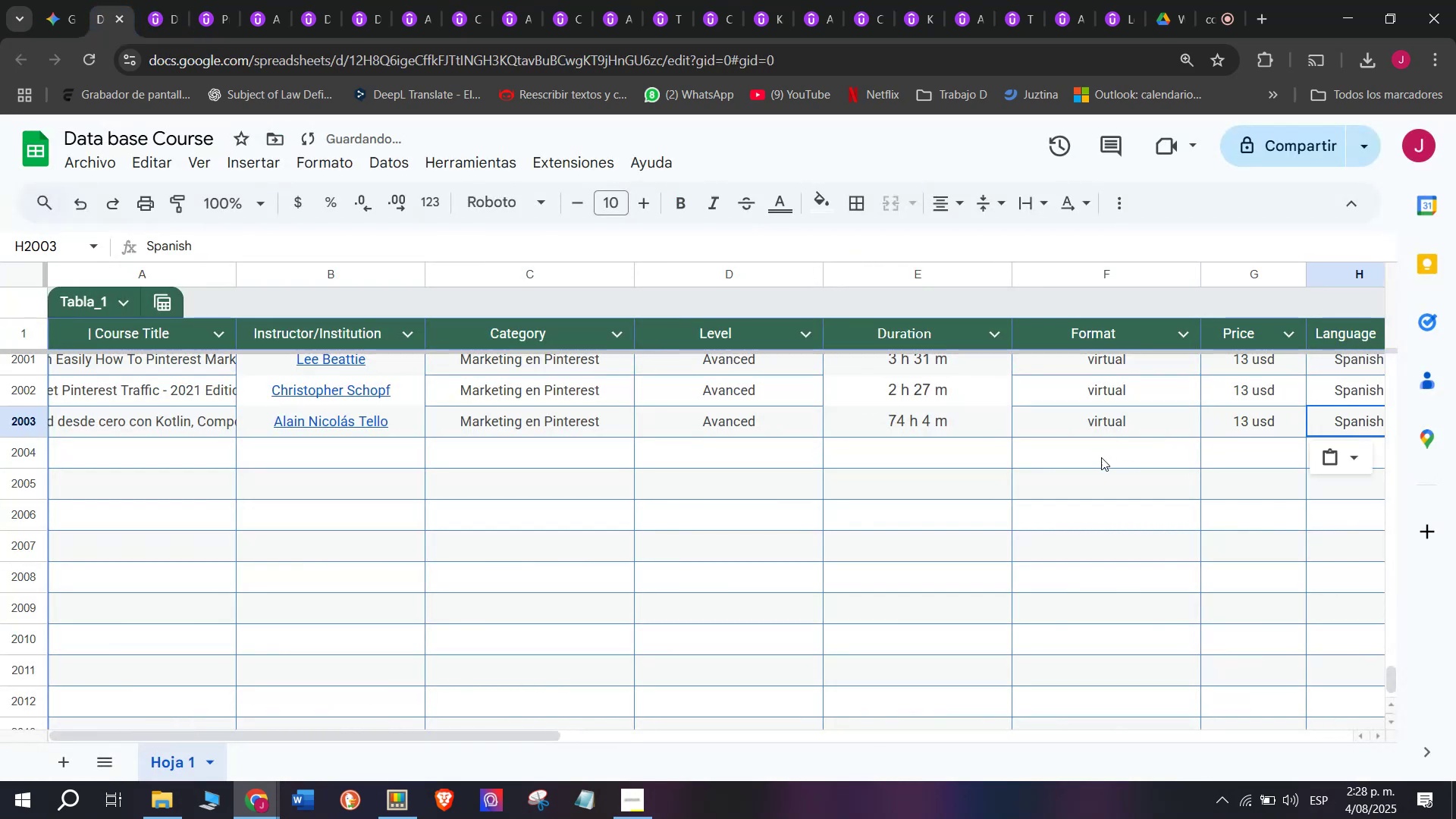 
key(Control+V)
 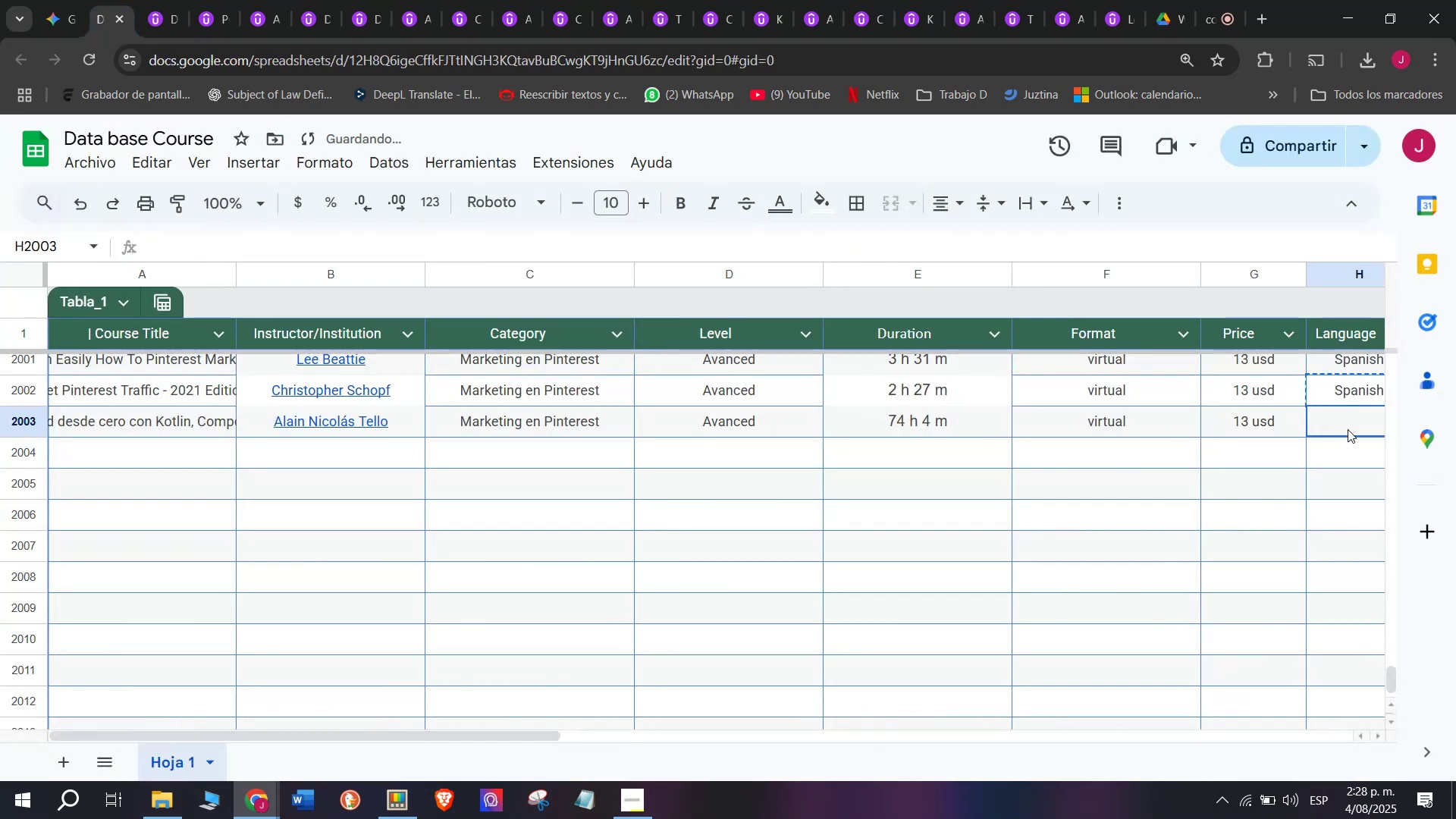 
triple_click([1348, 429])
 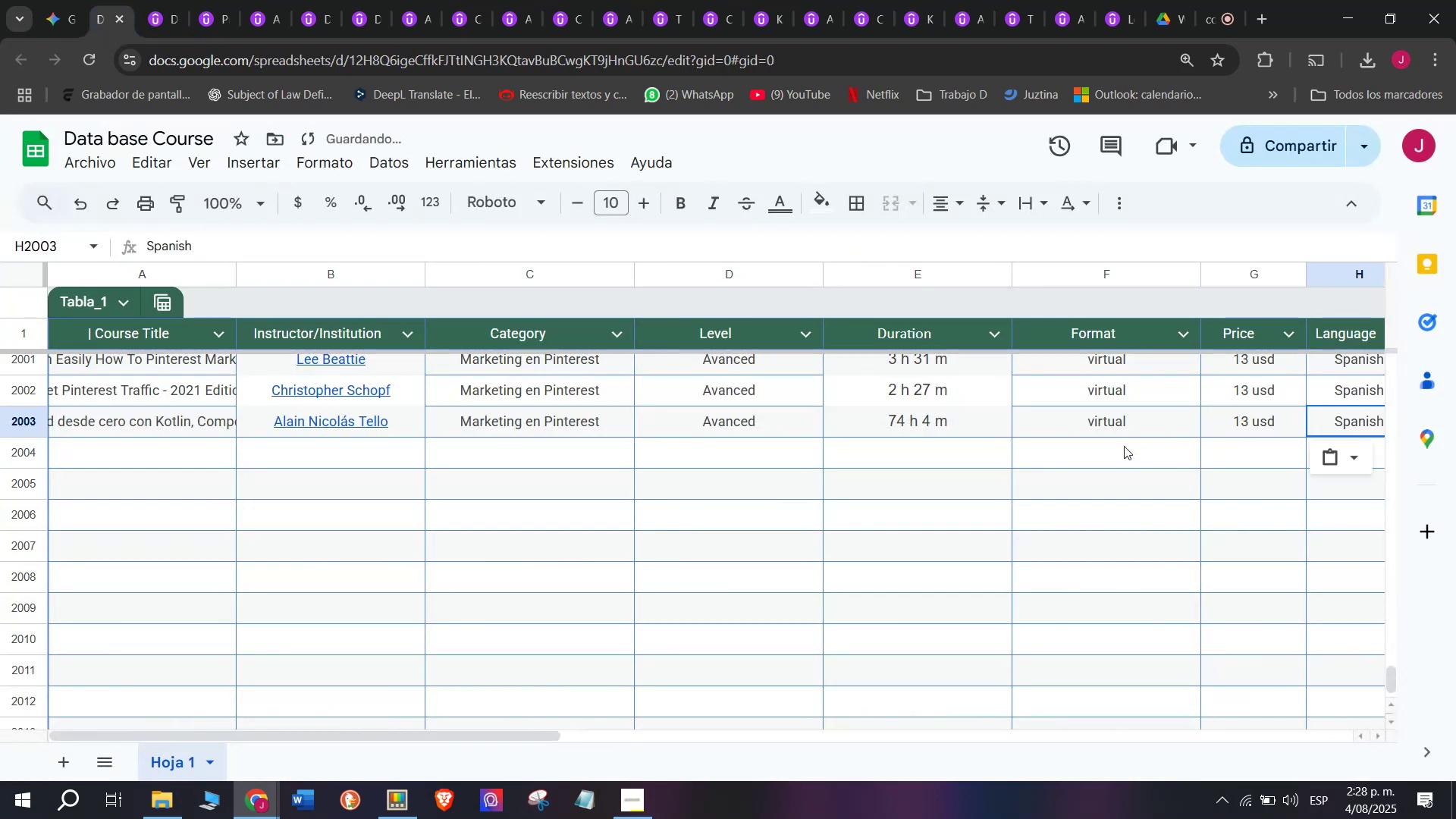 
scroll: coordinate [300, 447], scroll_direction: down, amount: 3.0
 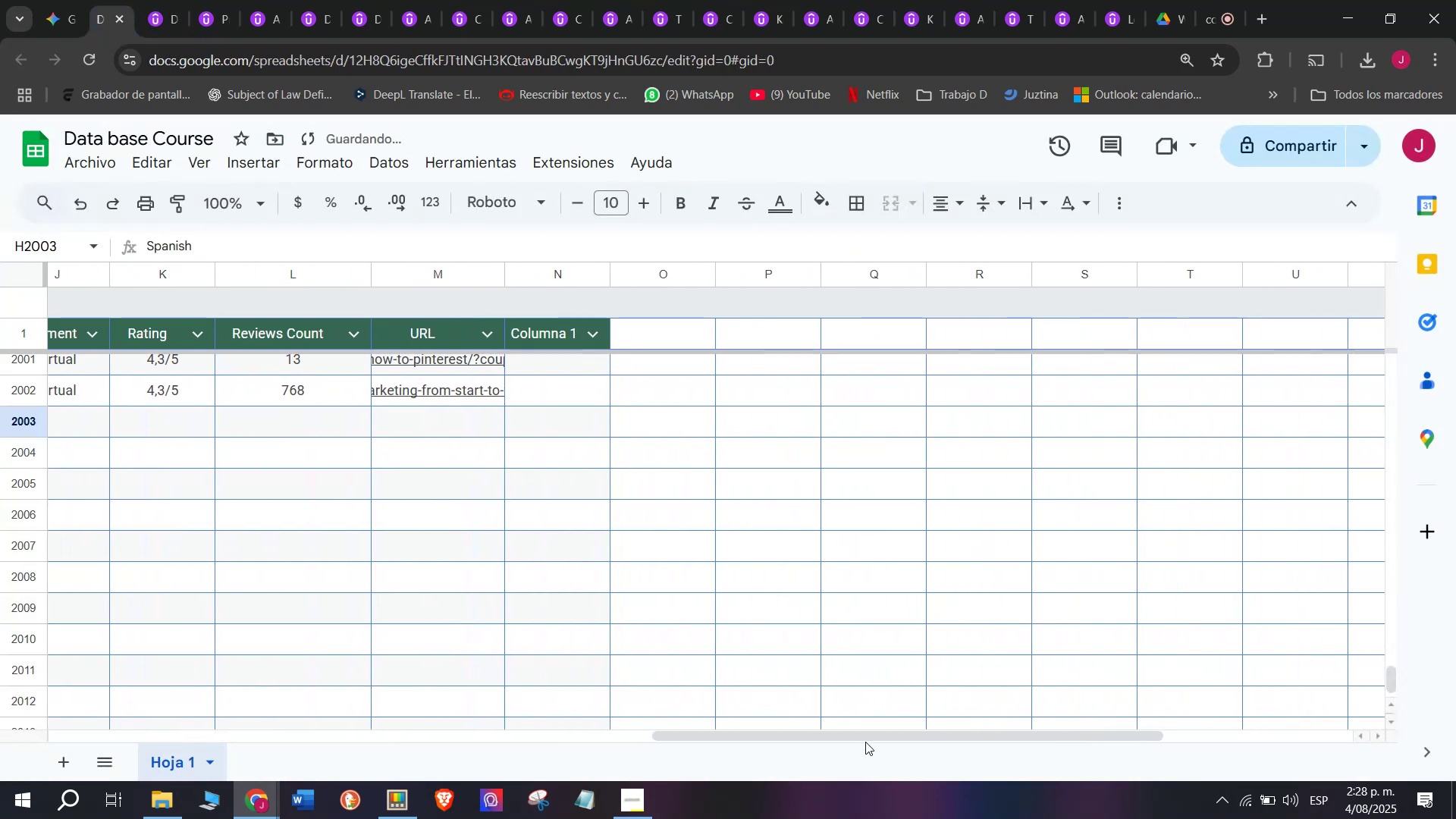 
left_click_drag(start_coordinate=[868, 734], to_coordinate=[544, 774])
 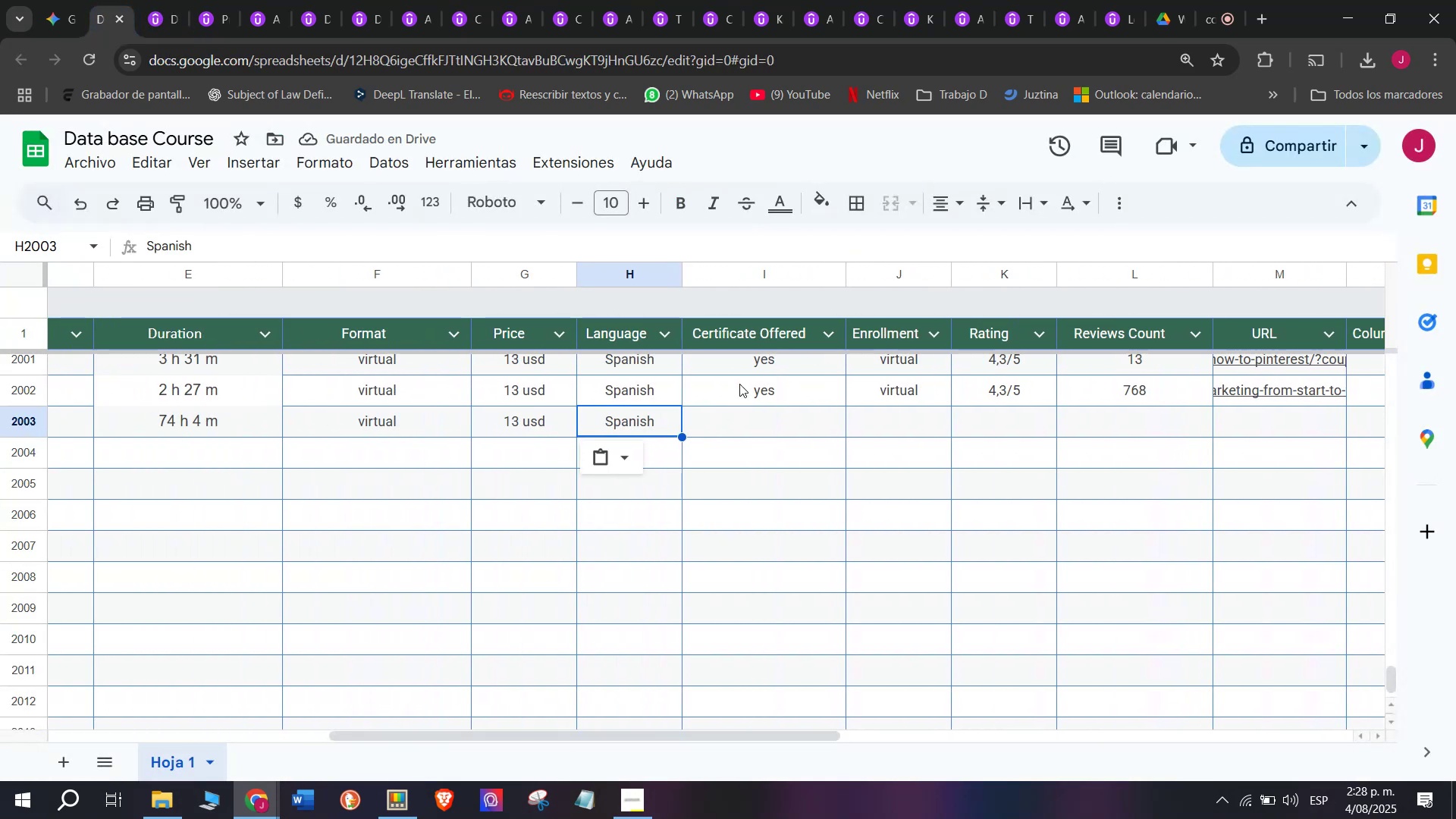 
left_click([739, 382])
 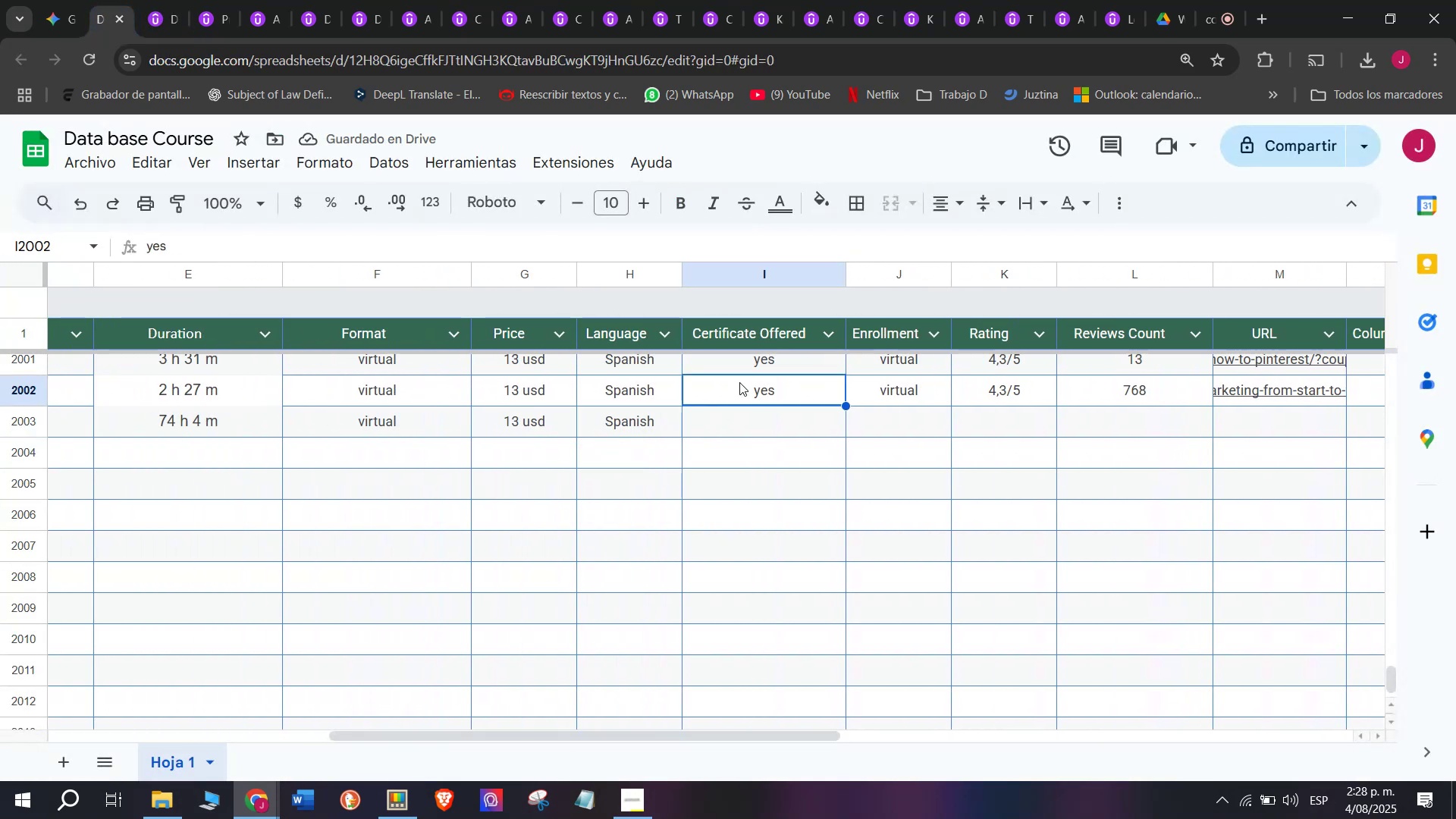 
key(Break)
 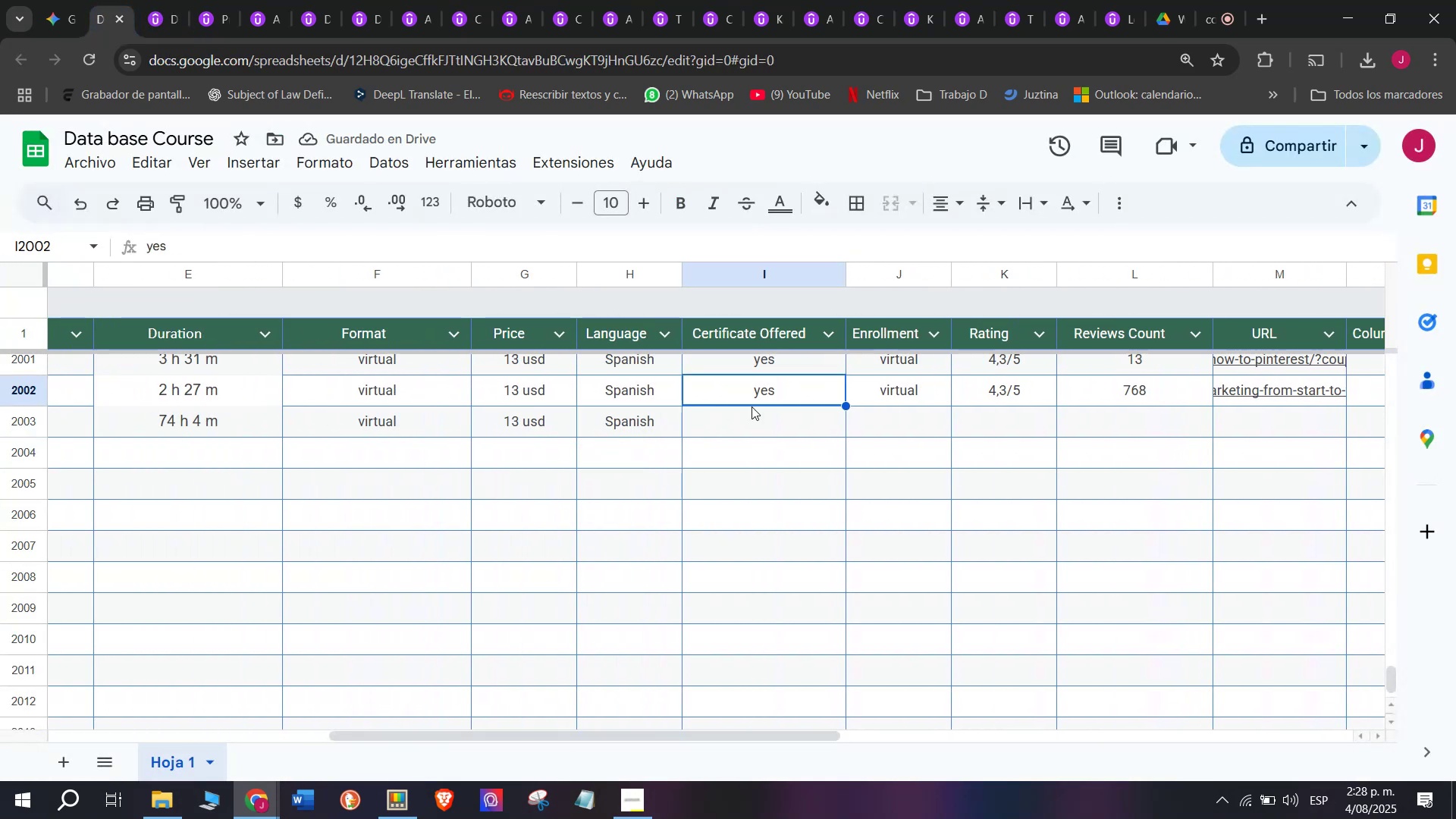 
key(Control+ControlLeft)
 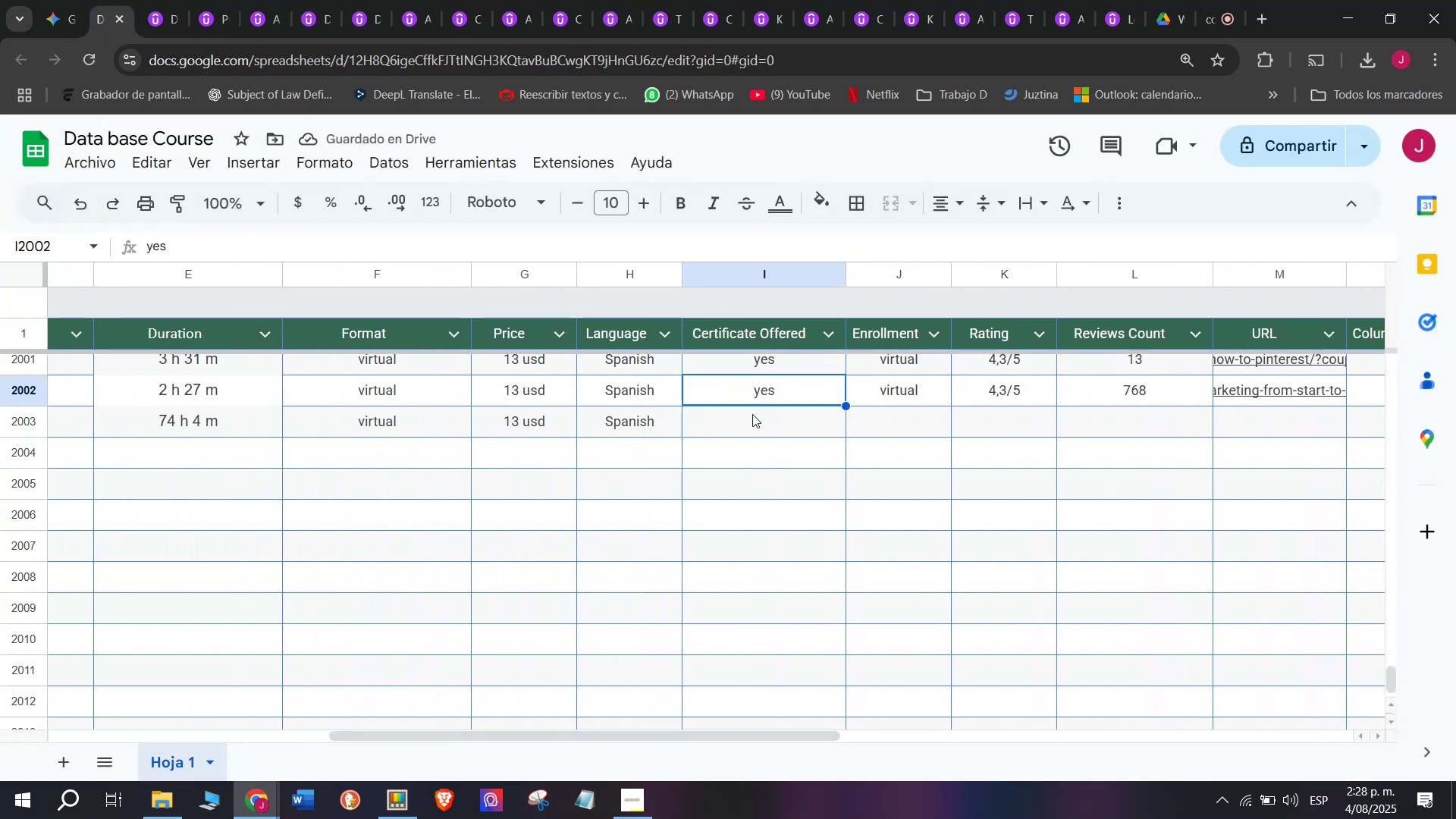 
key(Control+C)
 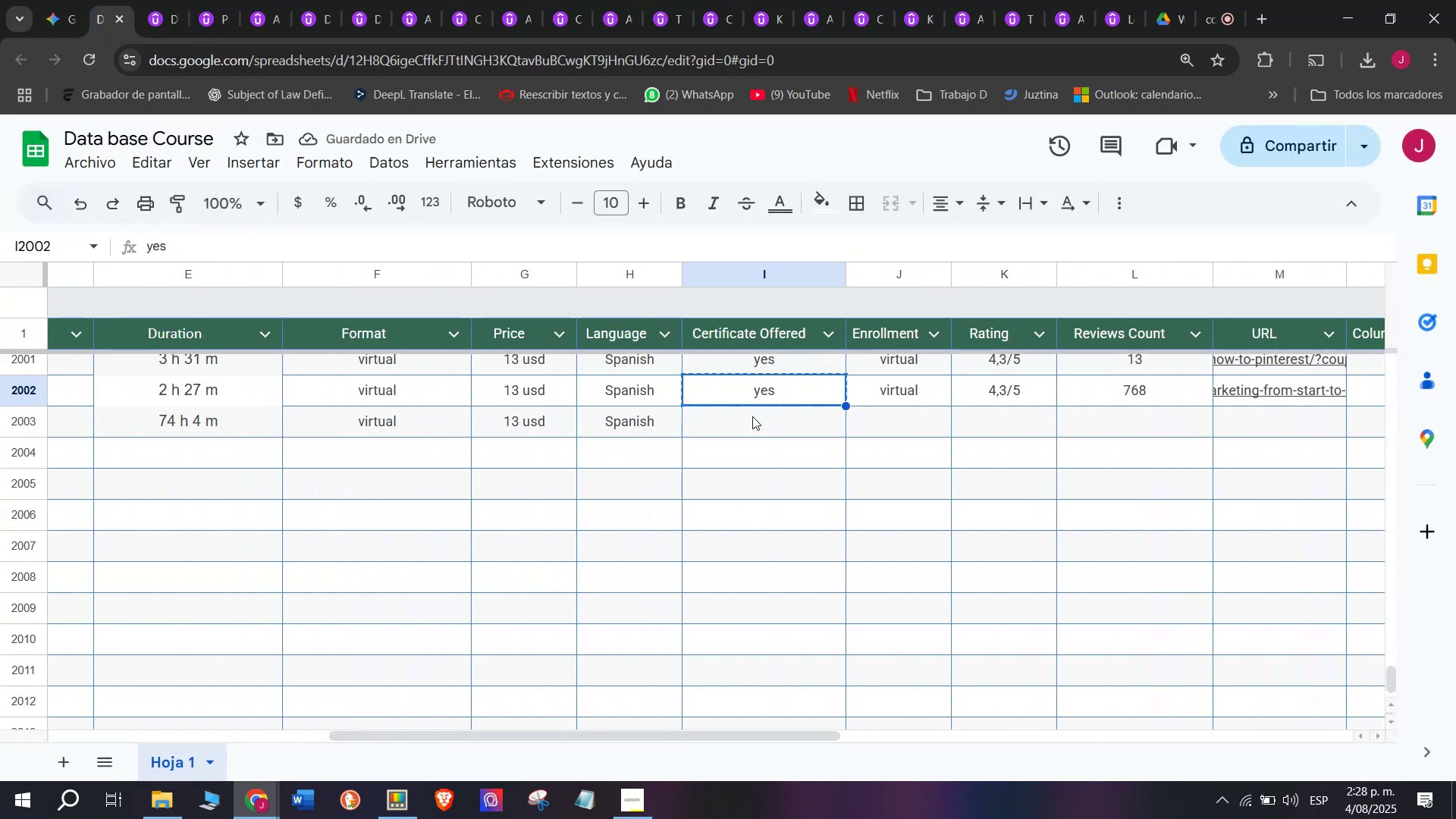 
double_click([752, 416])
 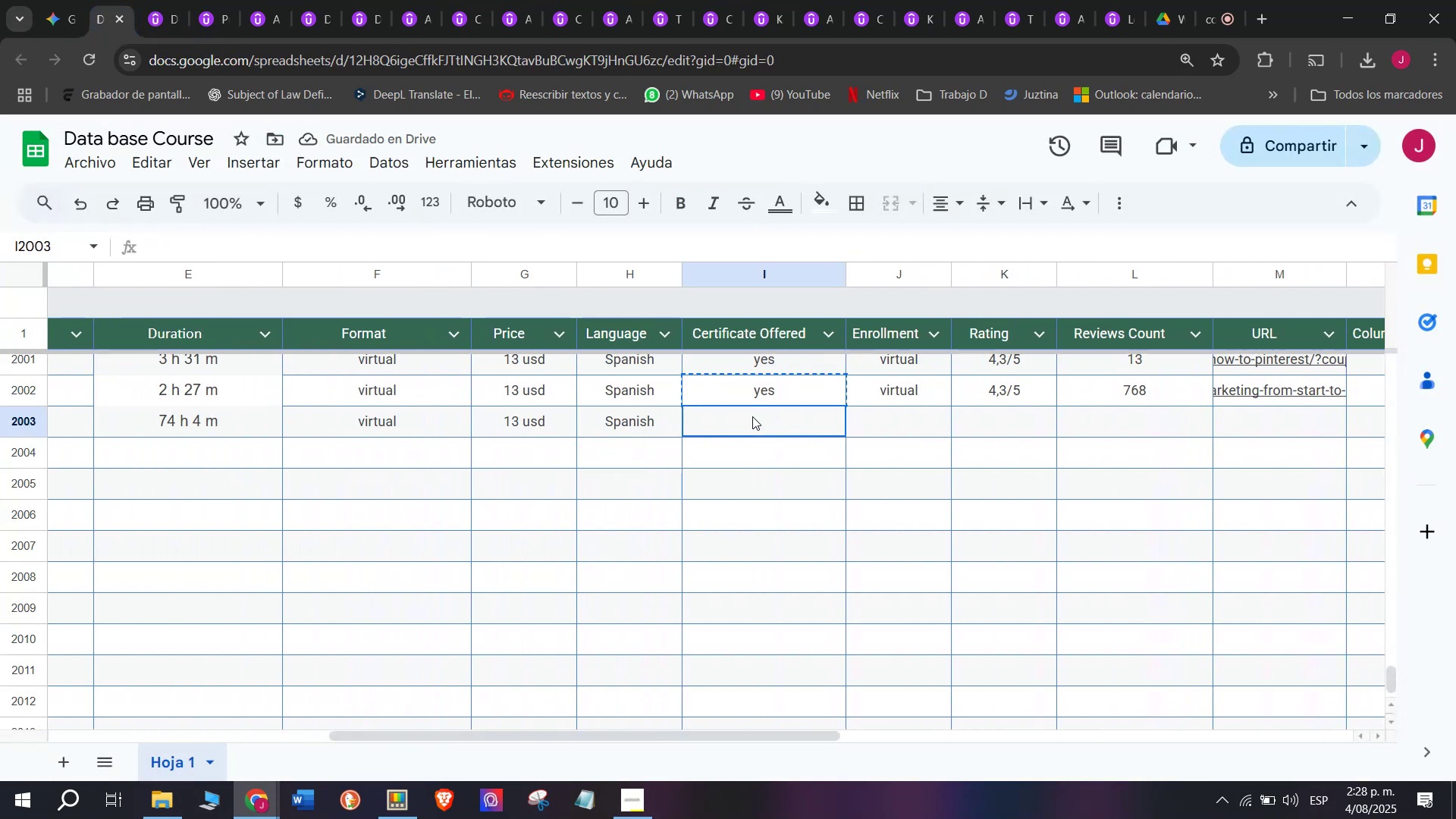 
key(Z)
 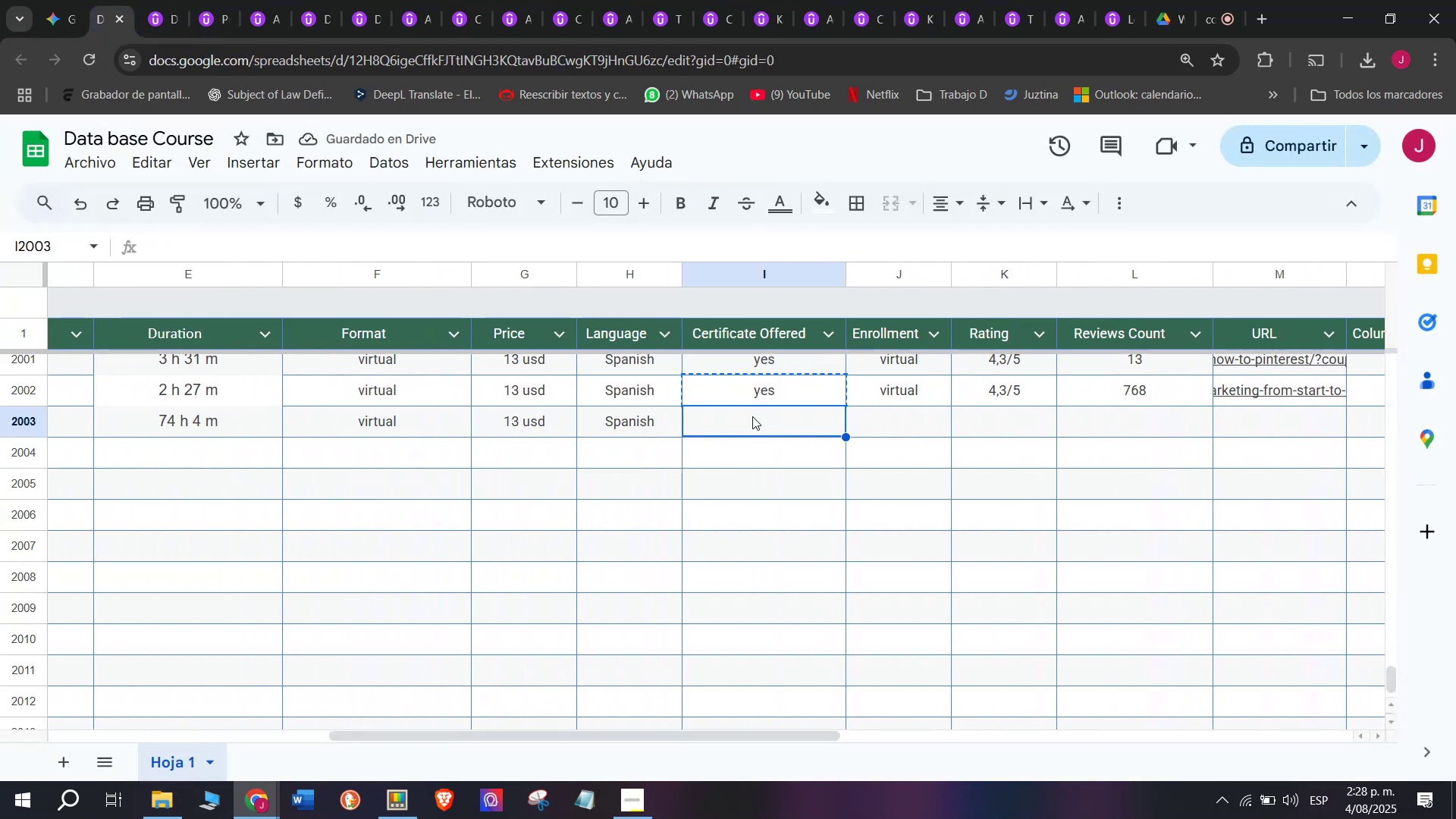 
key(Control+ControlLeft)
 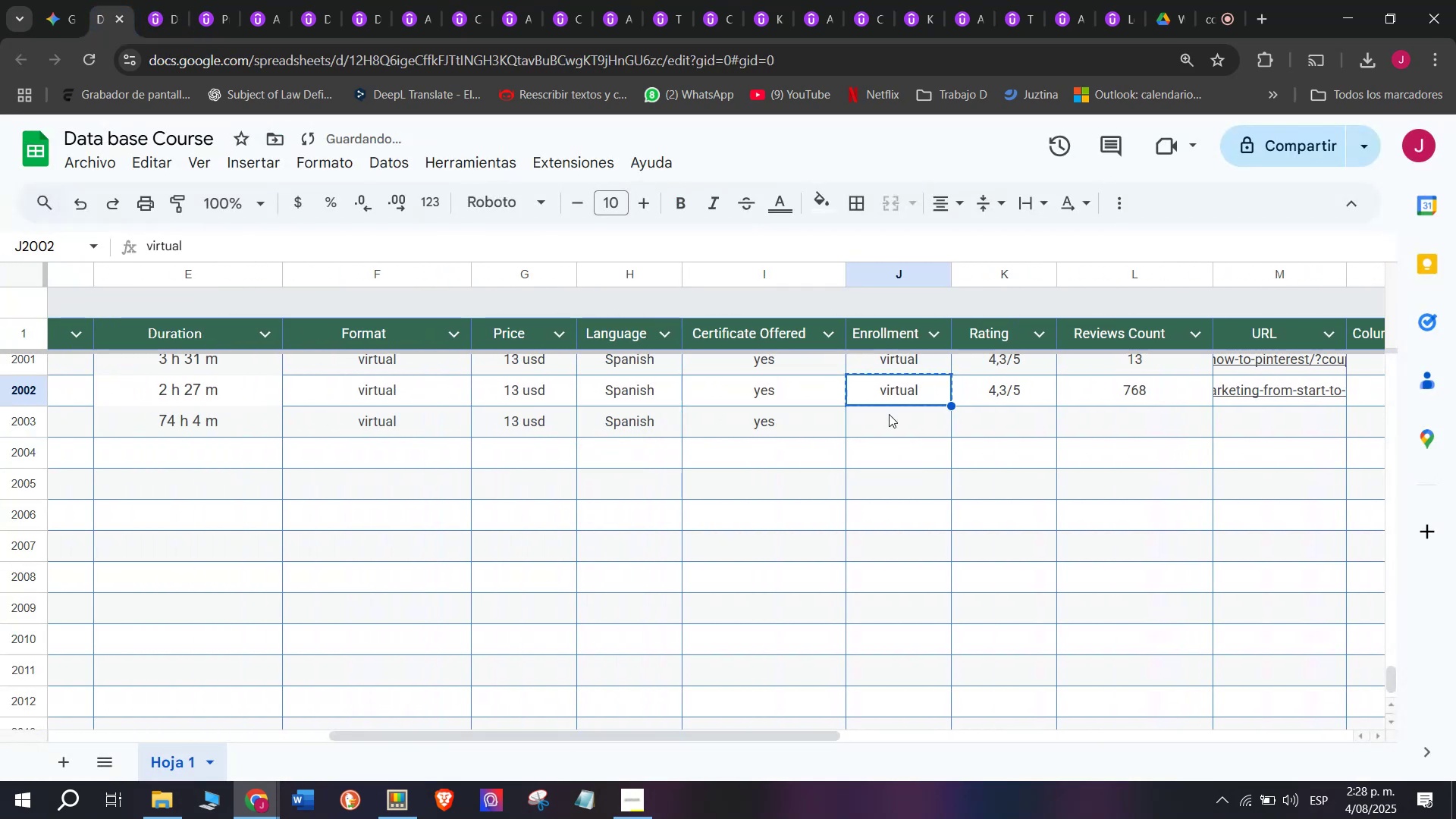 
key(Control+V)
 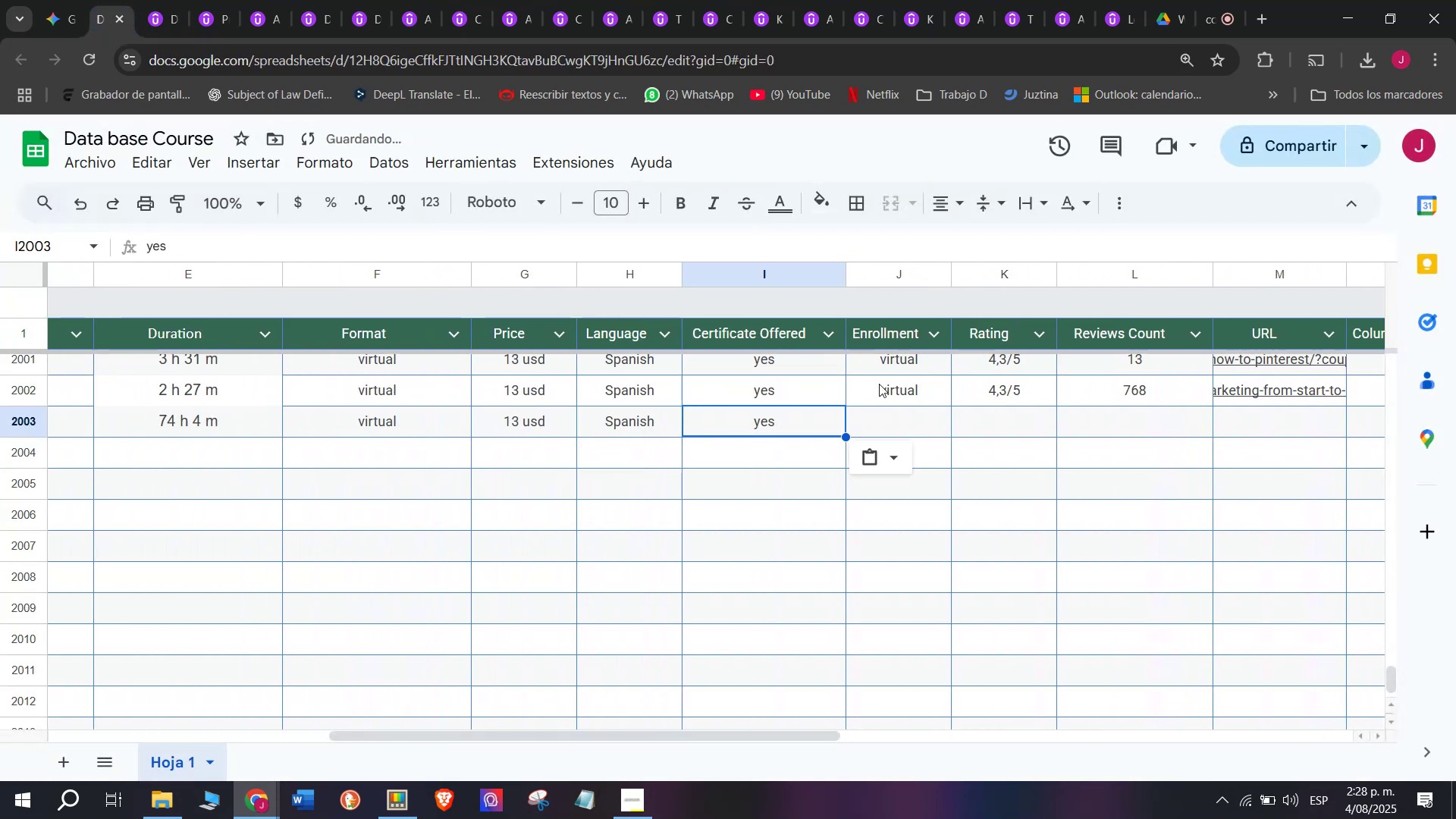 
triple_click([879, 382])
 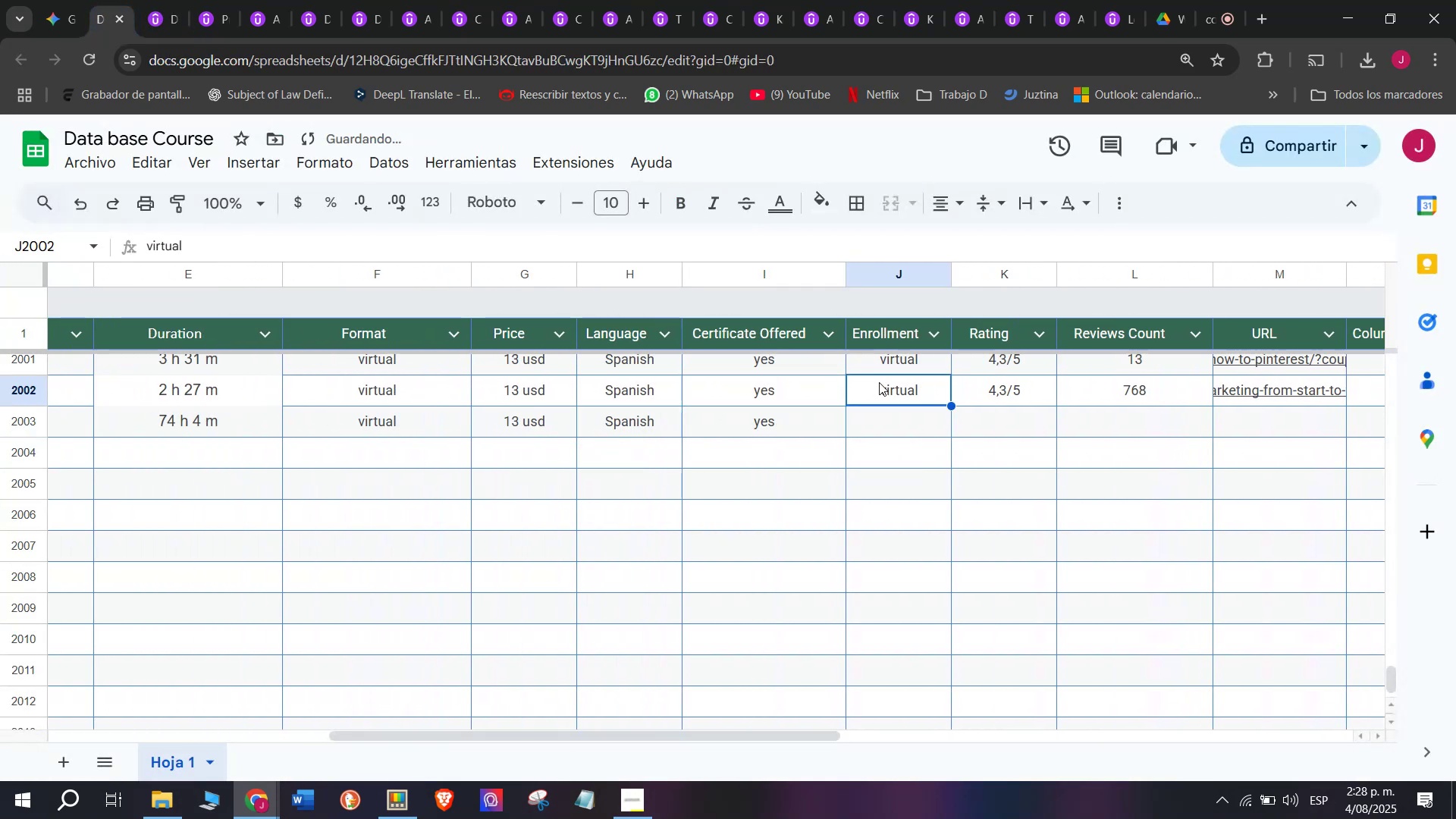 
key(Control+ControlLeft)
 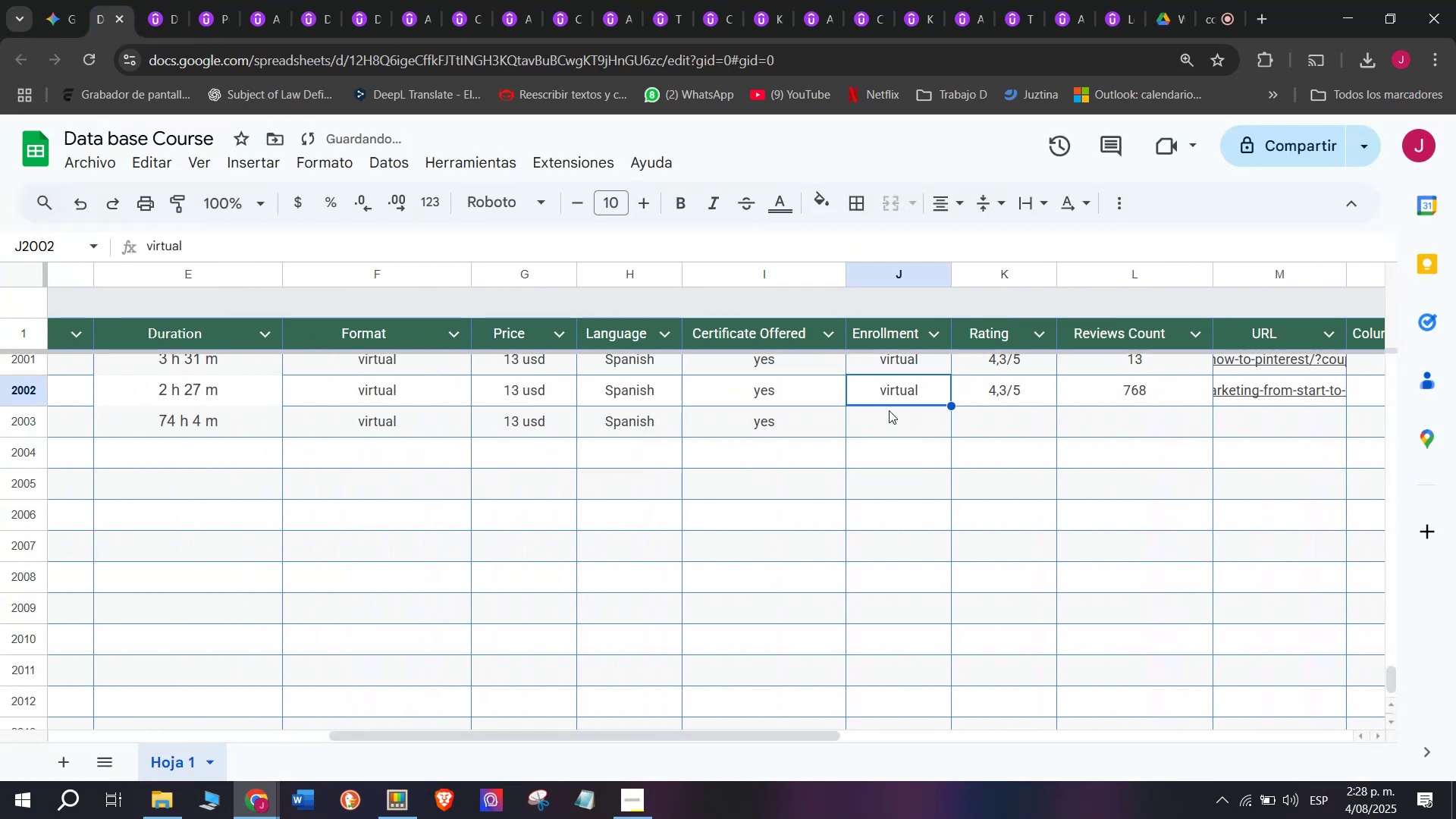 
key(Break)
 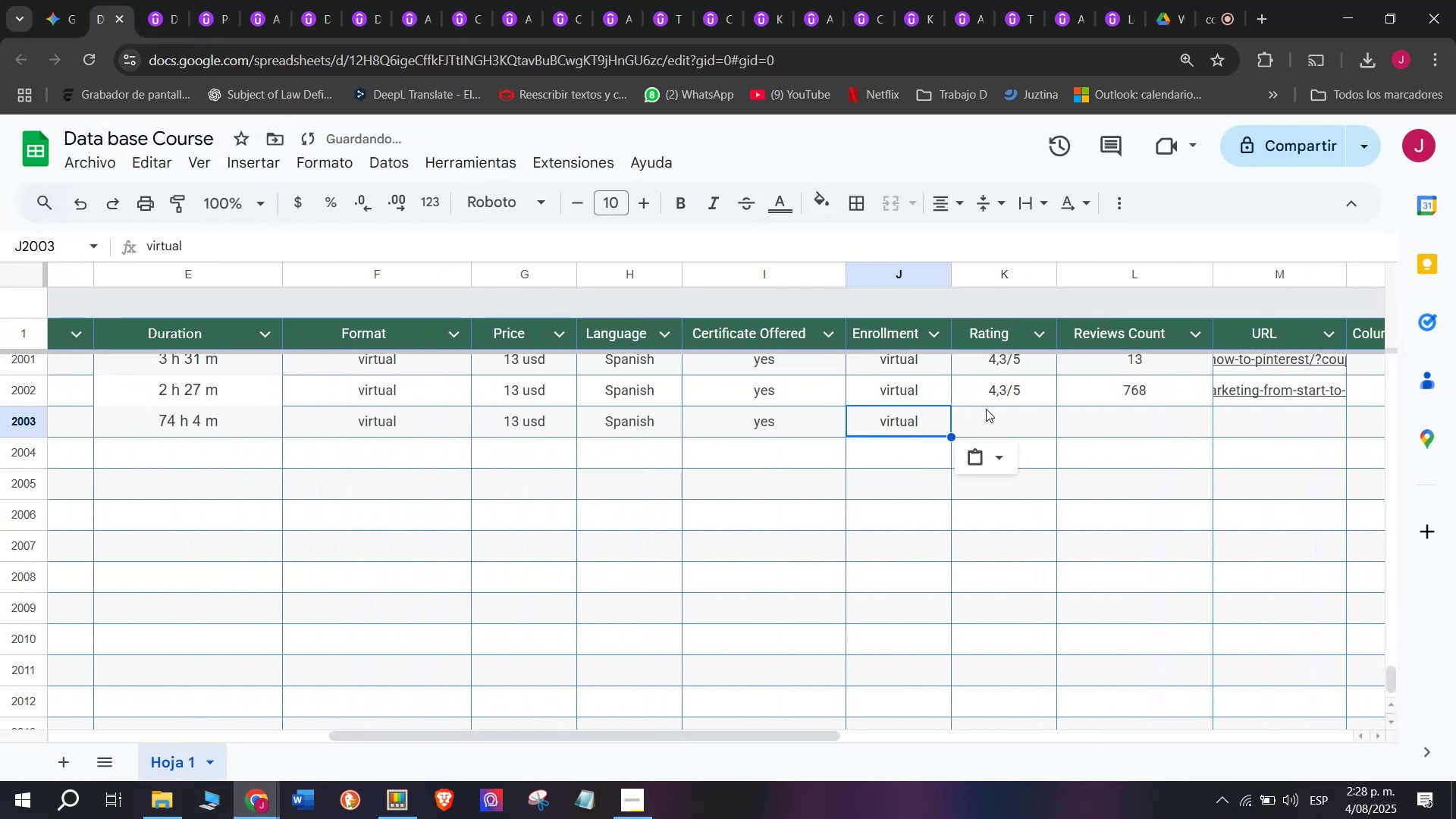 
key(Control+C)
 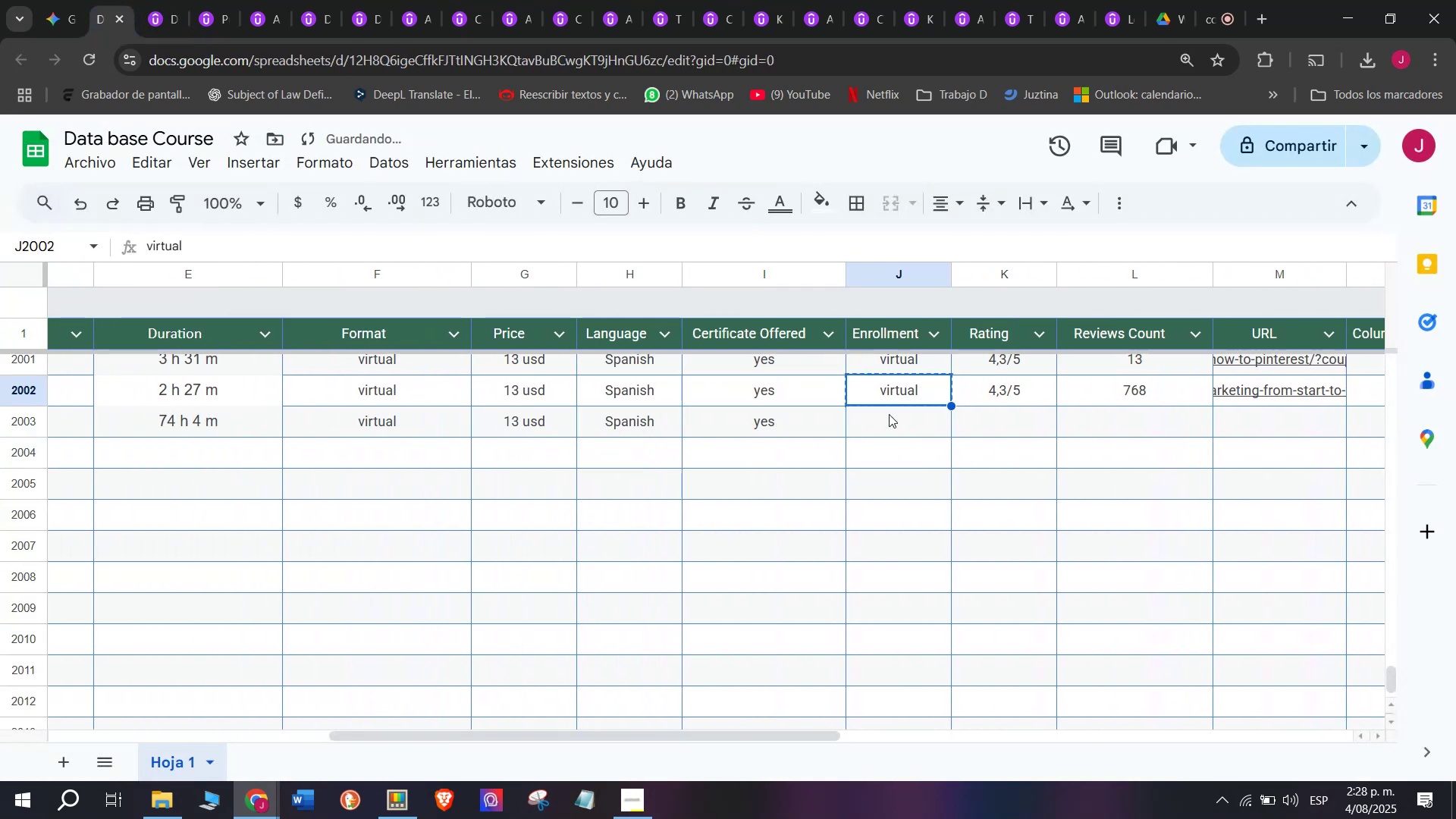 
triple_click([889, 414])
 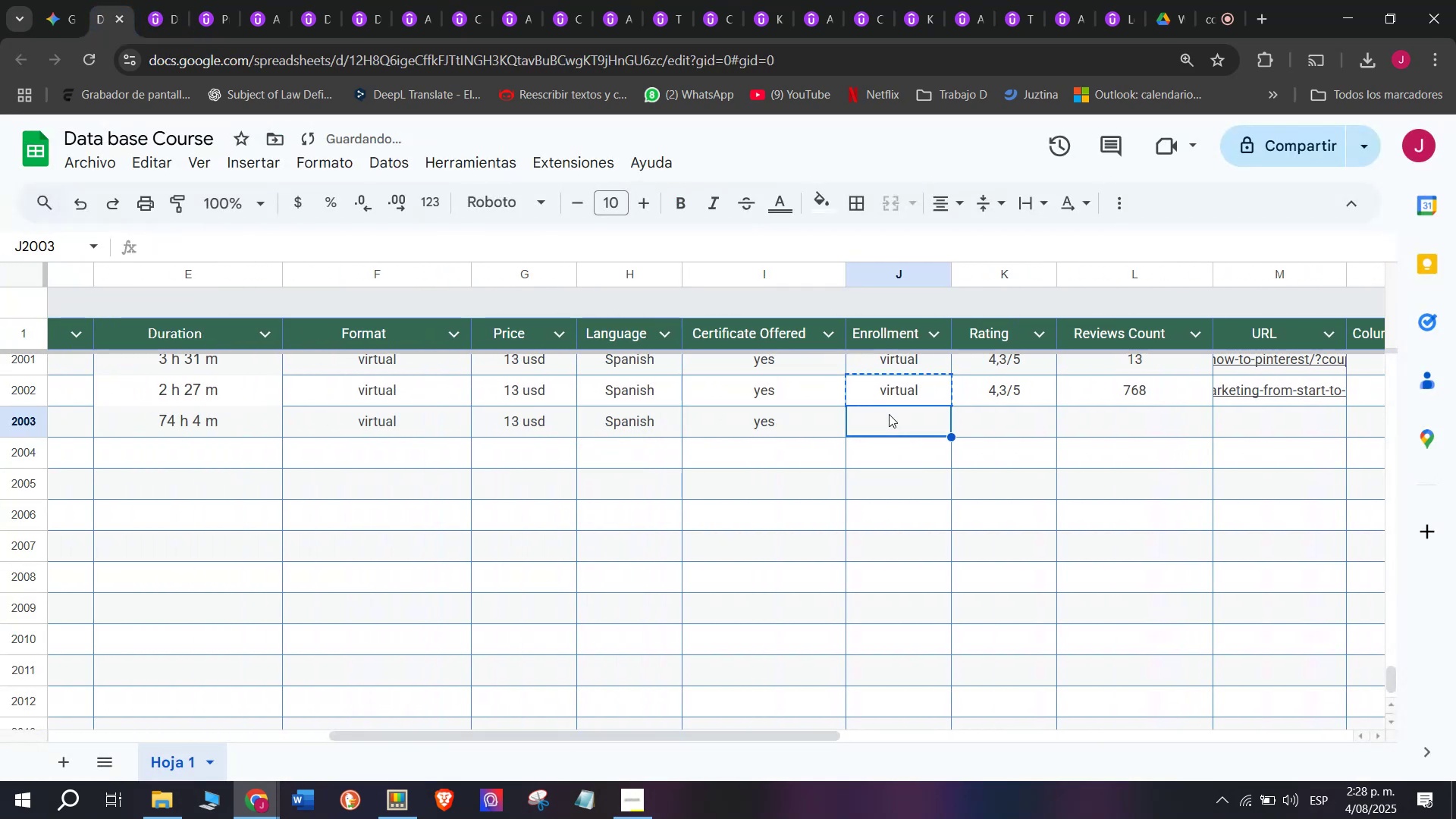 
key(Z)
 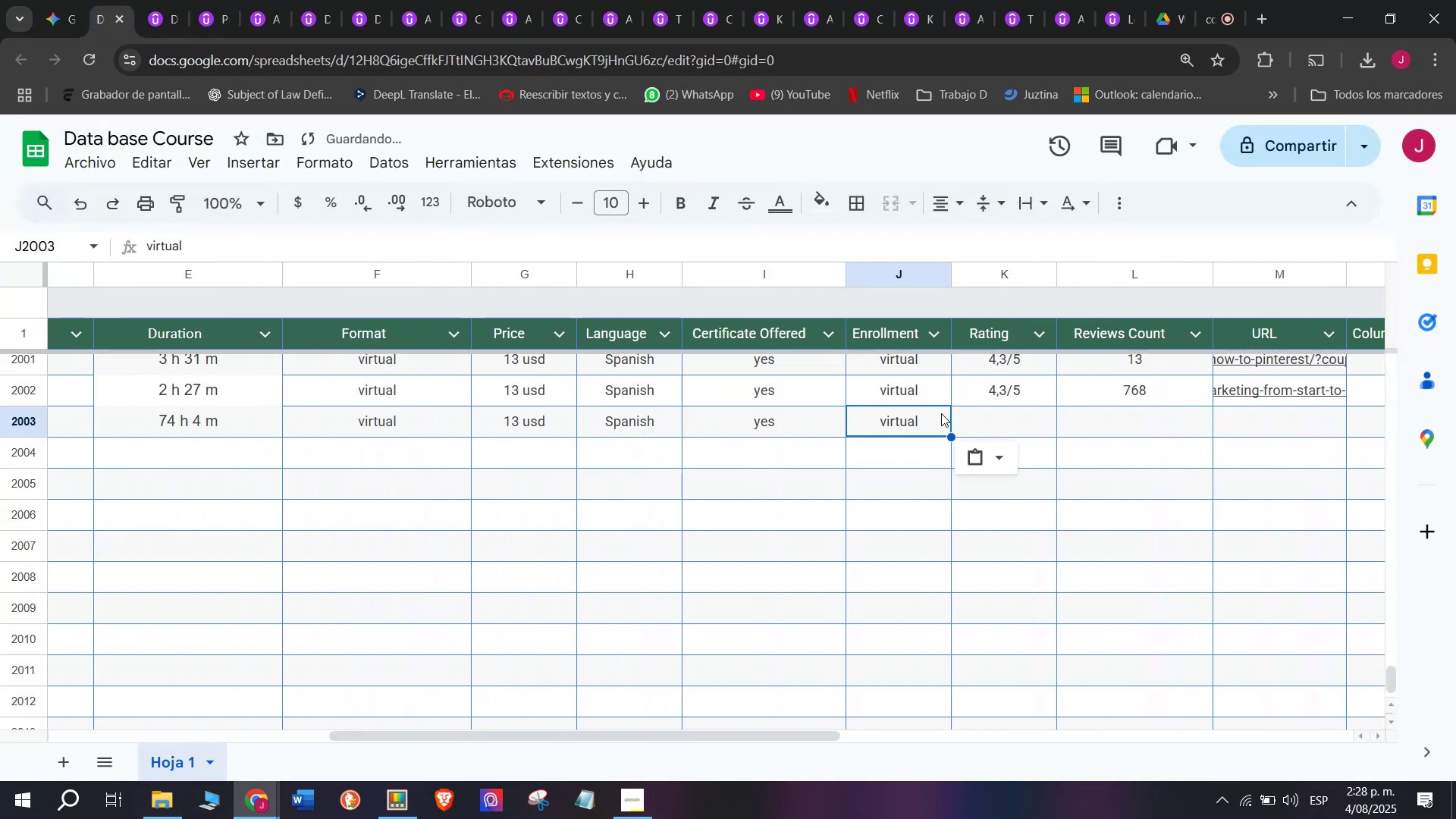 
key(Control+ControlLeft)
 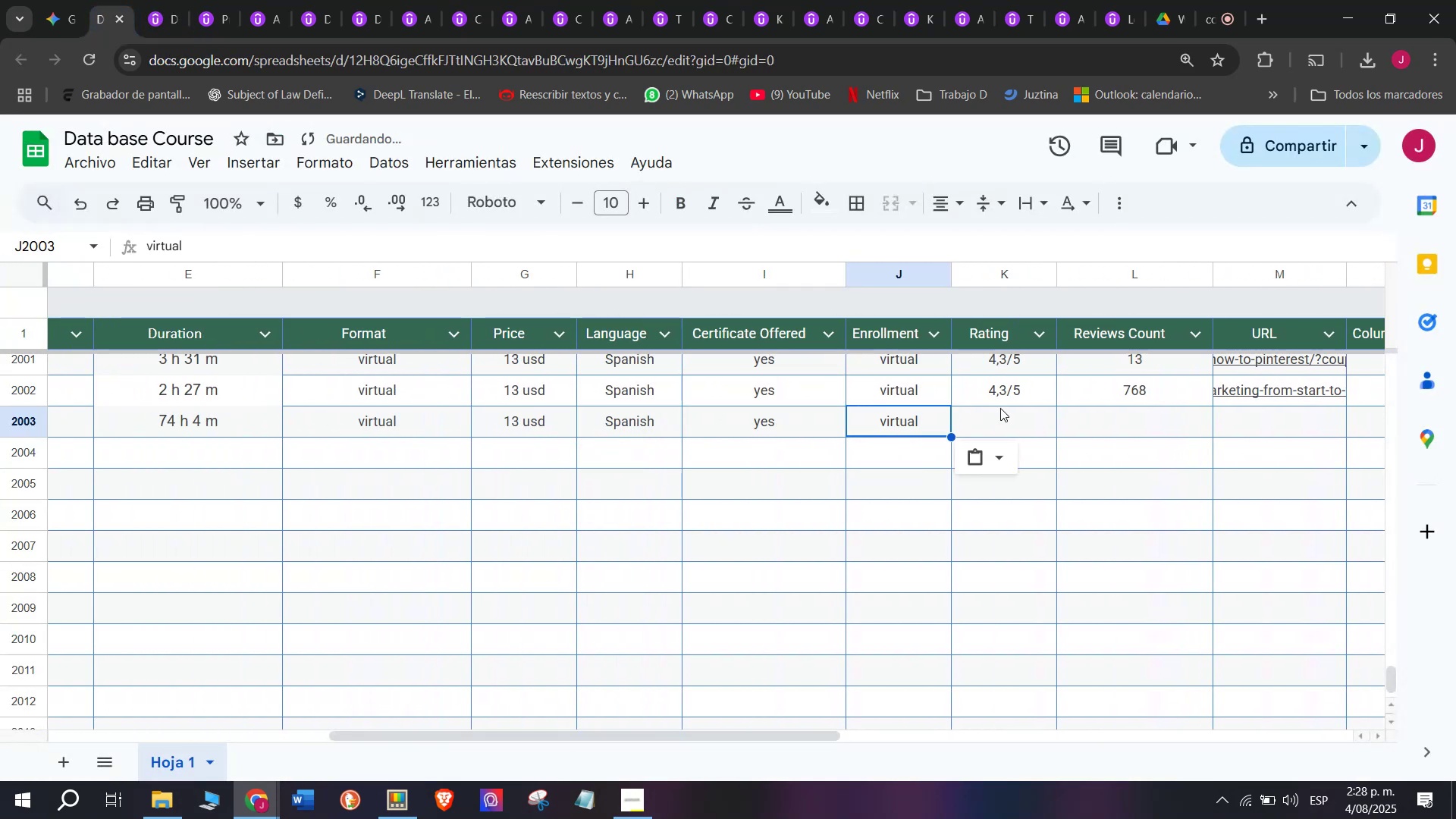 
key(Control+V)
 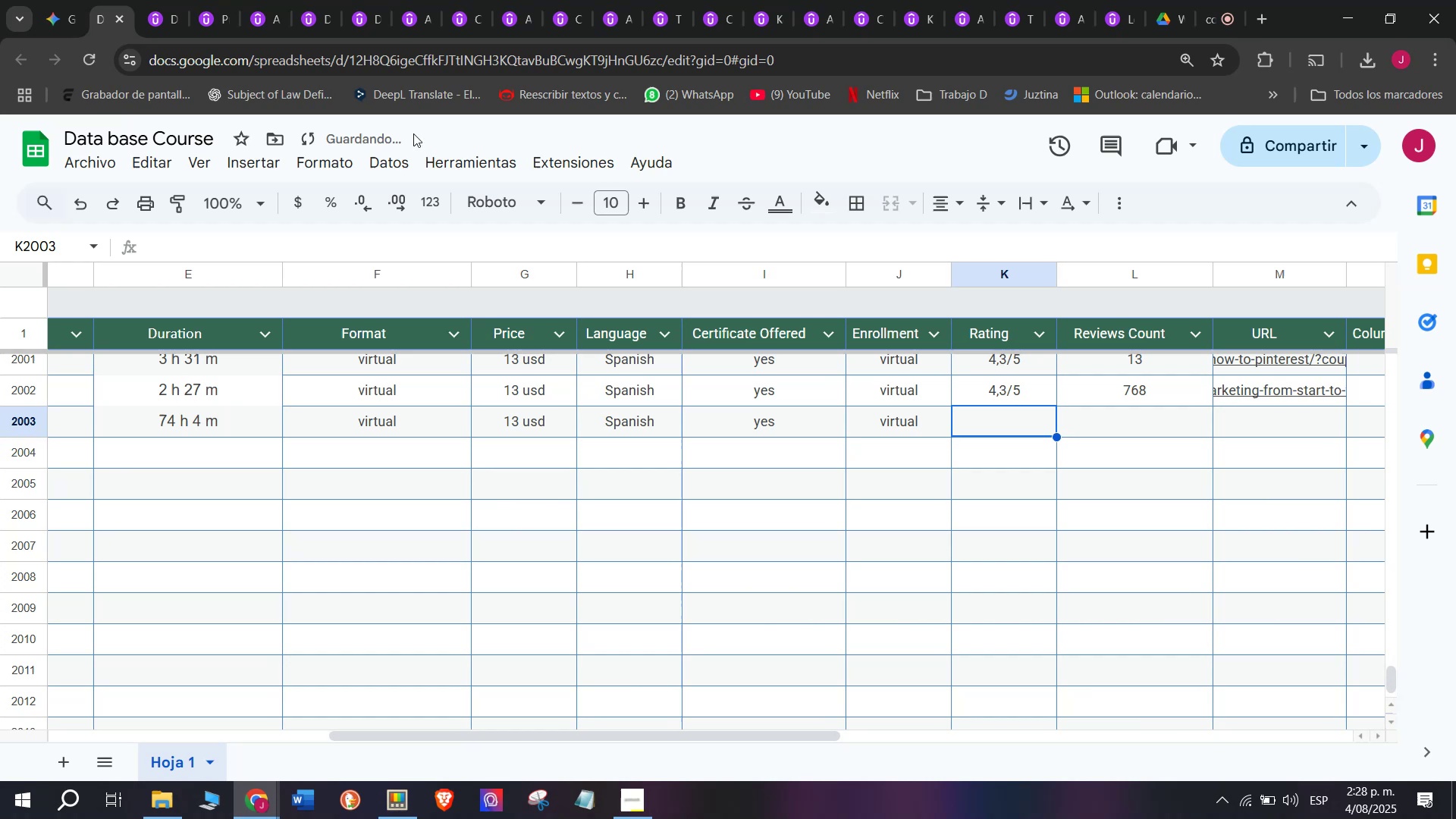 
left_click([166, 0])
 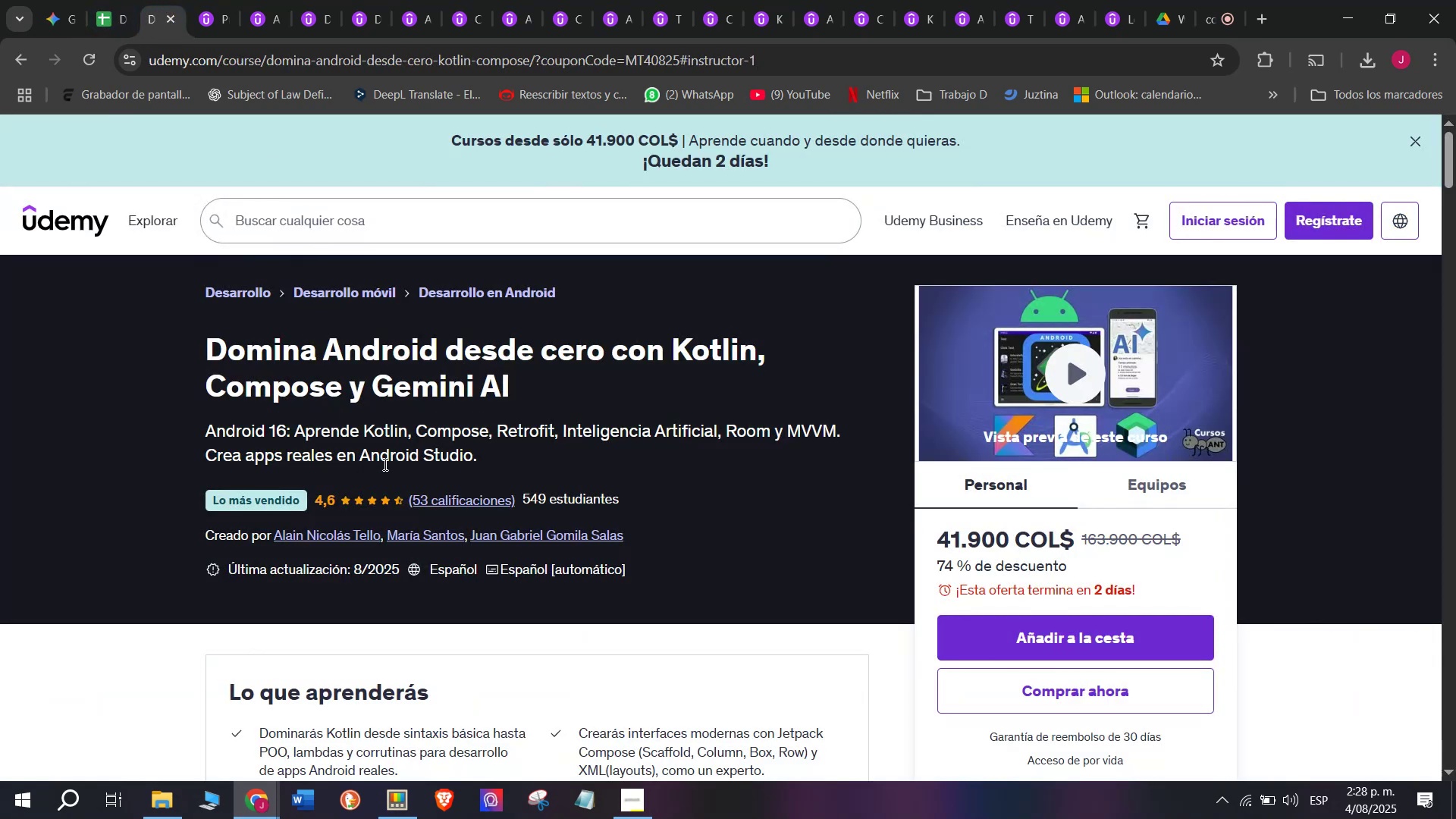 
left_click([121, 0])
 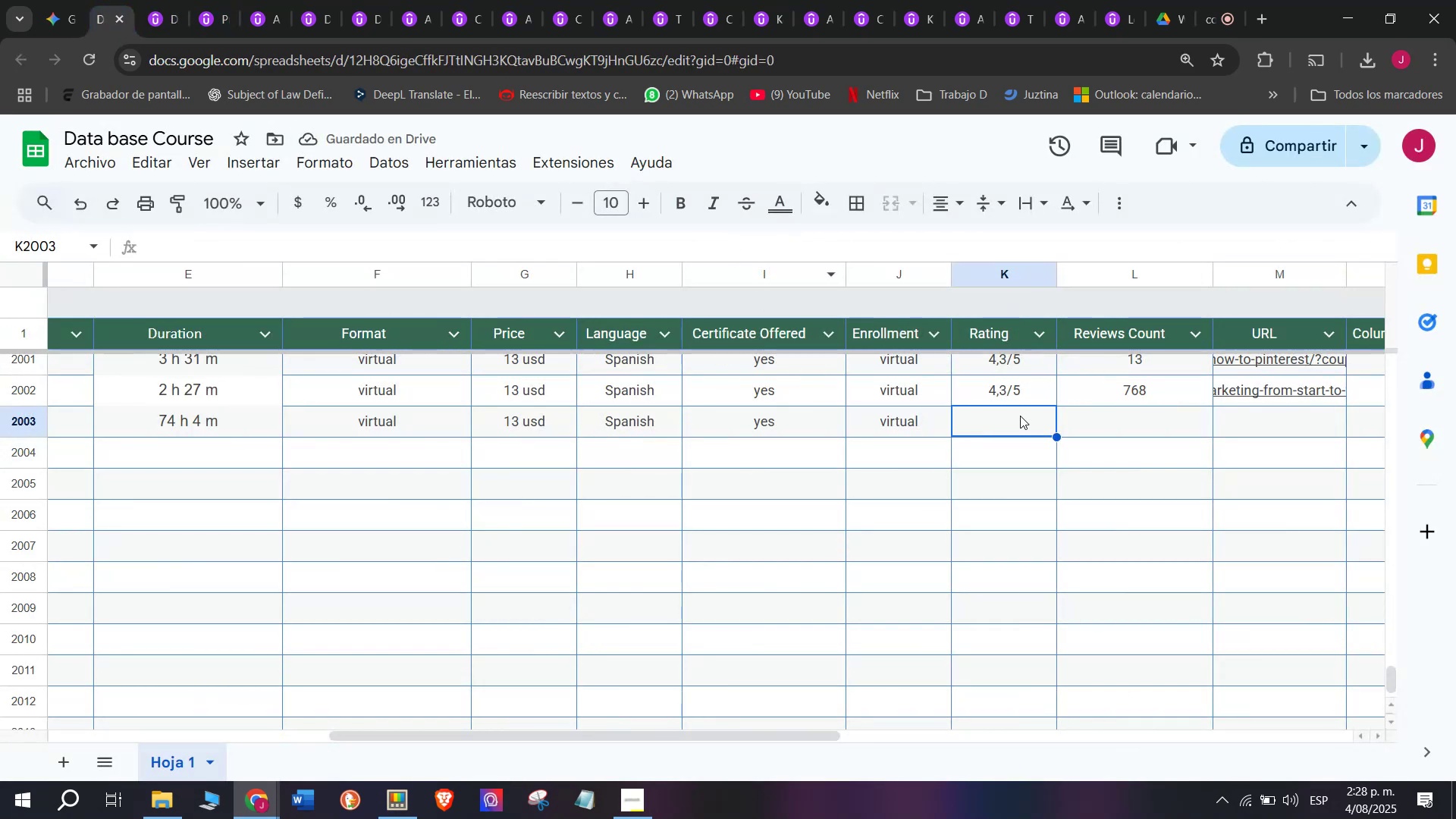 
left_click([1003, 390])
 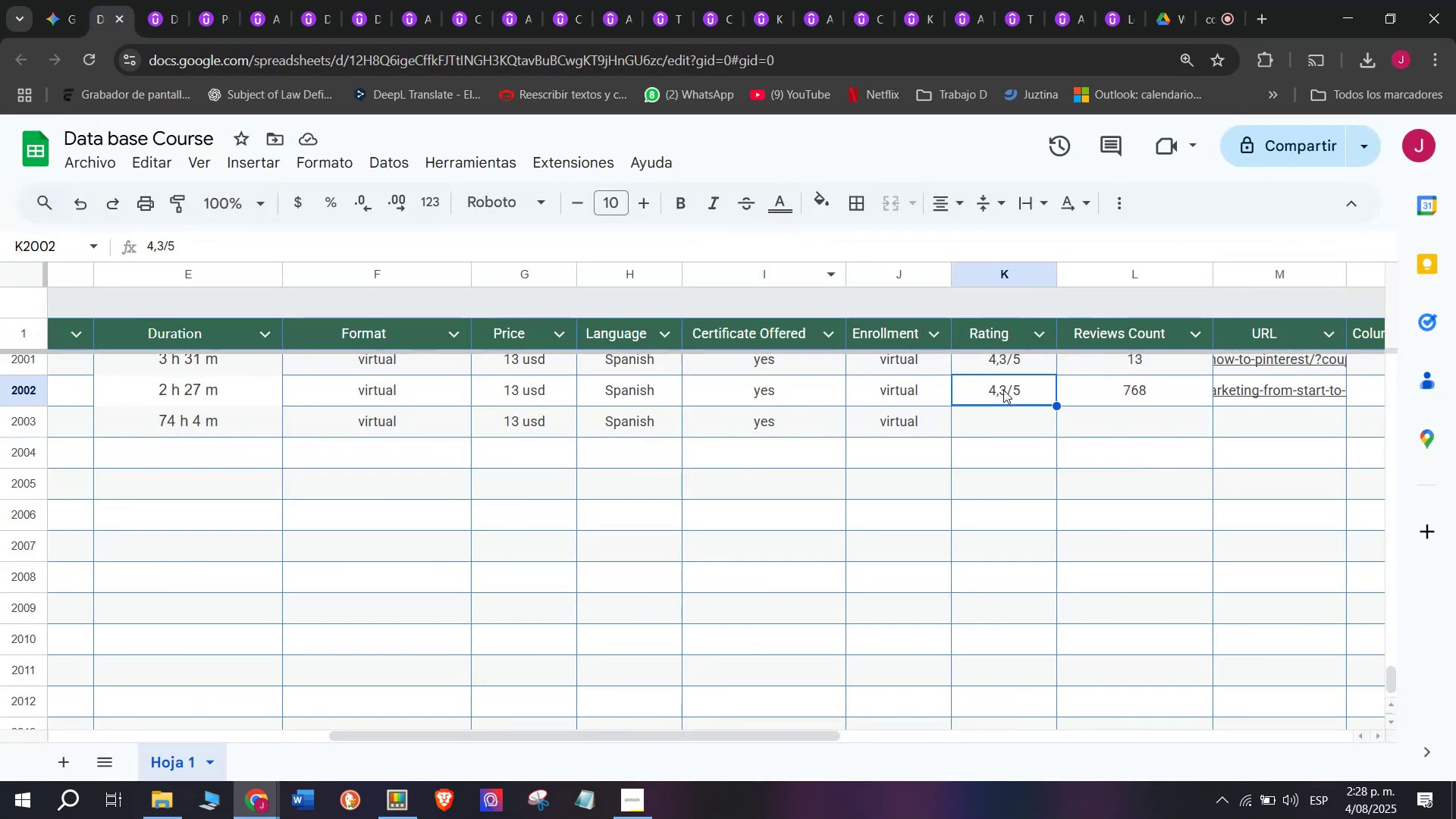 
key(Control+ControlLeft)
 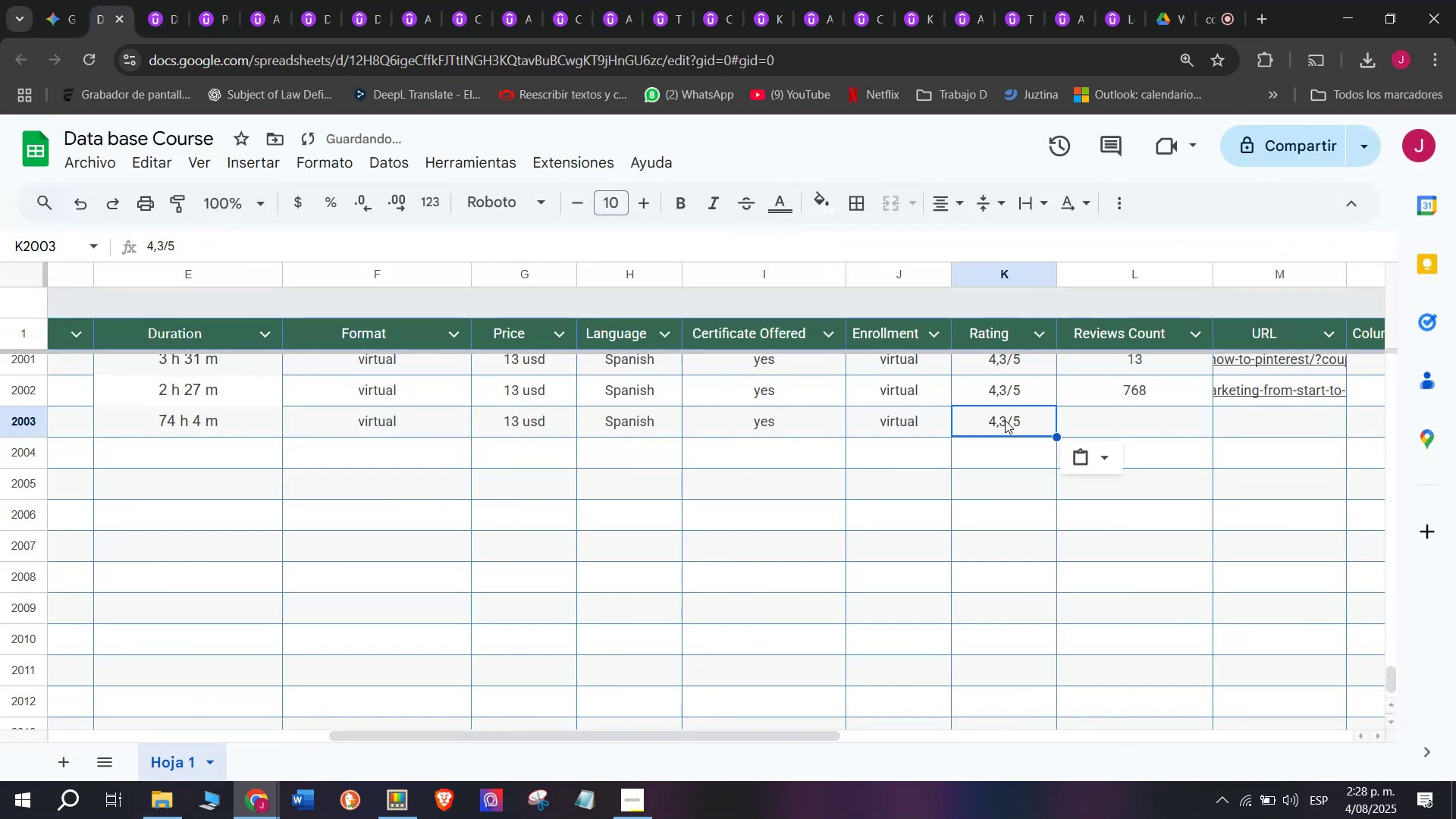 
key(Break)
 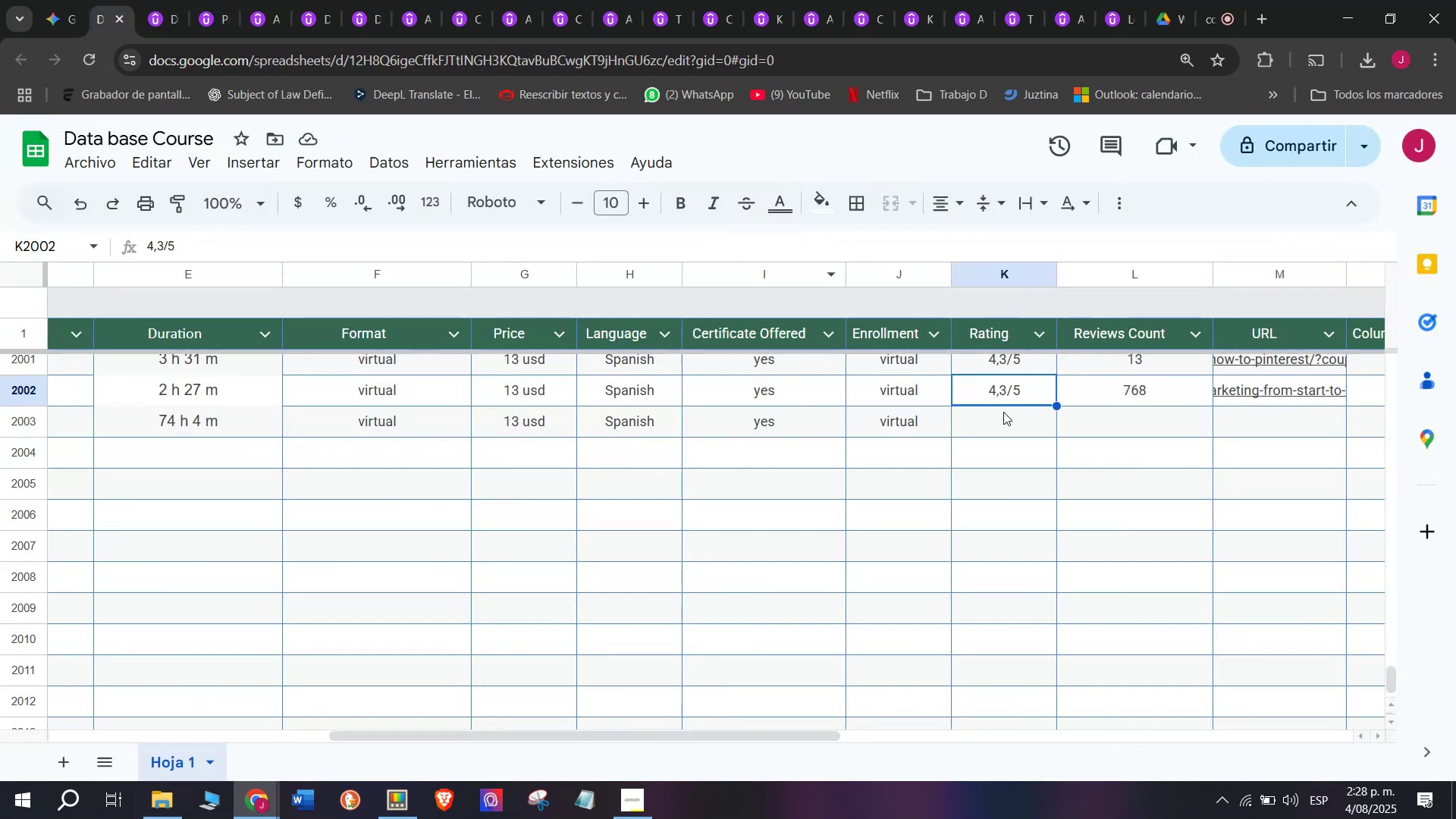 
key(Control+C)
 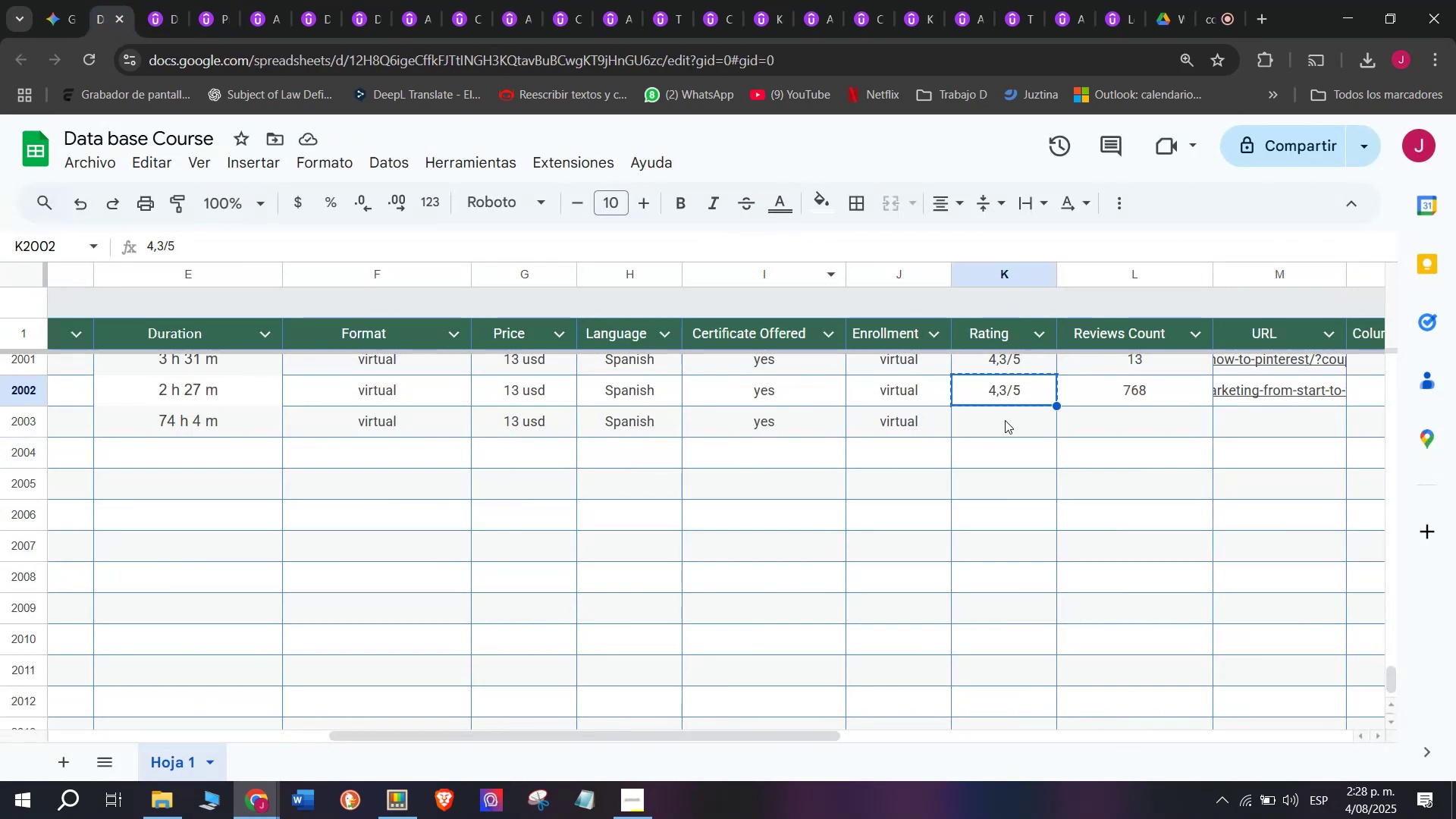 
double_click([1005, 420])
 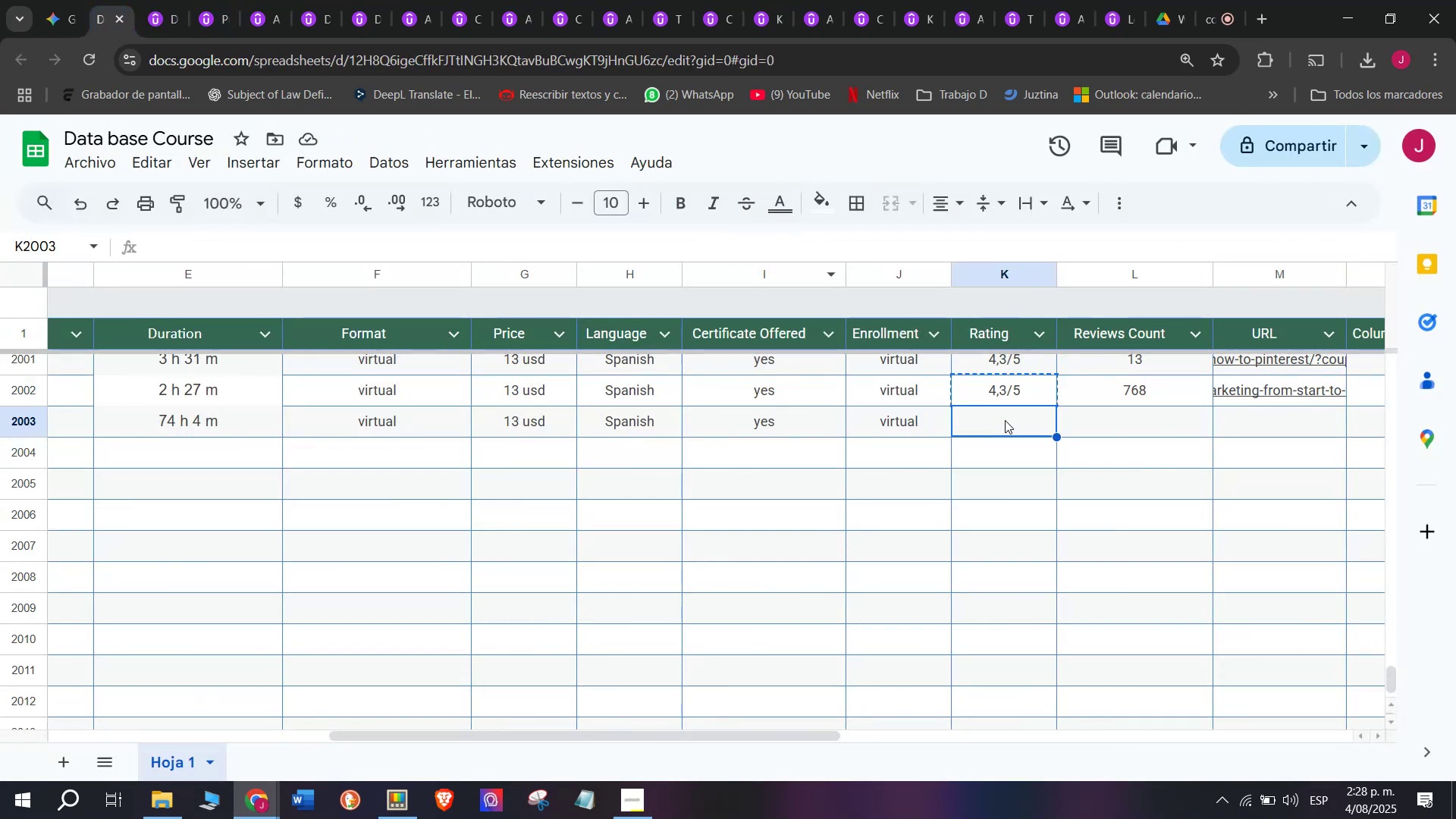 
key(Z)
 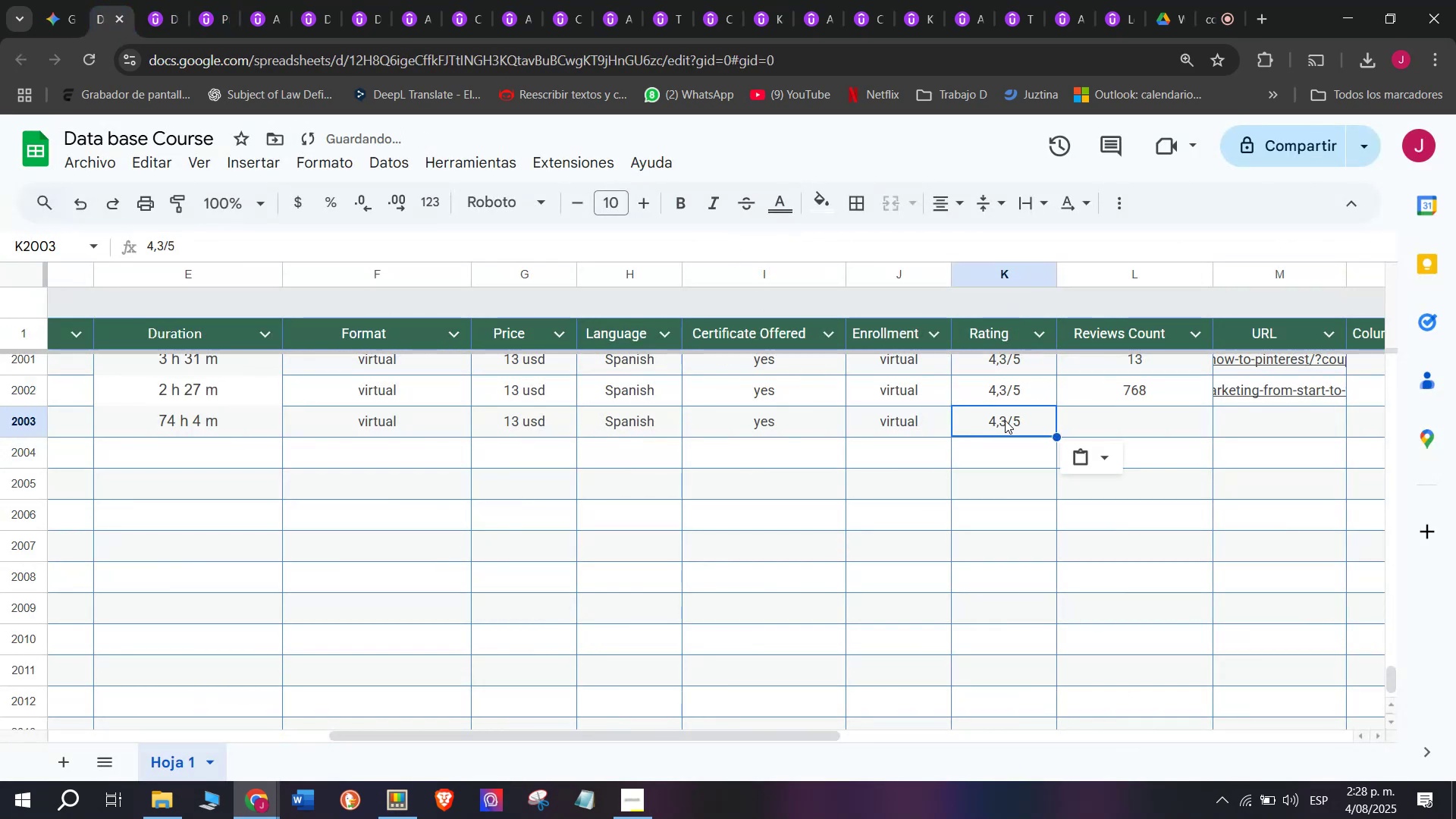 
key(Control+ControlLeft)
 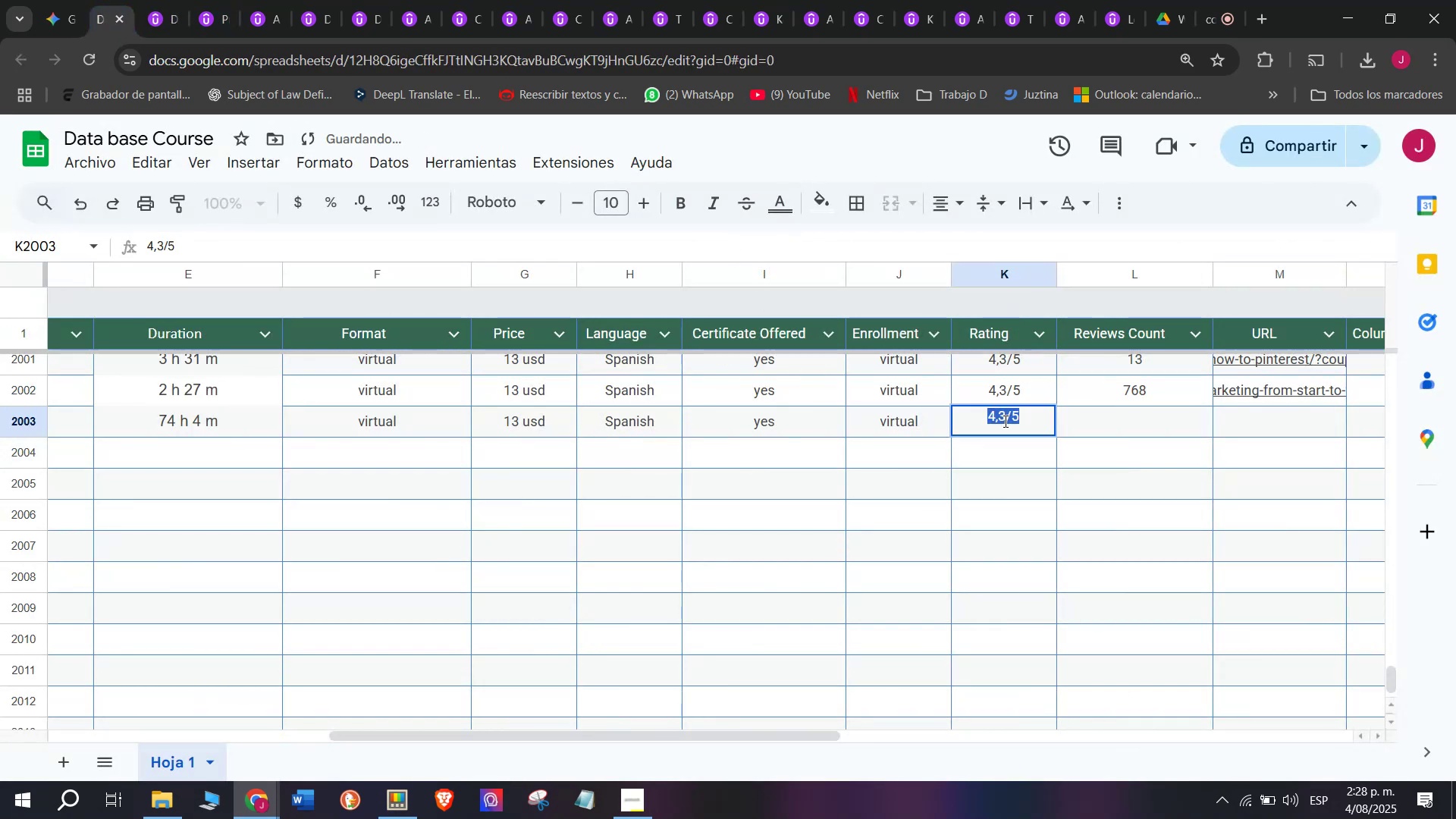 
key(Control+V)
 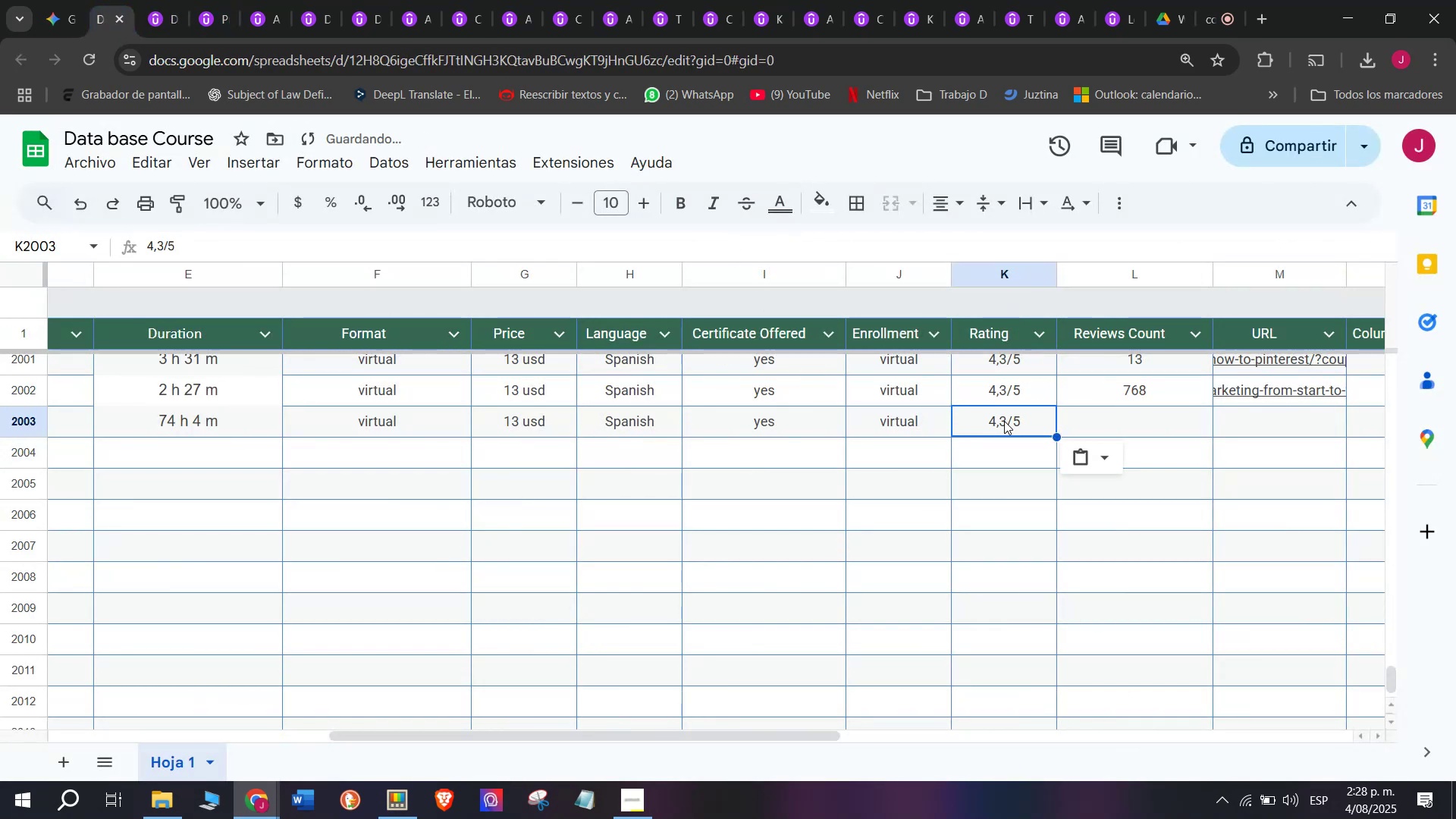 
triple_click([1004, 421])
 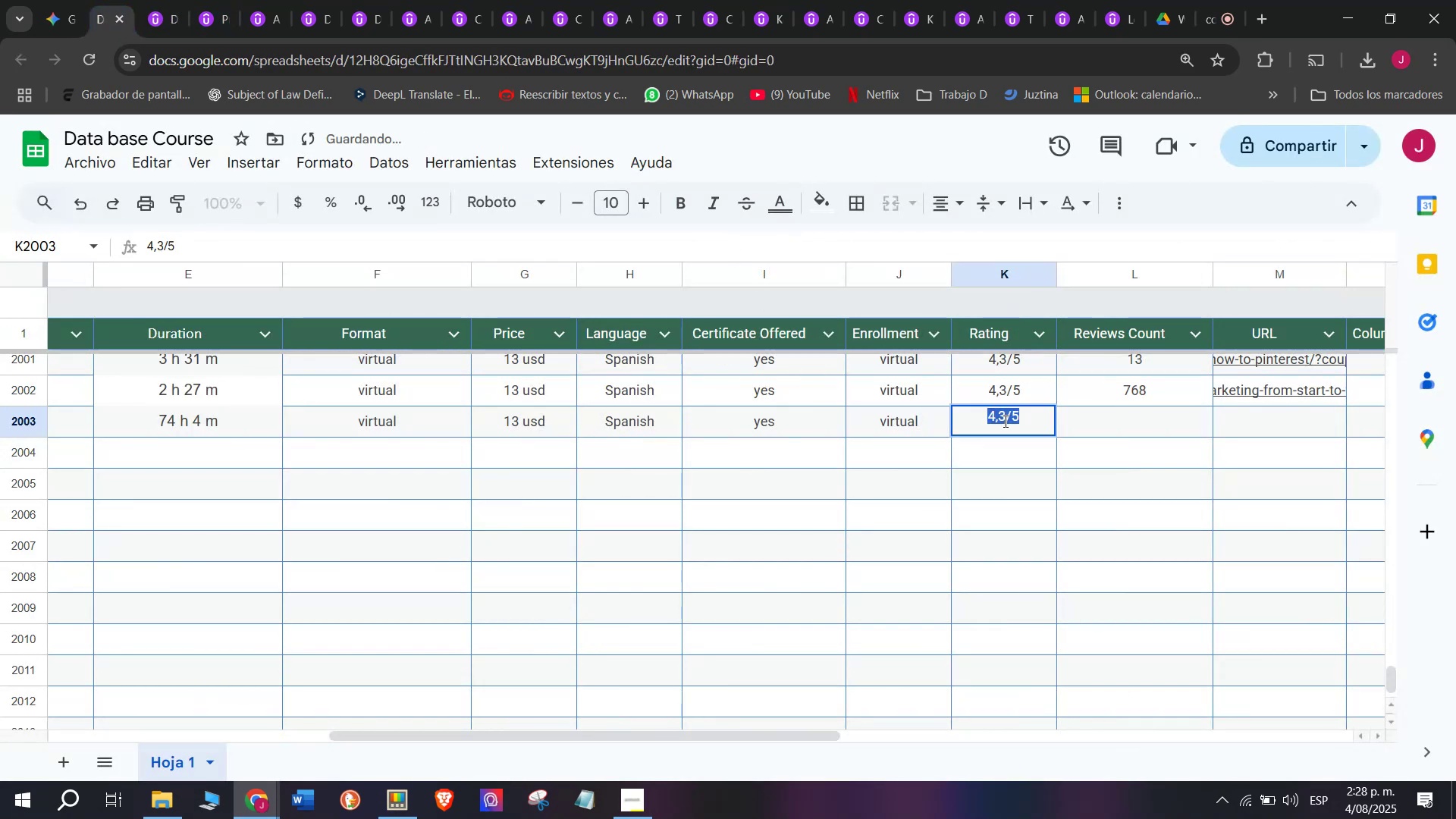 
triple_click([1004, 421])
 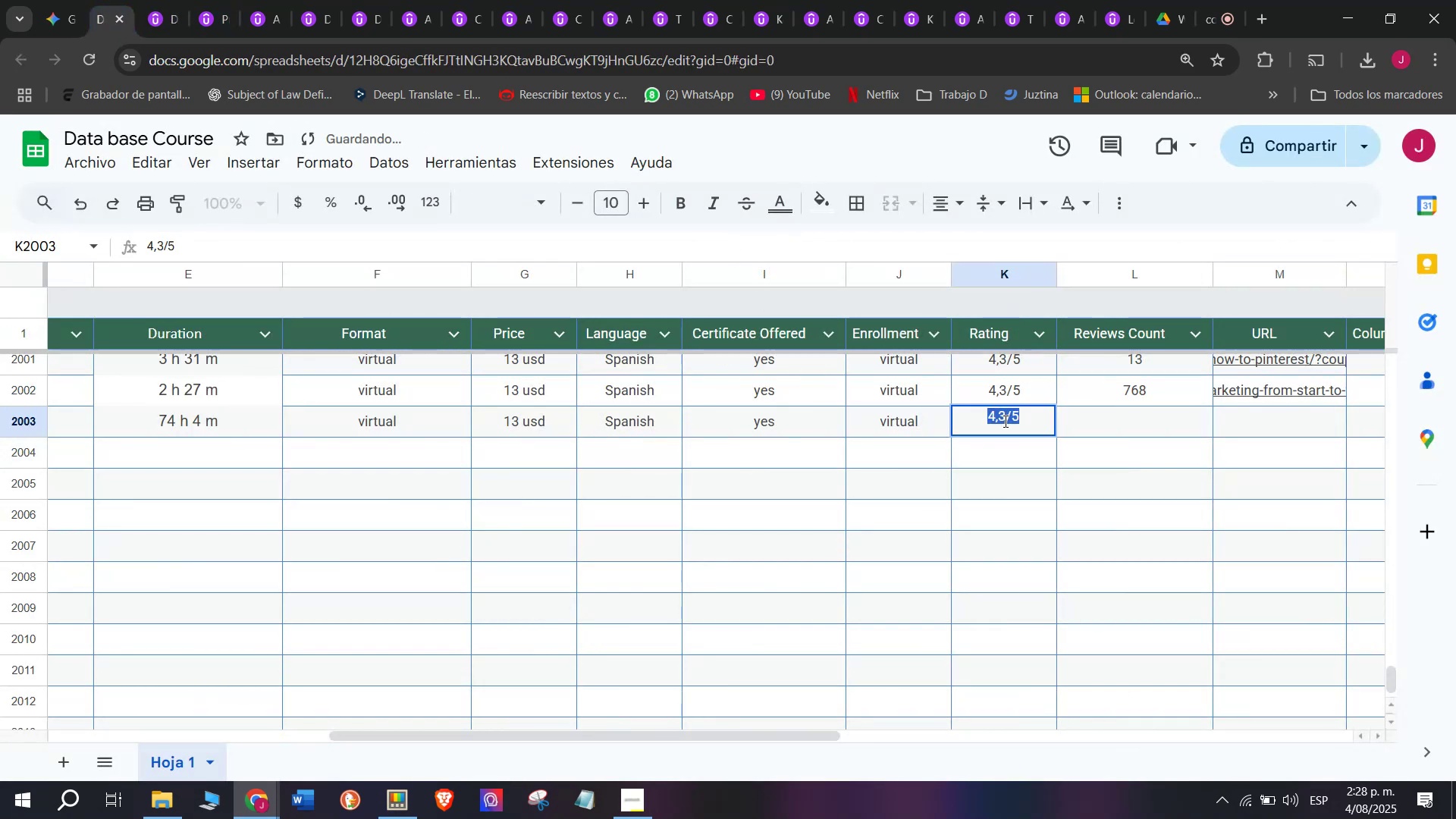 
triple_click([1004, 421])
 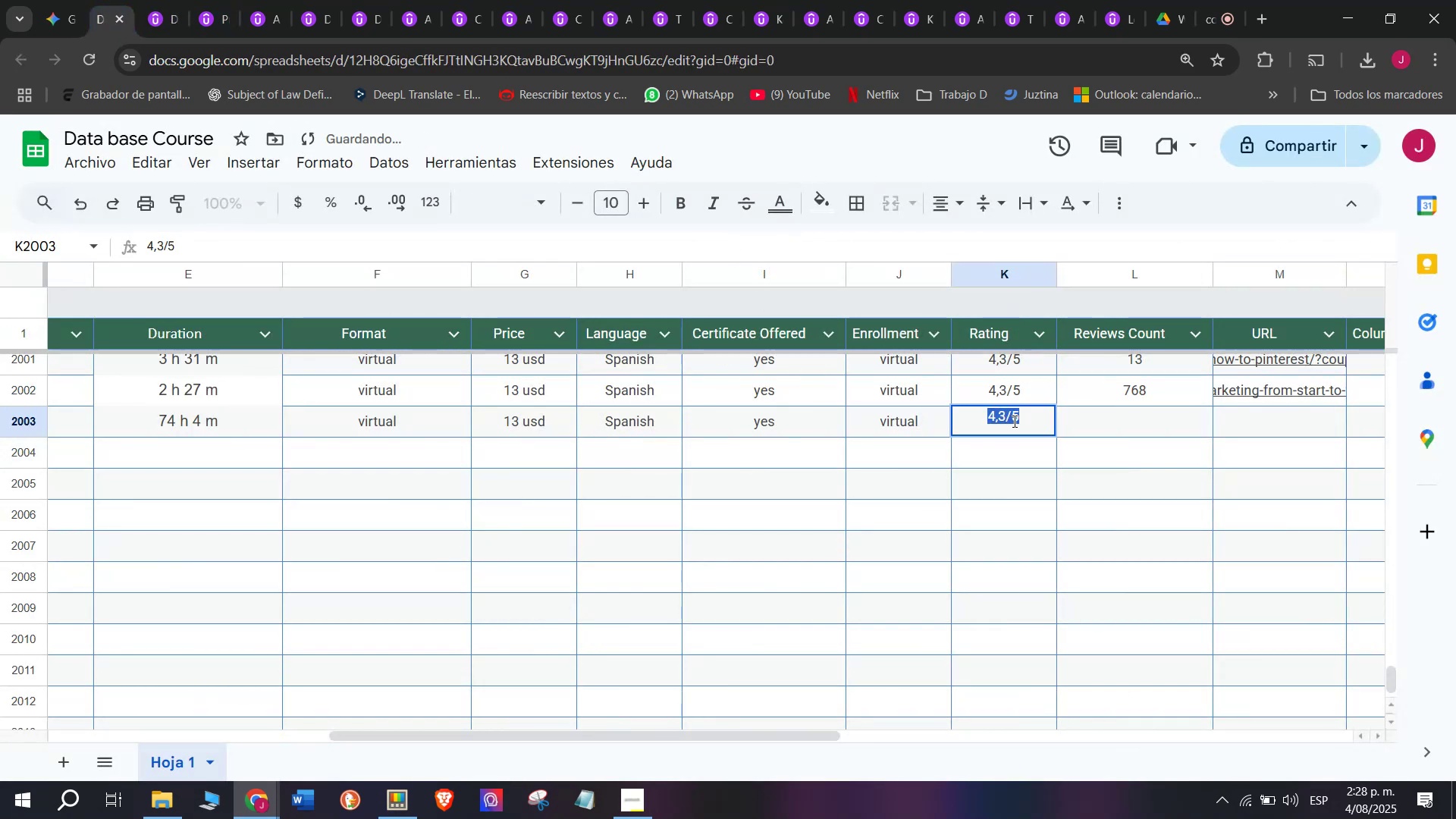 
left_click([1013, 421])
 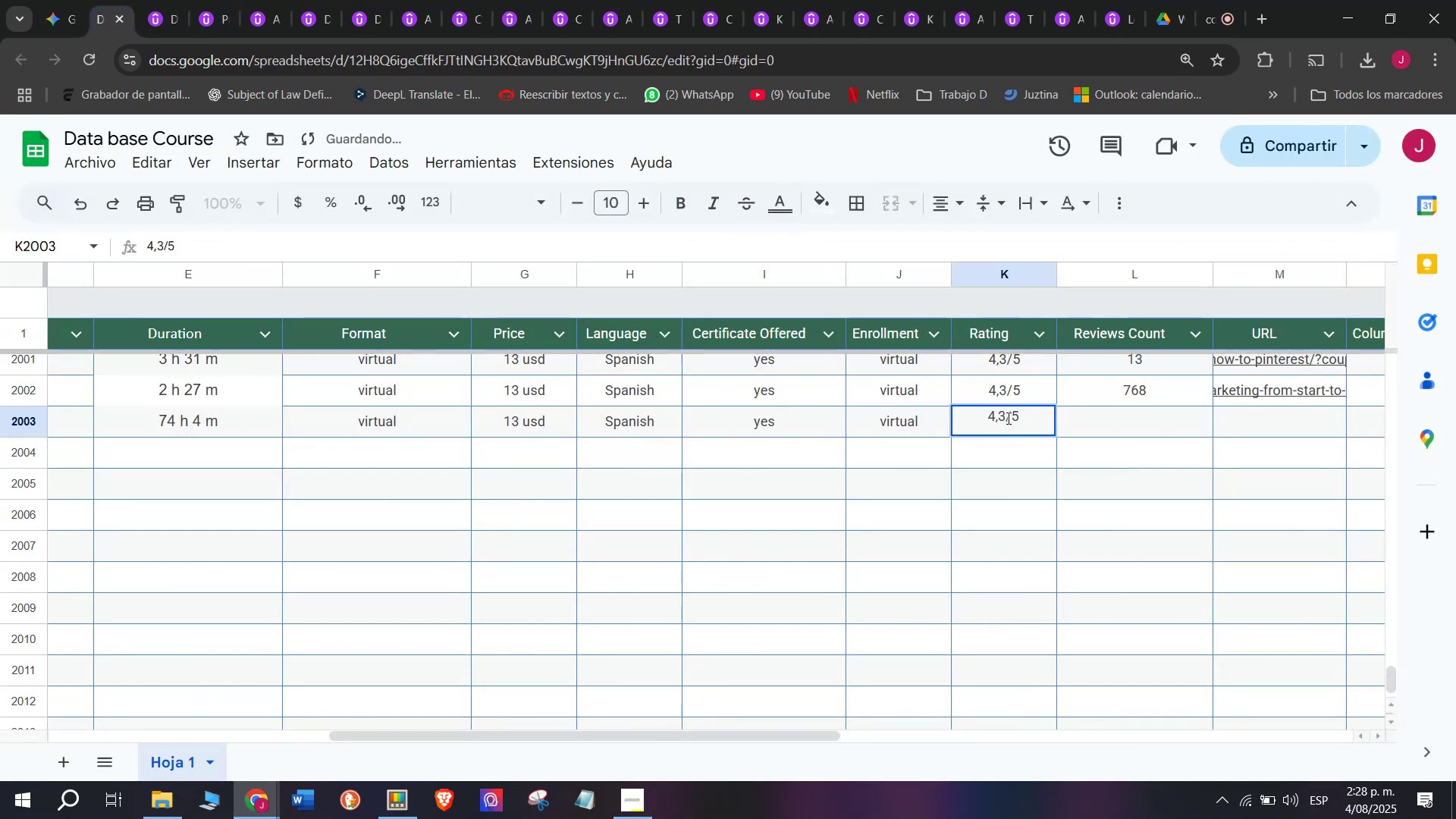 
left_click([1007, 418])
 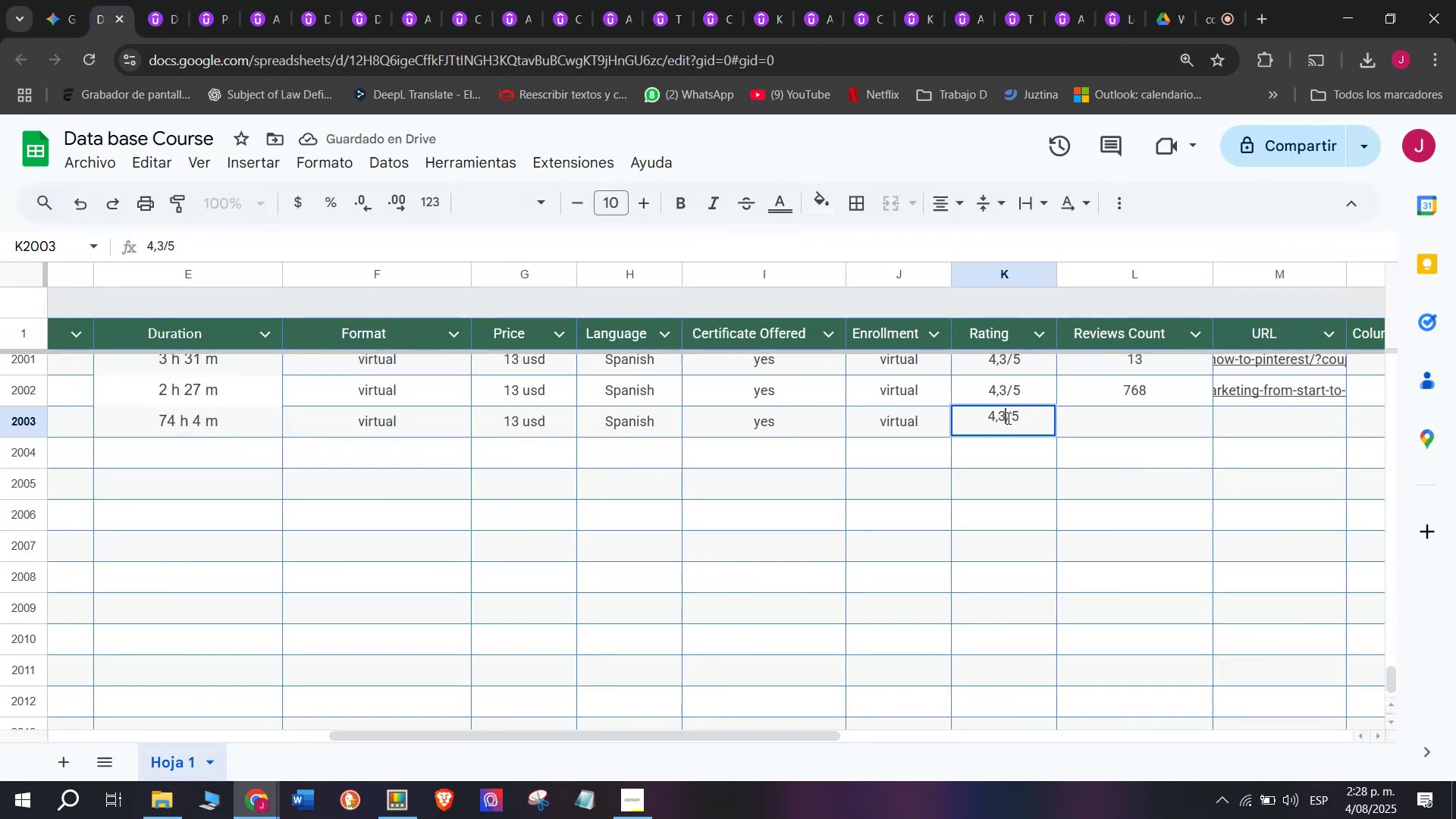 
key(Backspace)
type(q6)
 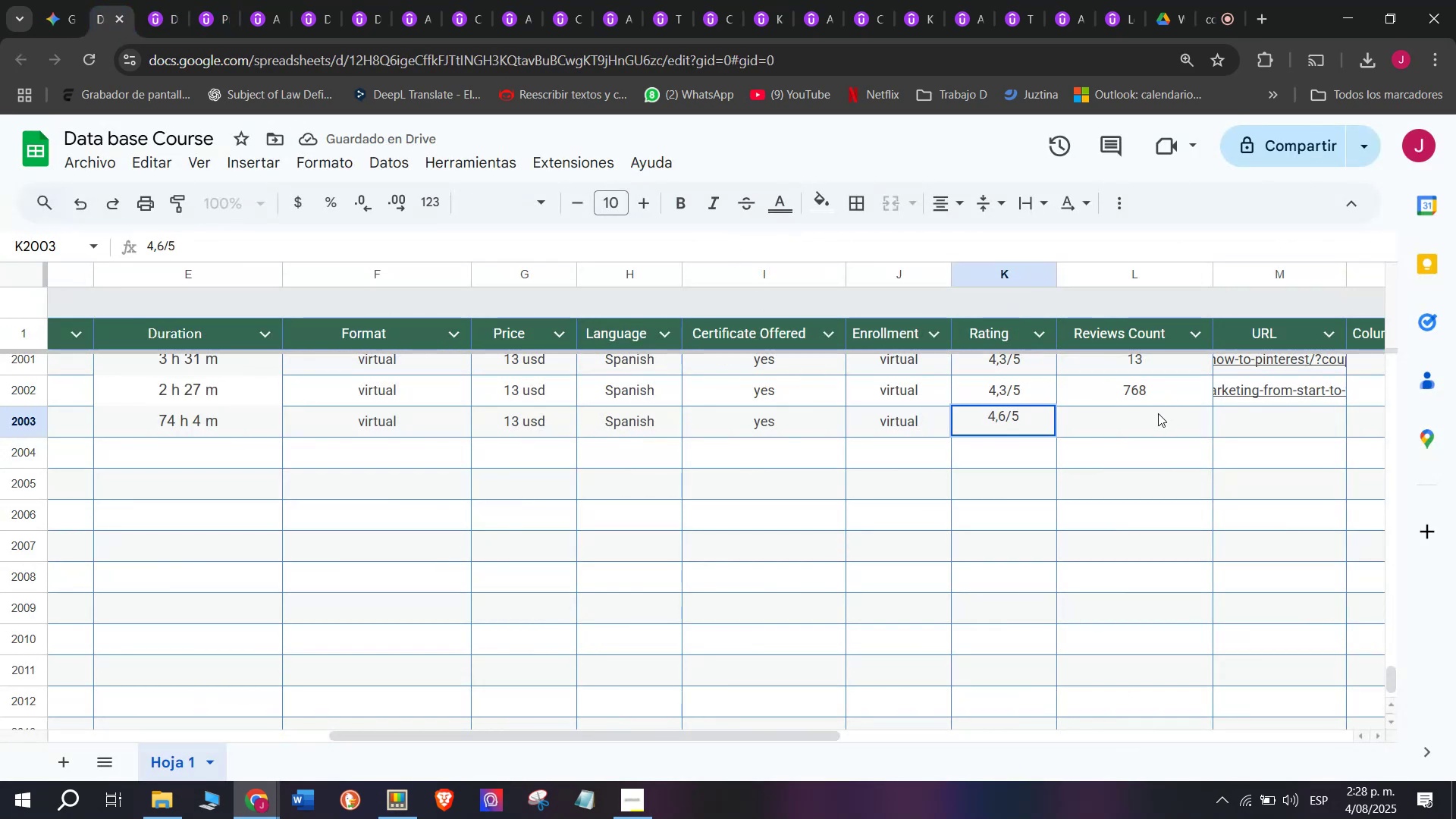 
left_click([1158, 413])
 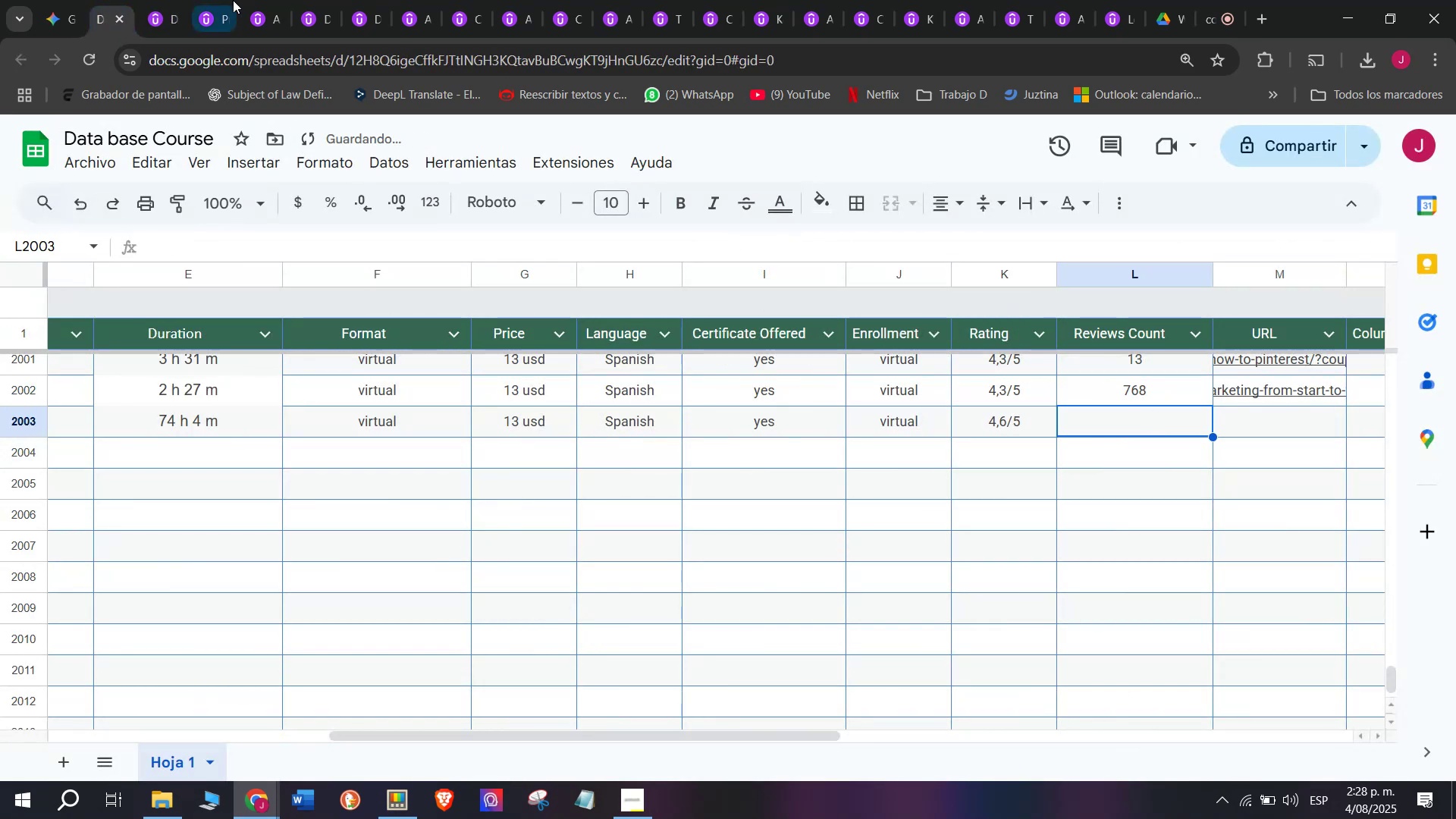 
left_click([146, 0])
 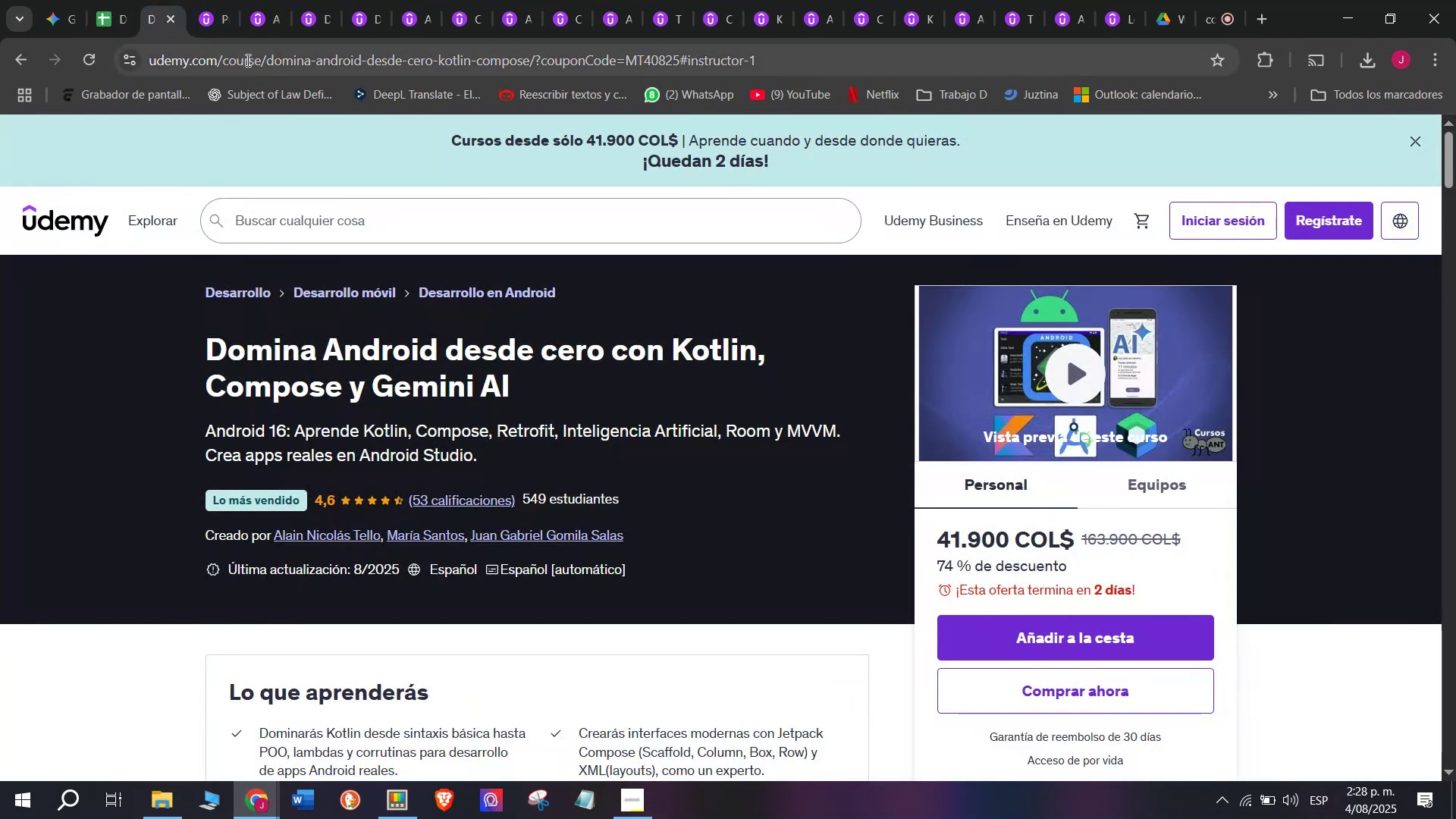 
double_click([246, 60])
 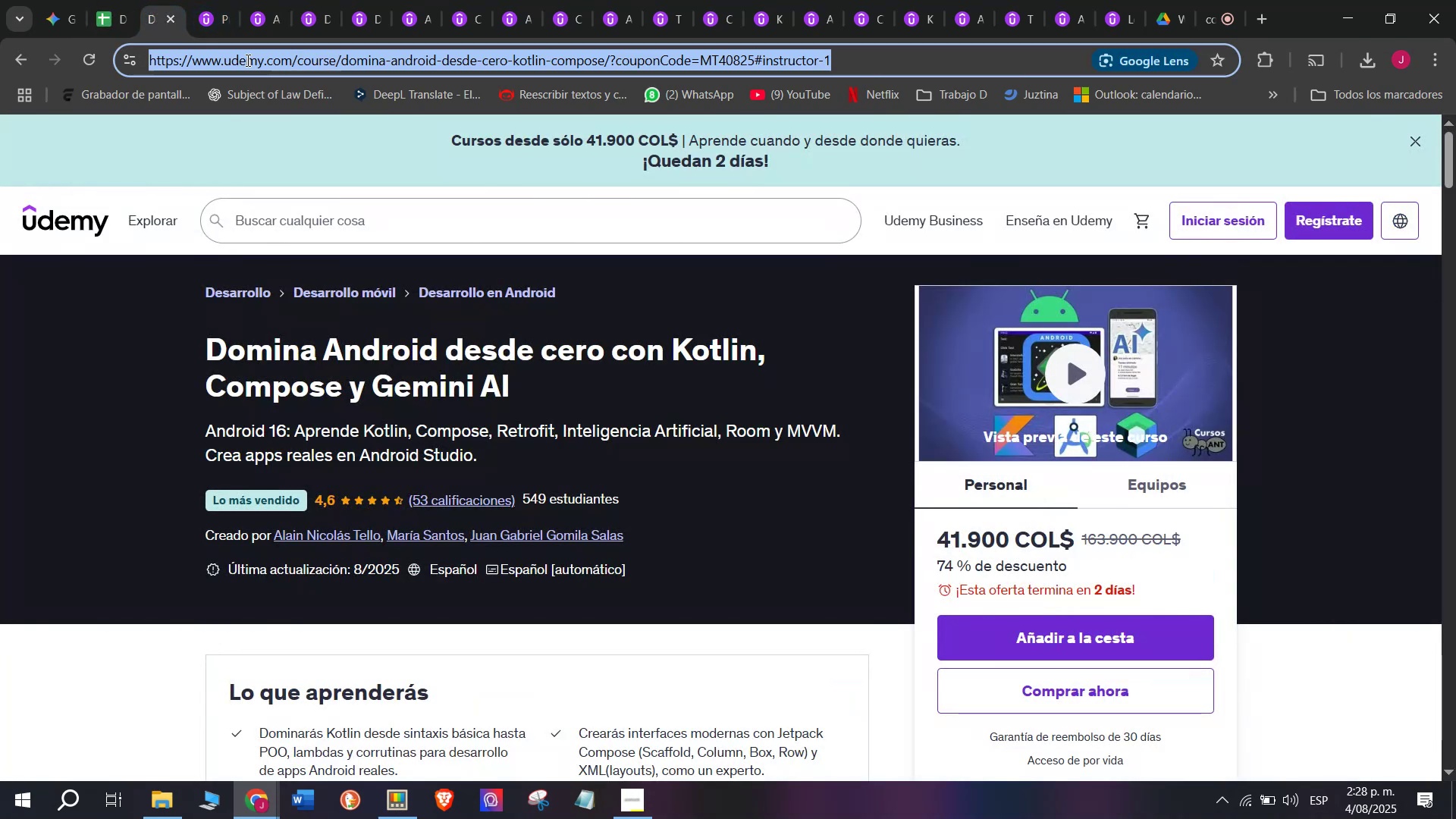 
triple_click([246, 60])
 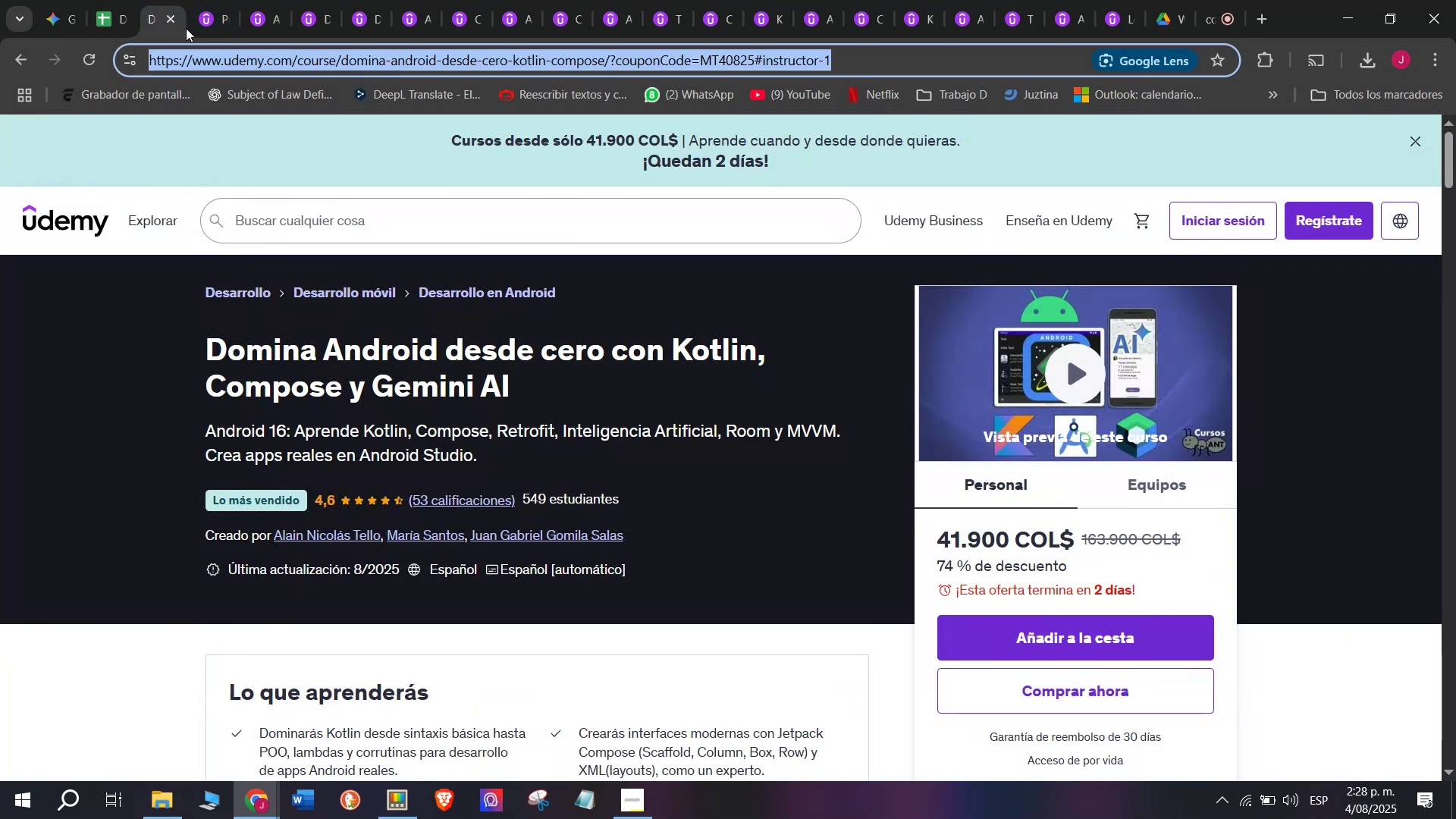 
key(Control+ControlLeft)
 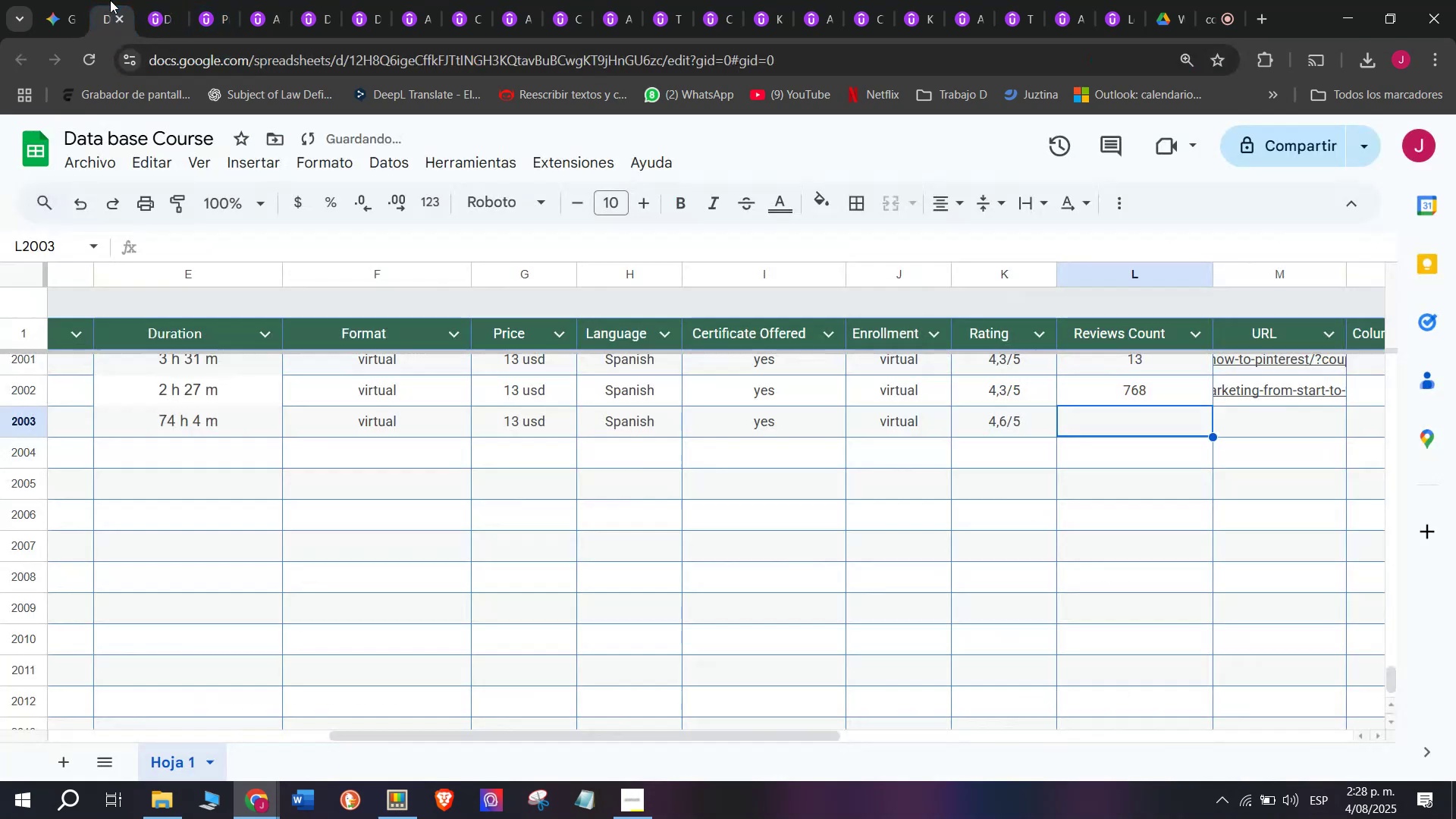 
key(Break)
 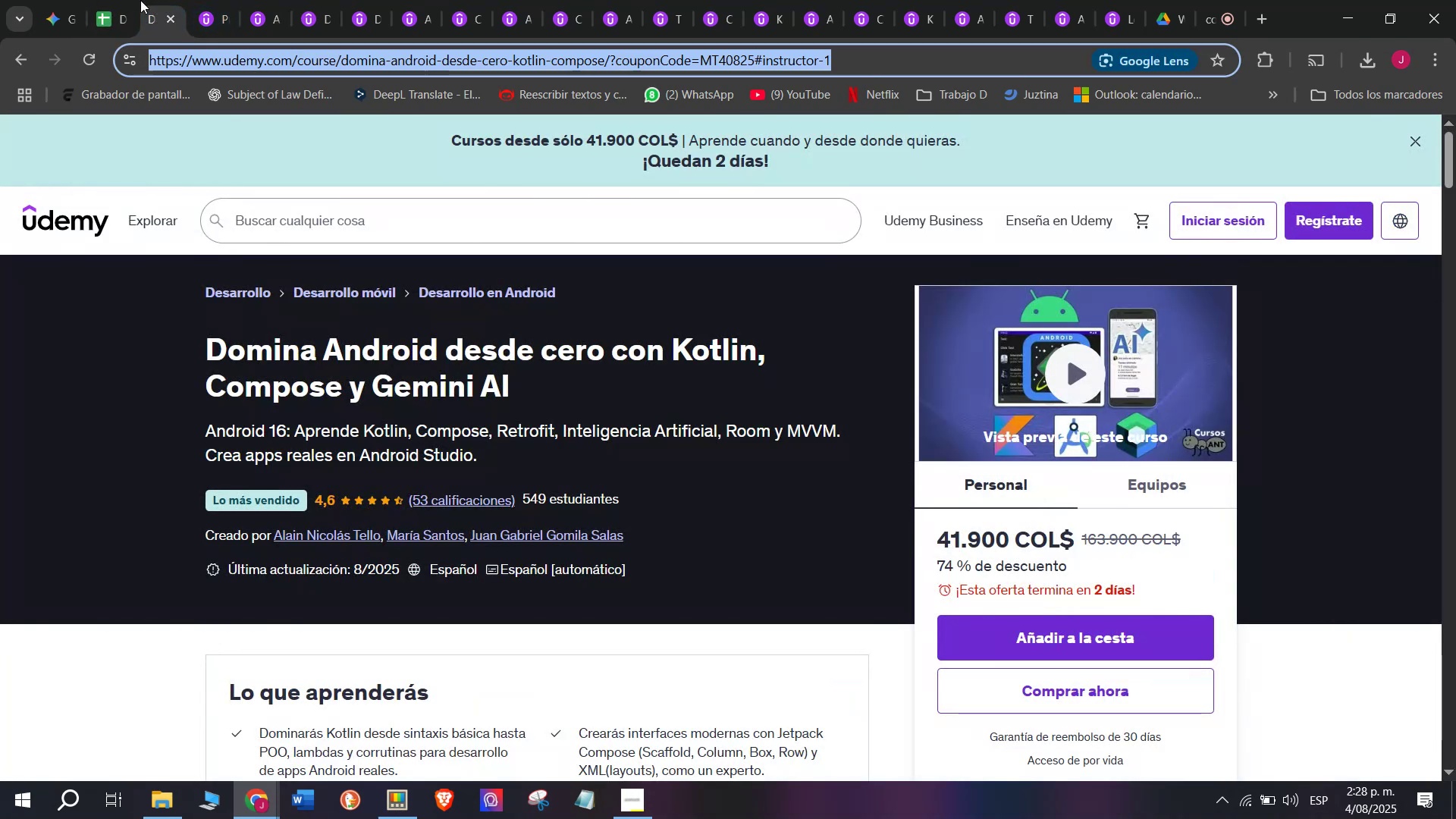 
key(Control+C)
 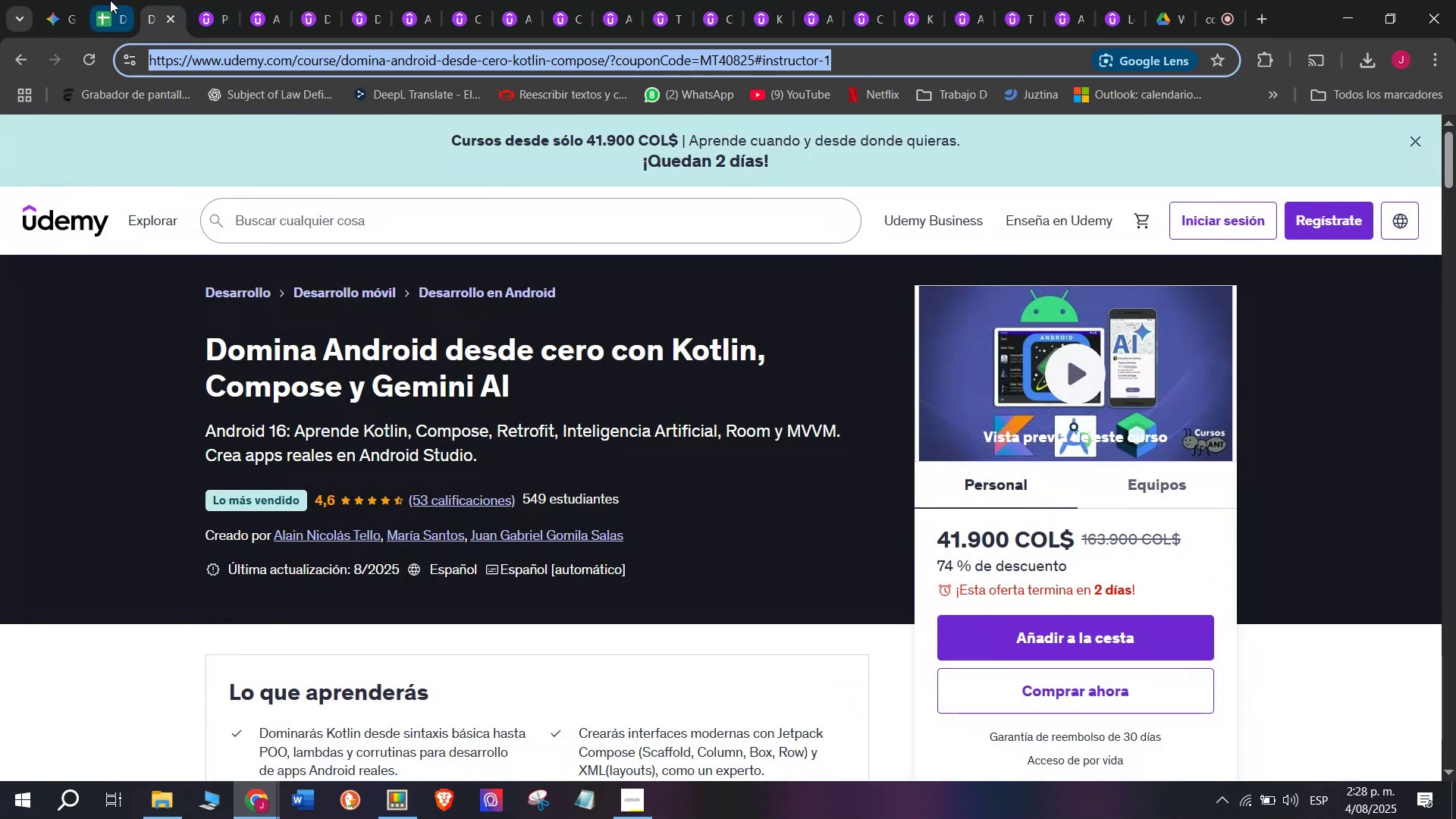 
left_click([110, 0])
 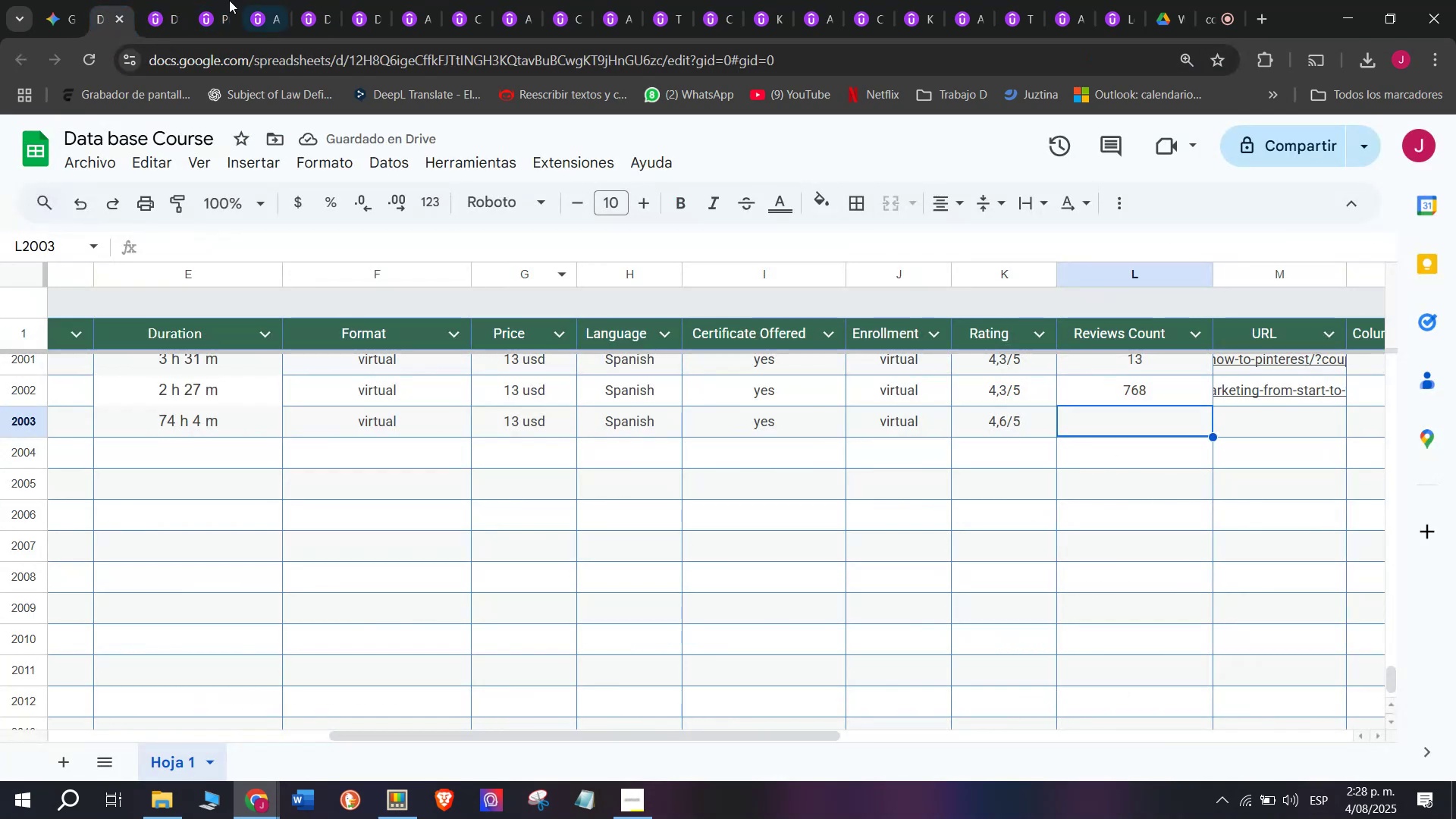 
left_click([140, 0])
 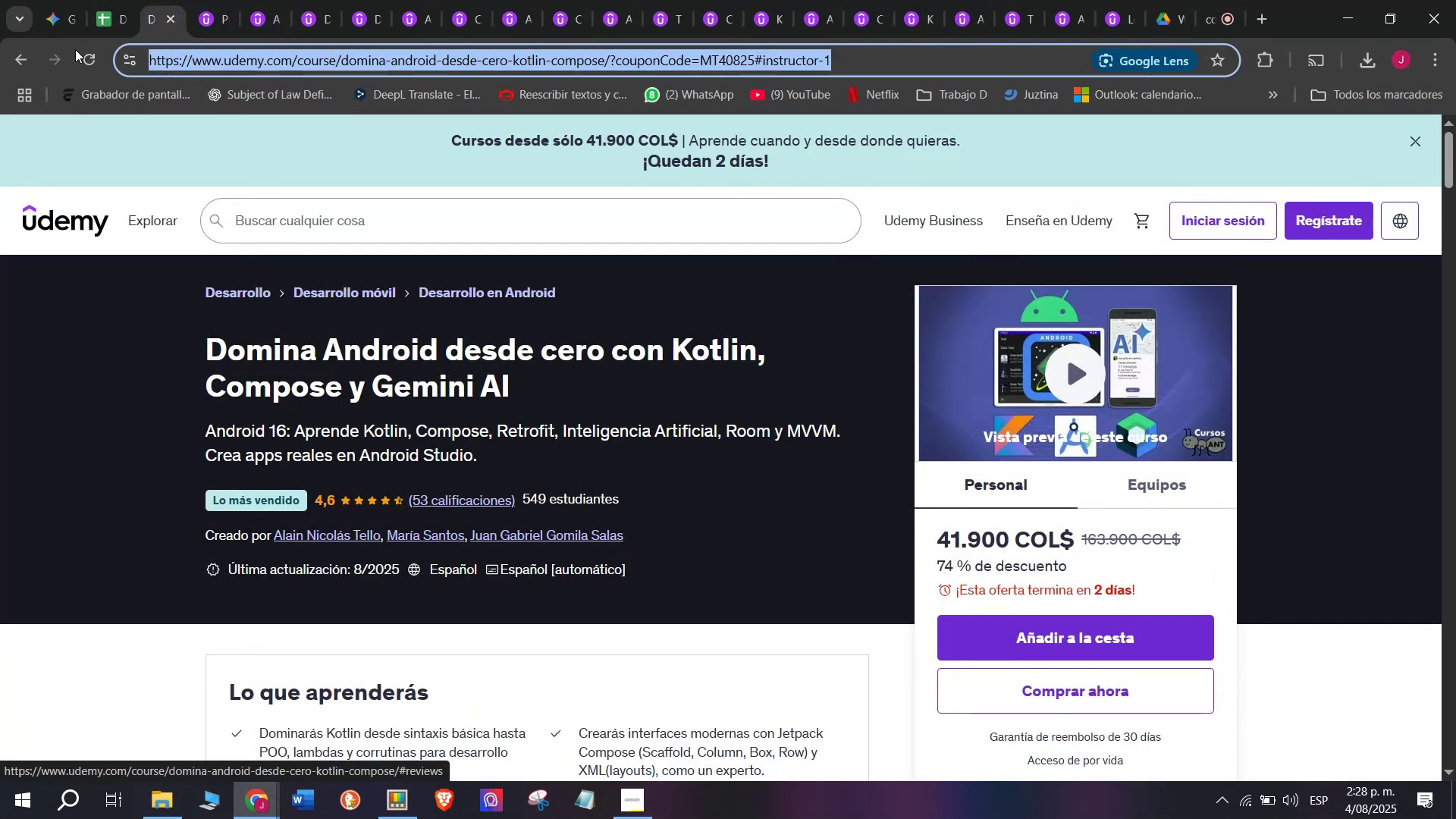 
left_click([96, 0])
 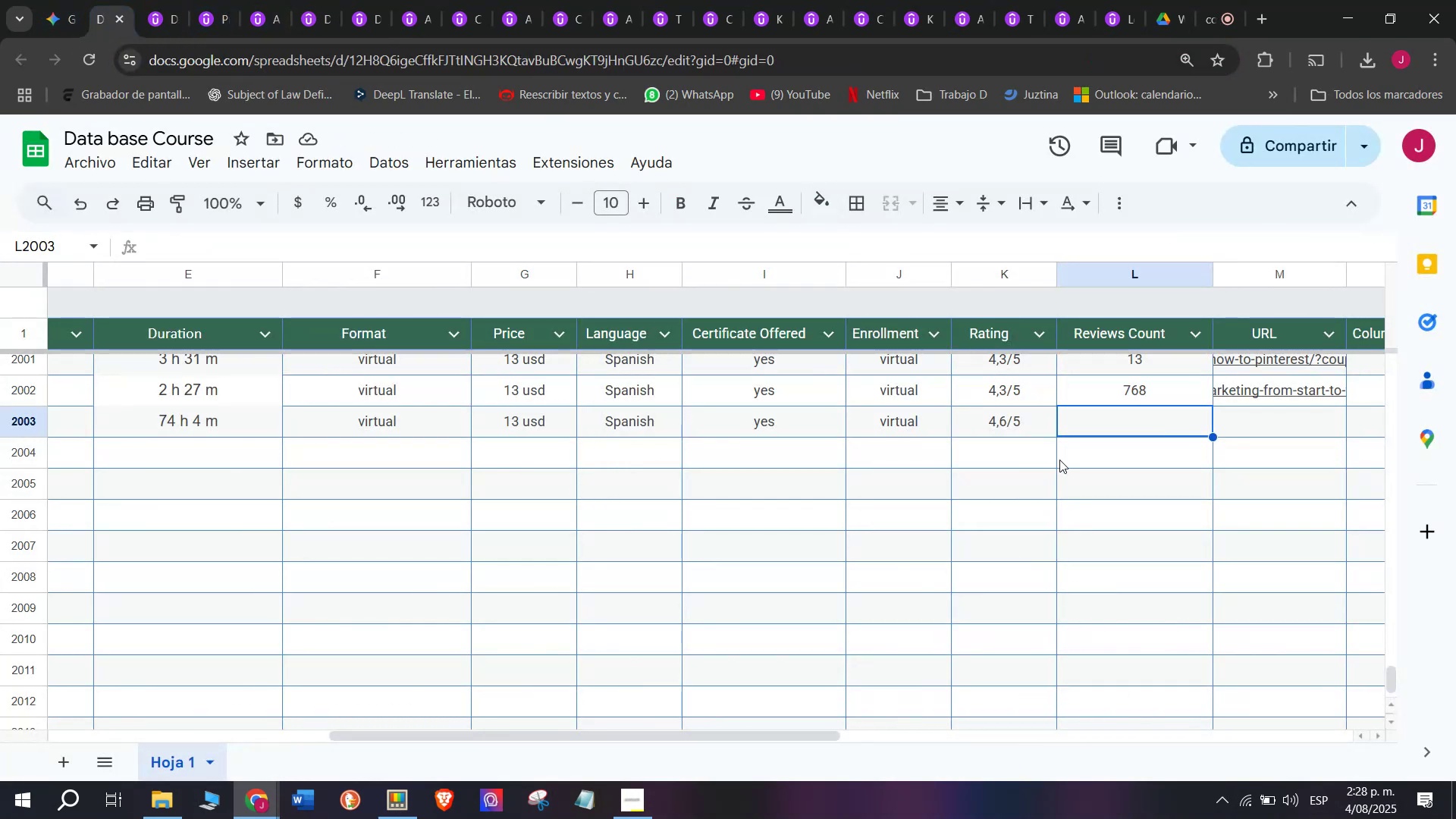 
type(53)
 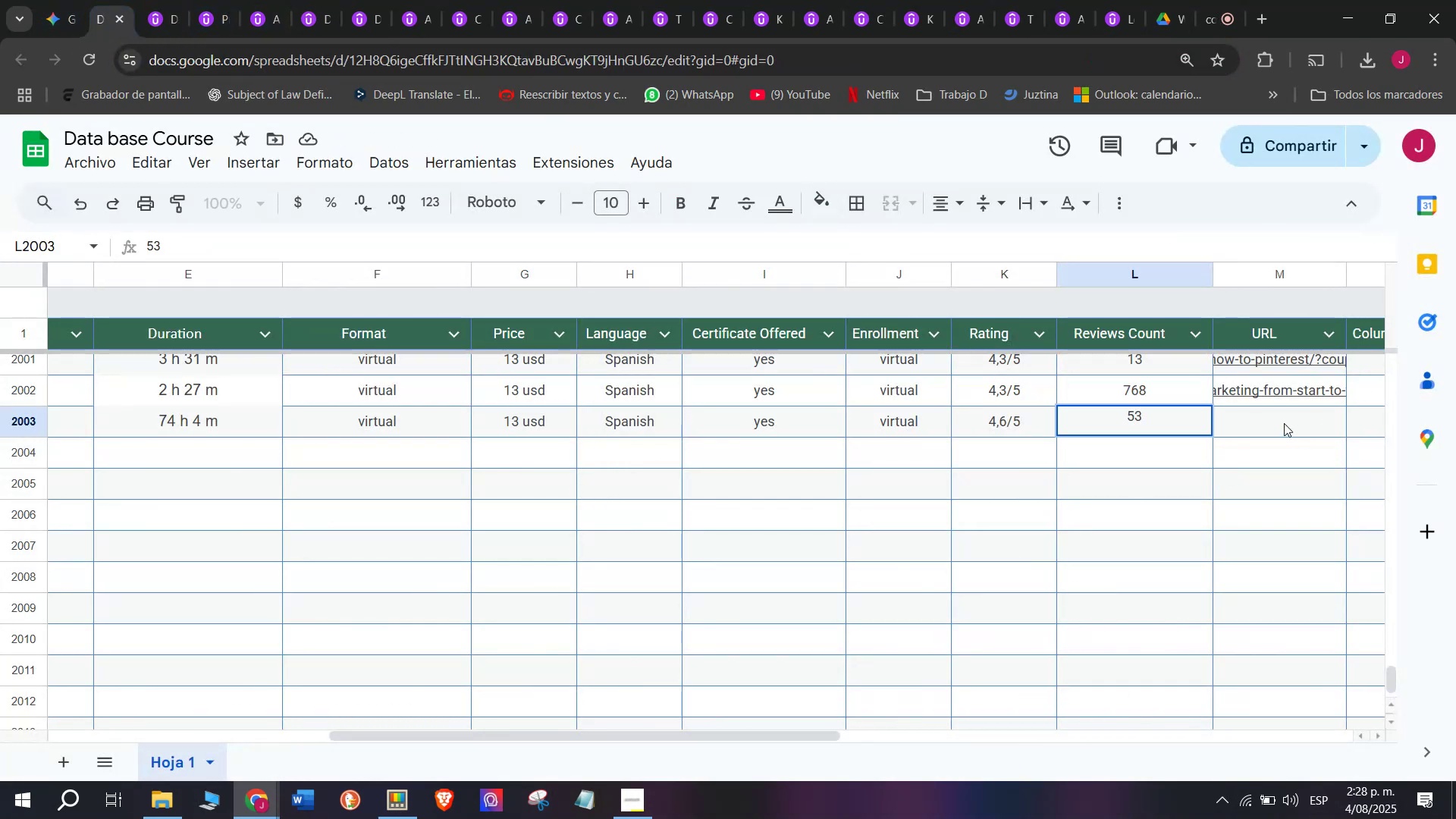 
double_click([1284, 422])
 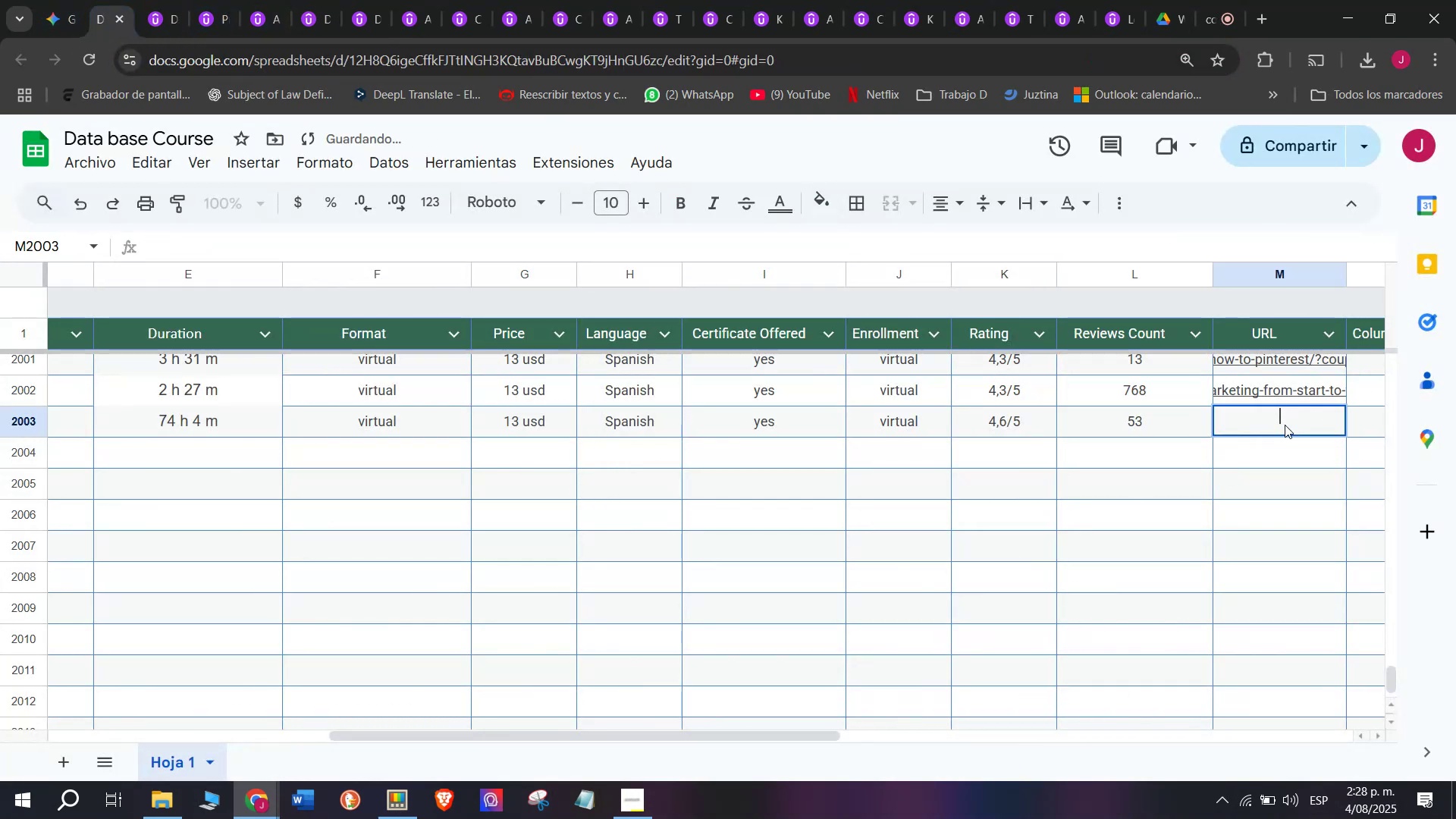 
key(Control+ControlLeft)
 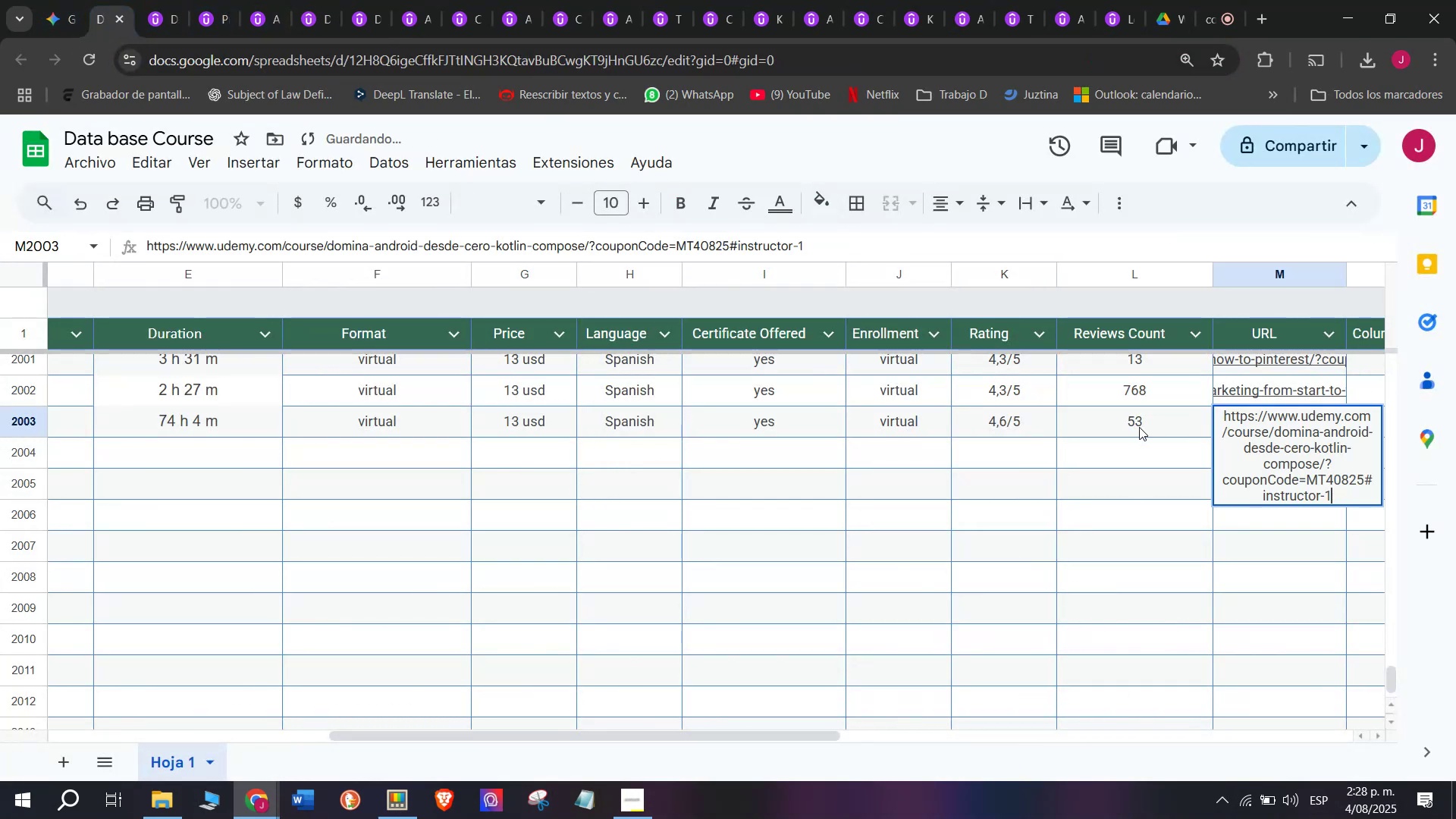 
key(Z)
 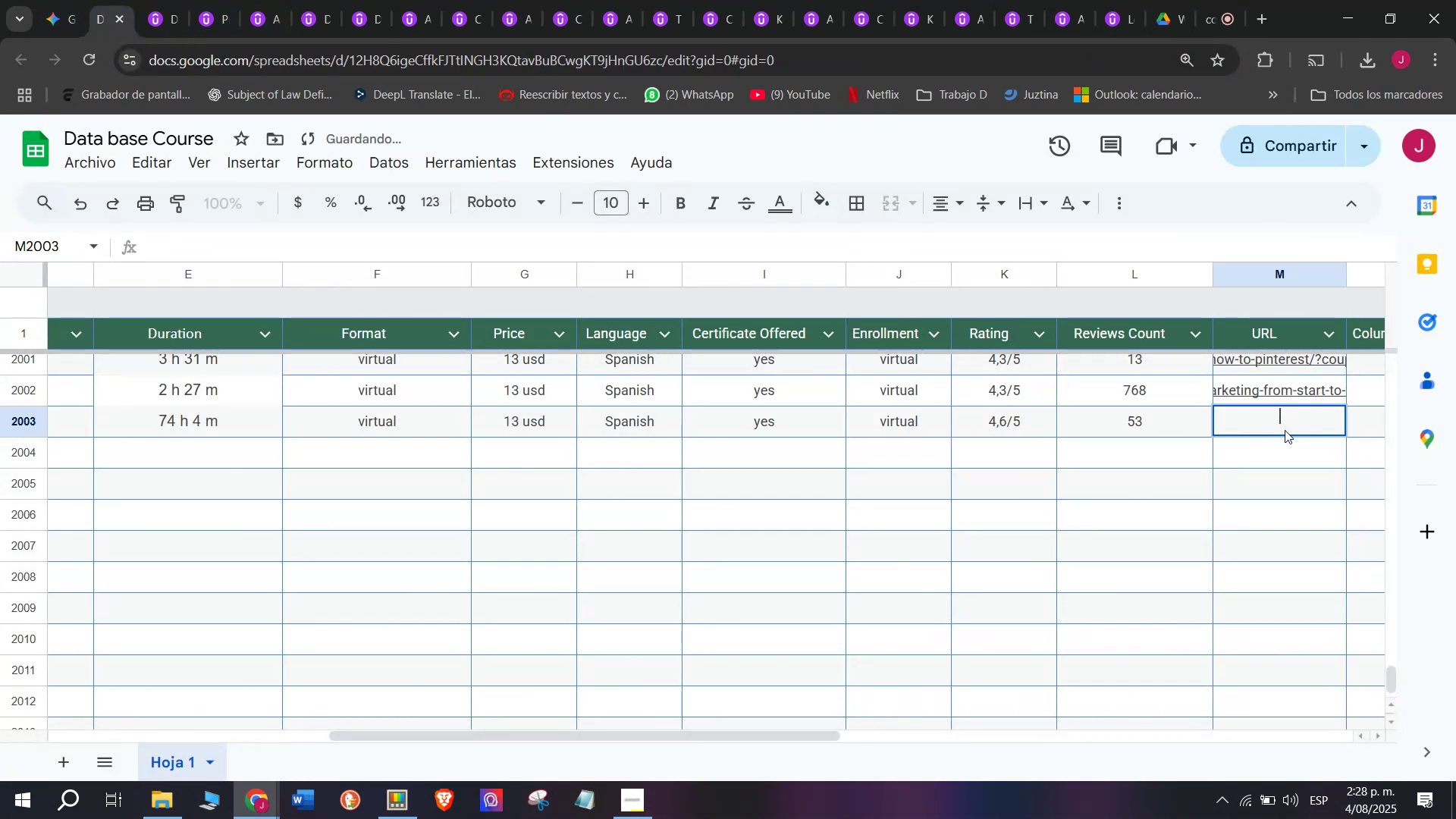 
key(Control+V)
 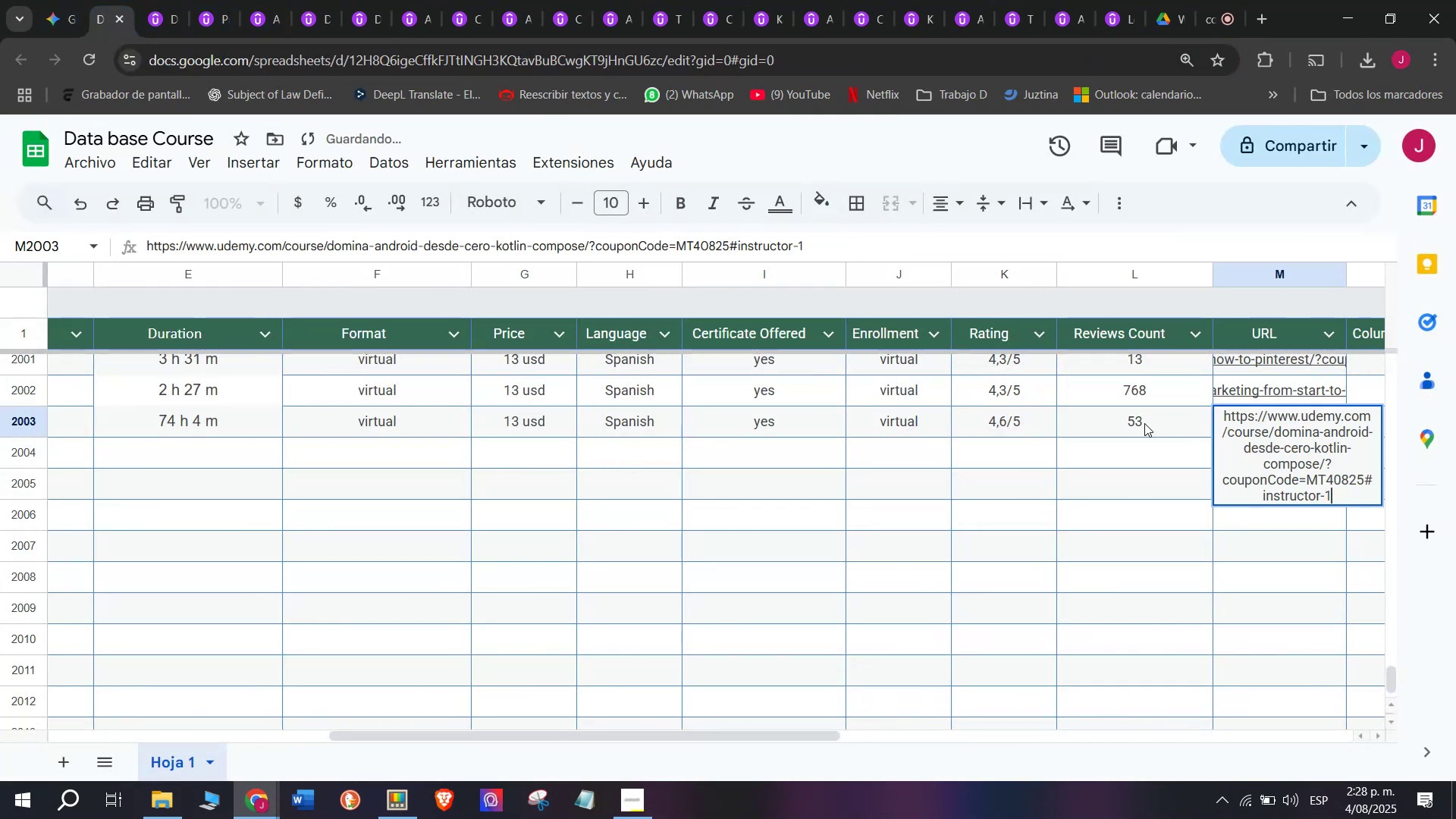 
left_click([1139, 427])
 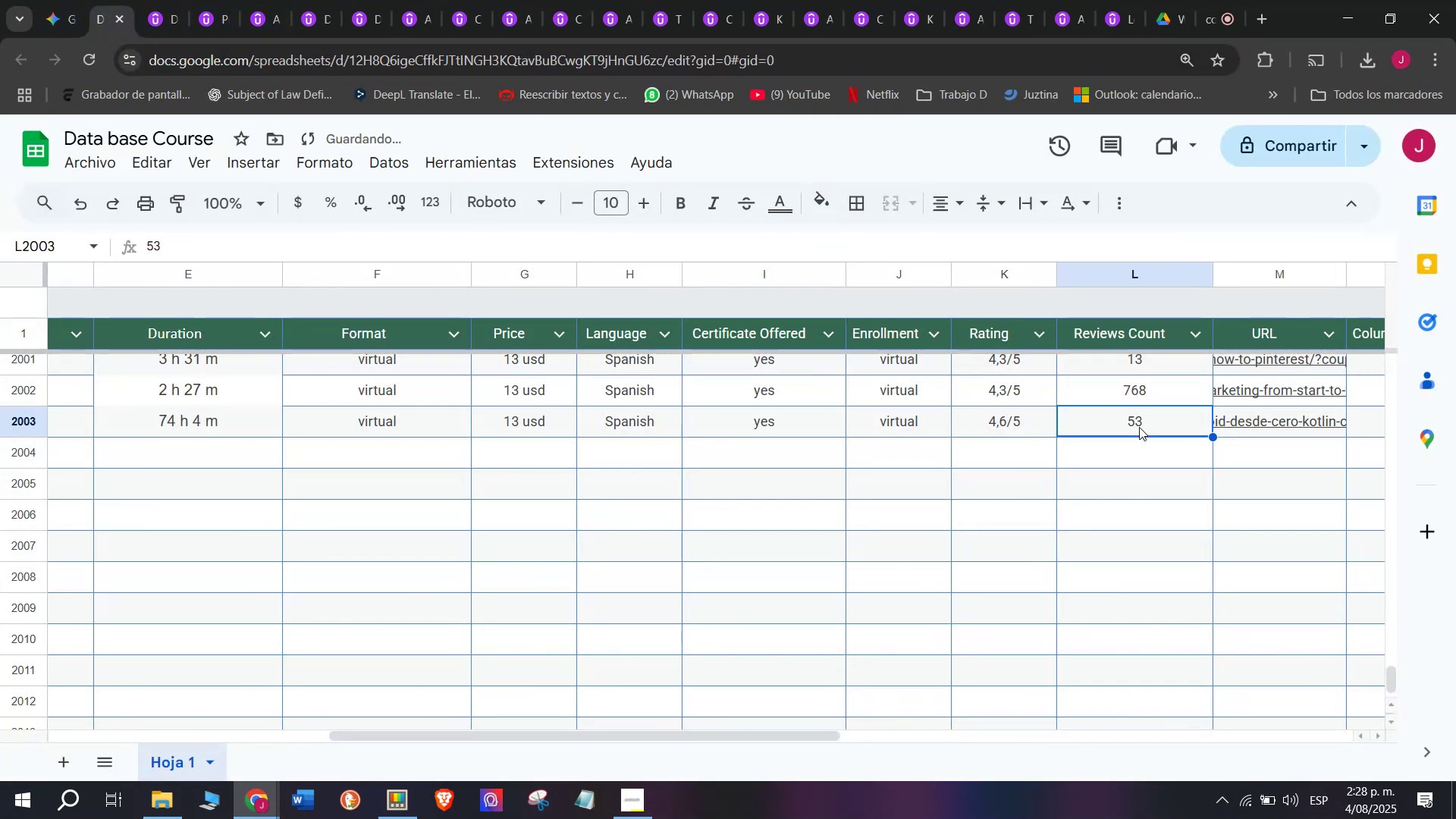 
scroll: coordinate [375, 418], scroll_direction: up, amount: 2.0
 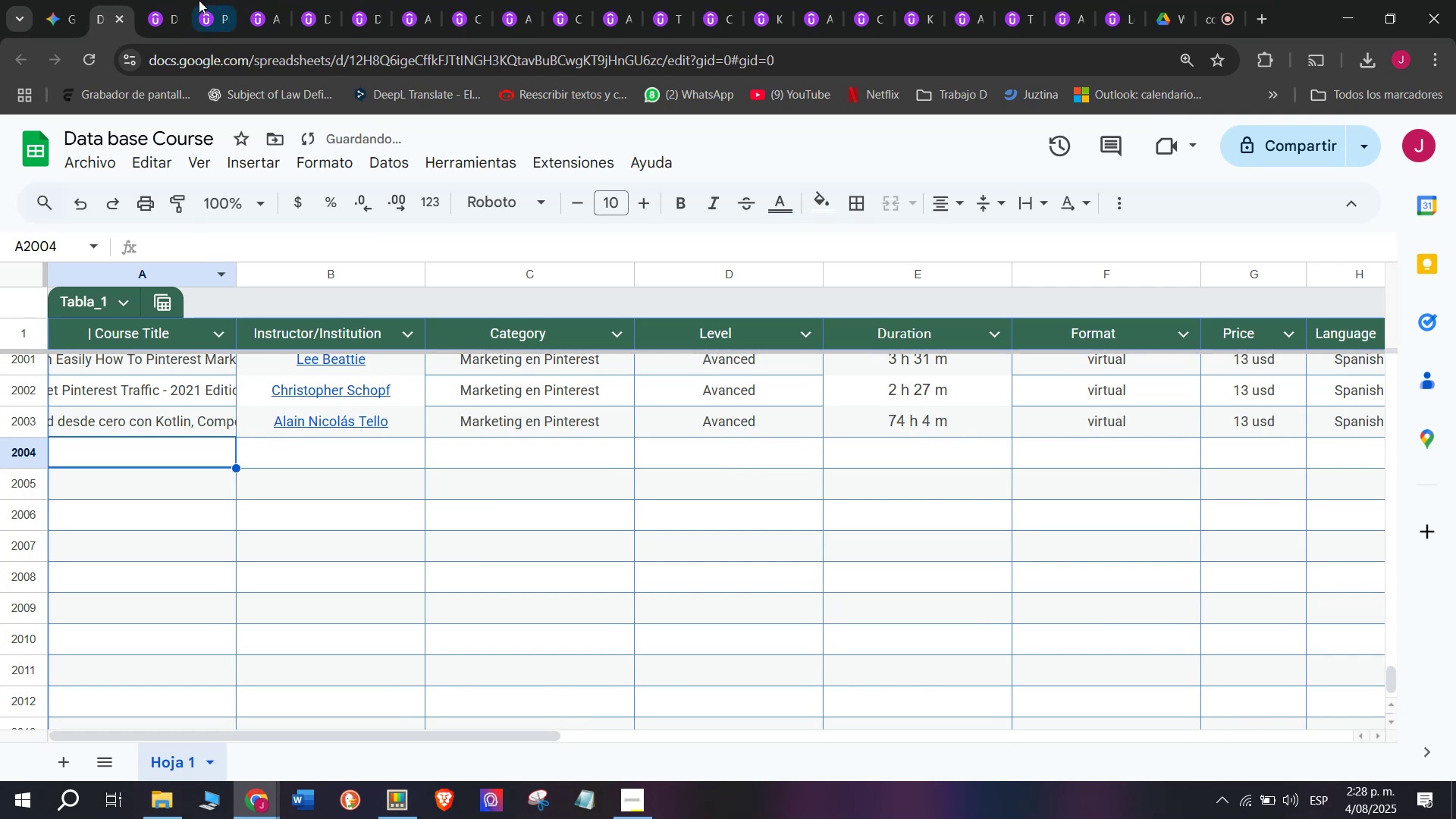 
double_click([153, 0])
 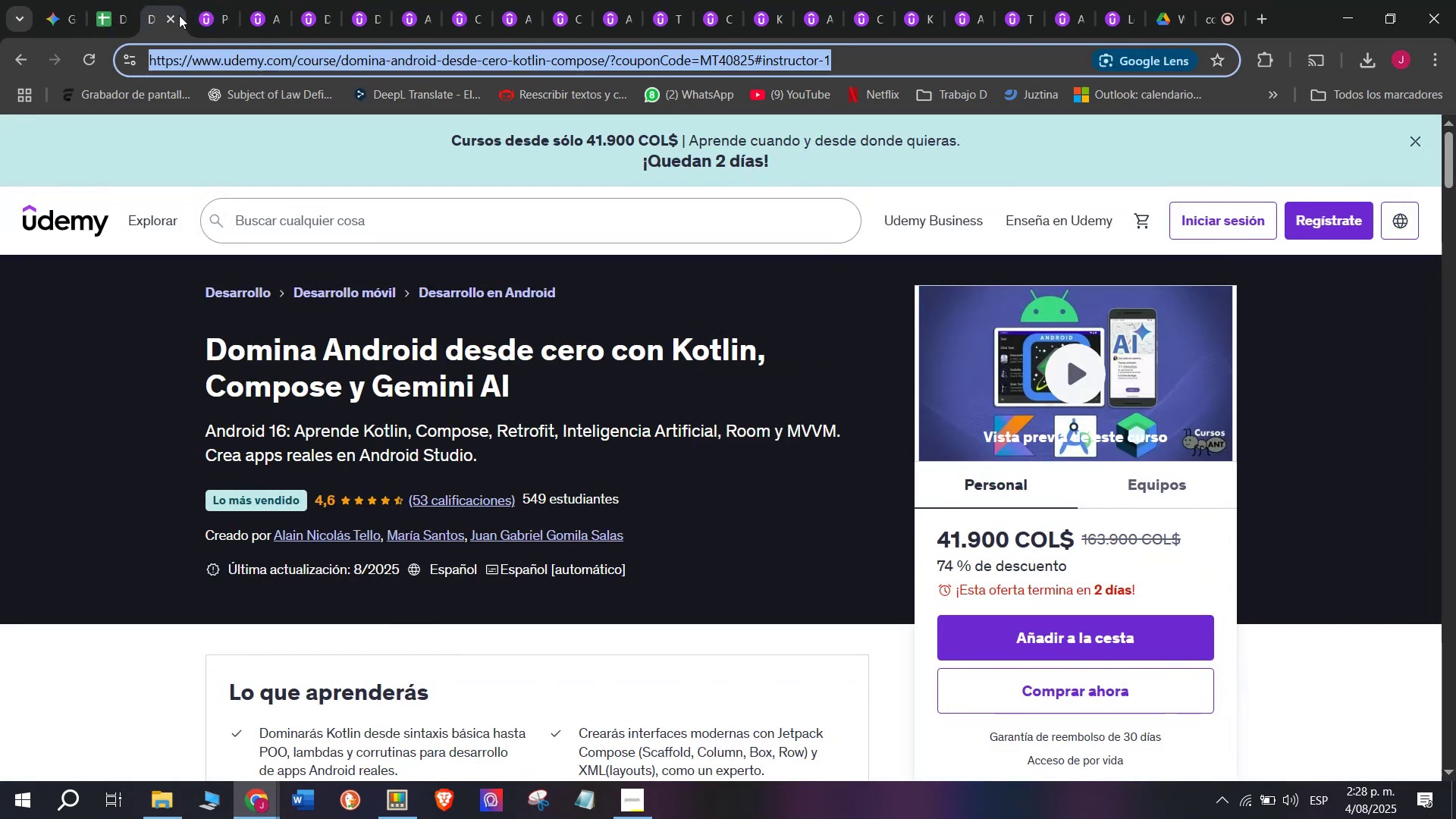 
triple_click([179, 15])
 